 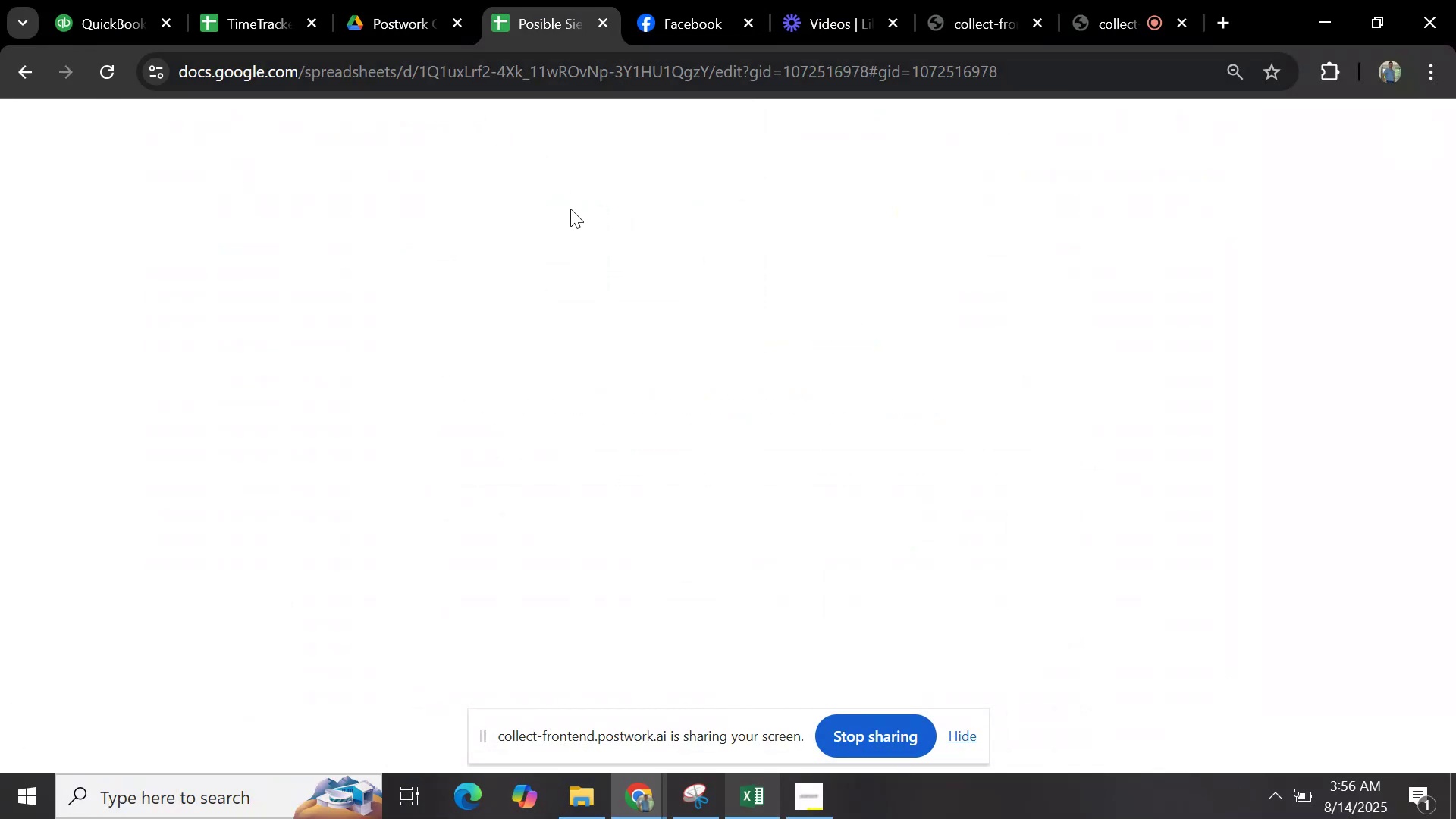 
left_click([70, 325])
 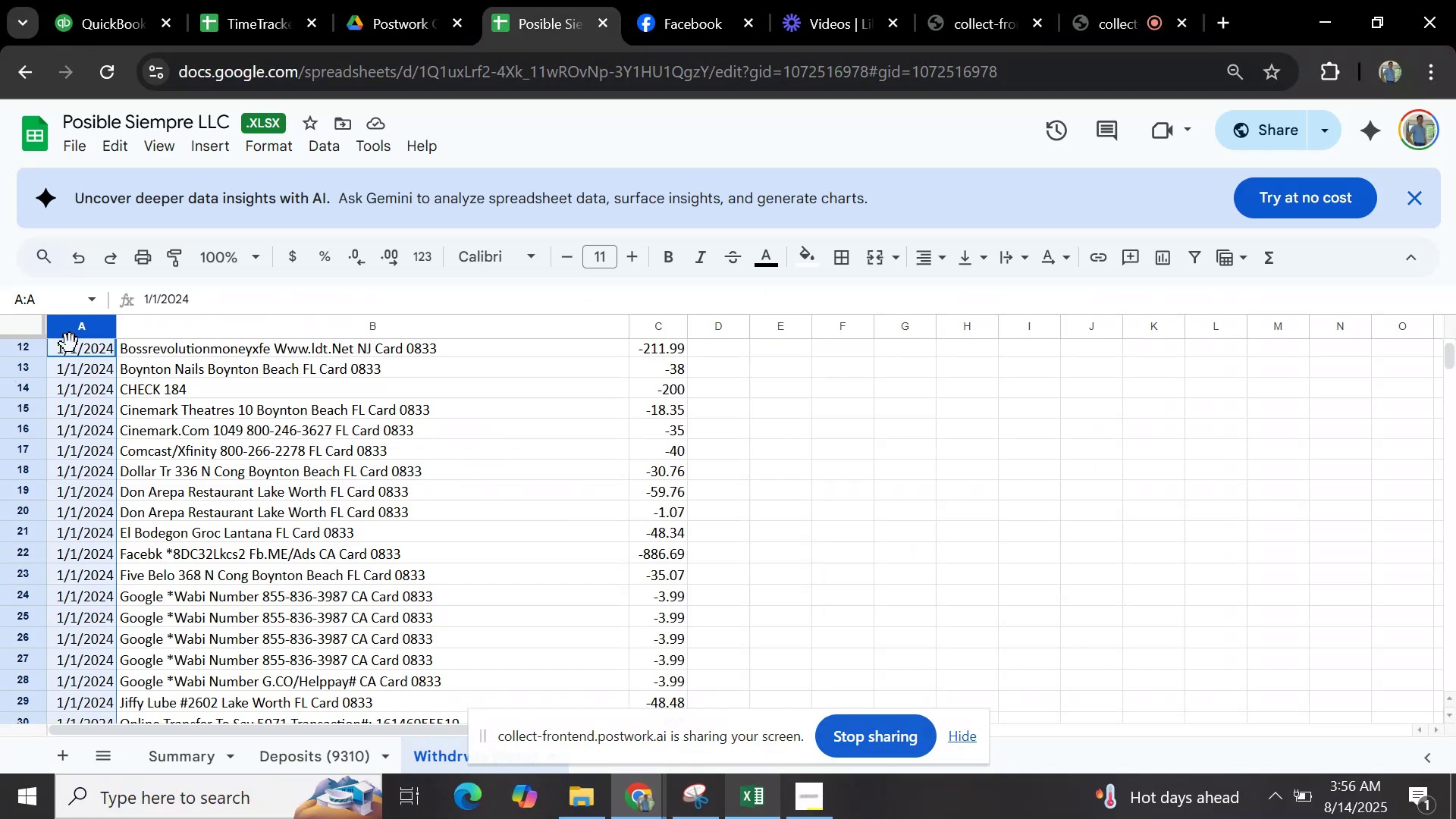 
key(Control+A)
 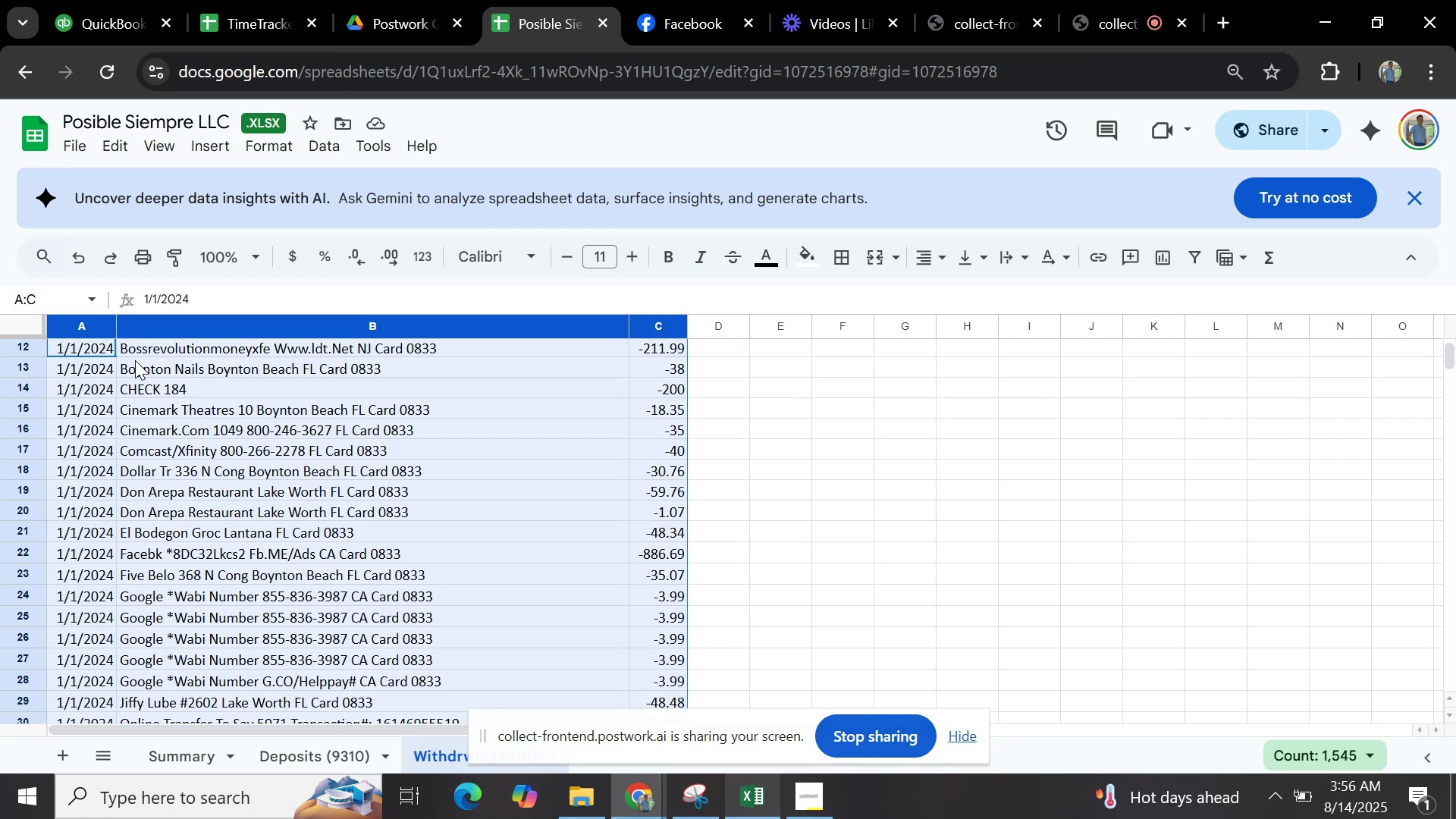 
hold_key(key=ControlLeft, duration=0.94)
 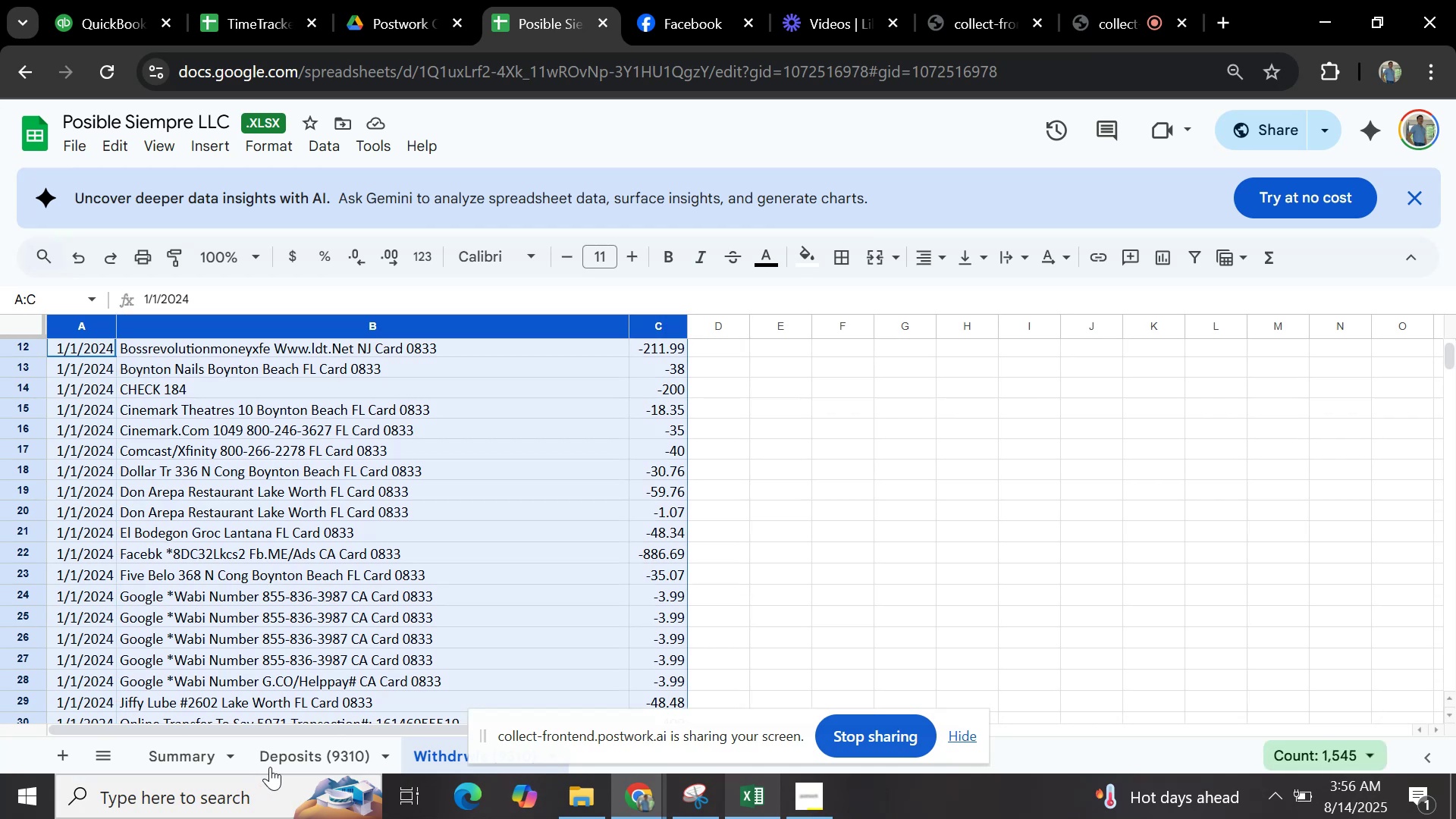 
left_click([288, 761])
 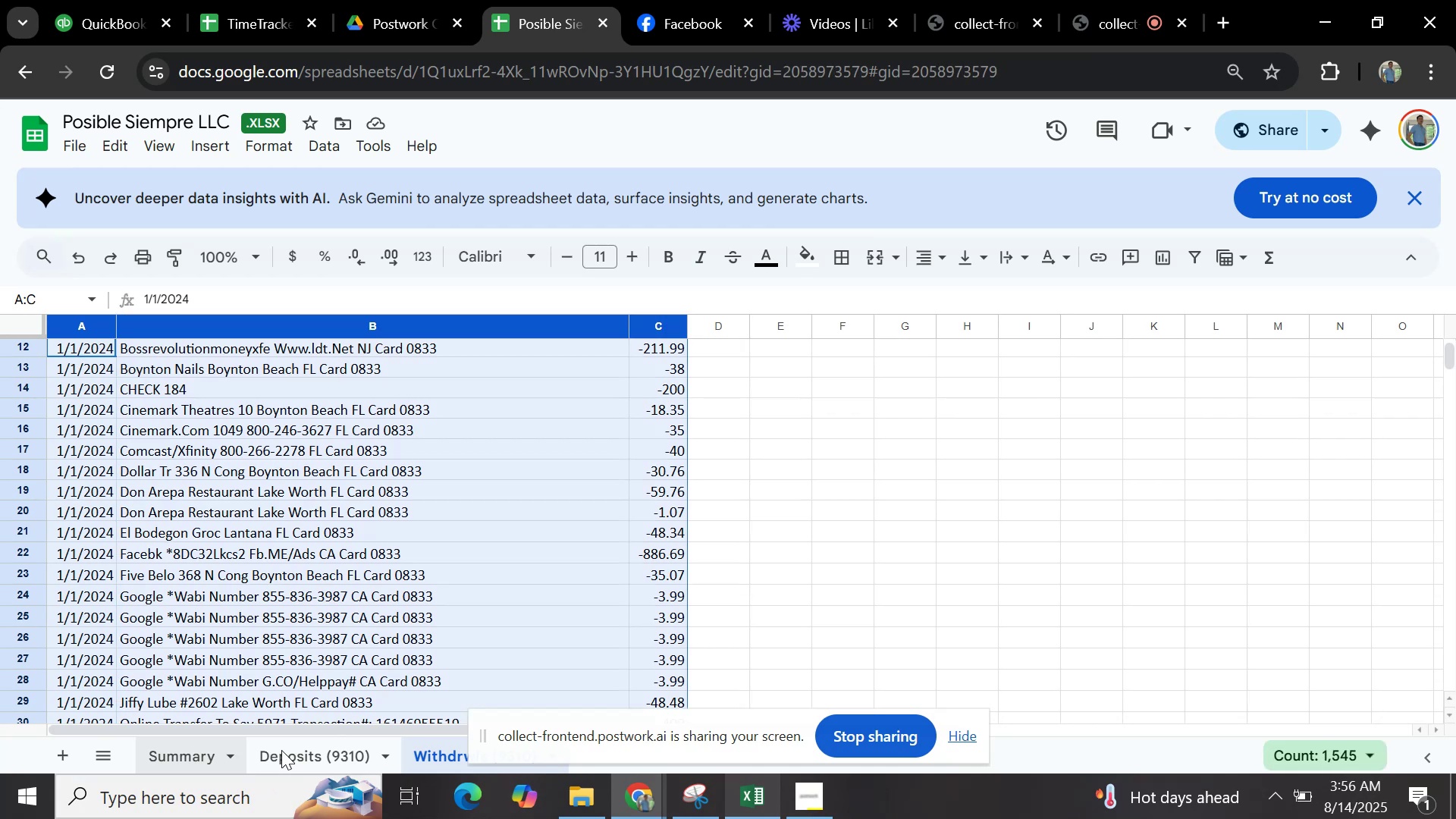 
left_click([282, 750])
 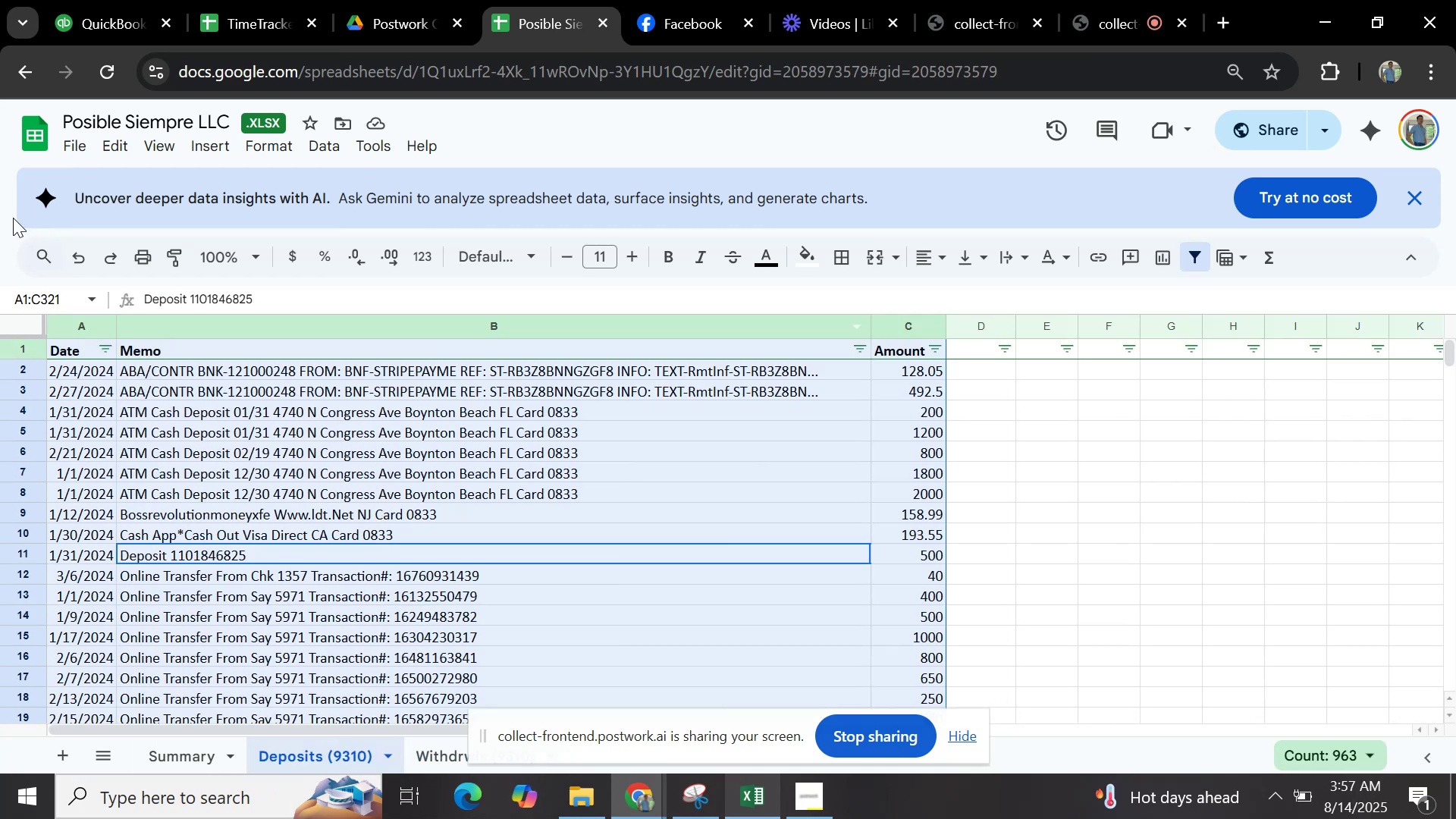 
key(Control+C)
 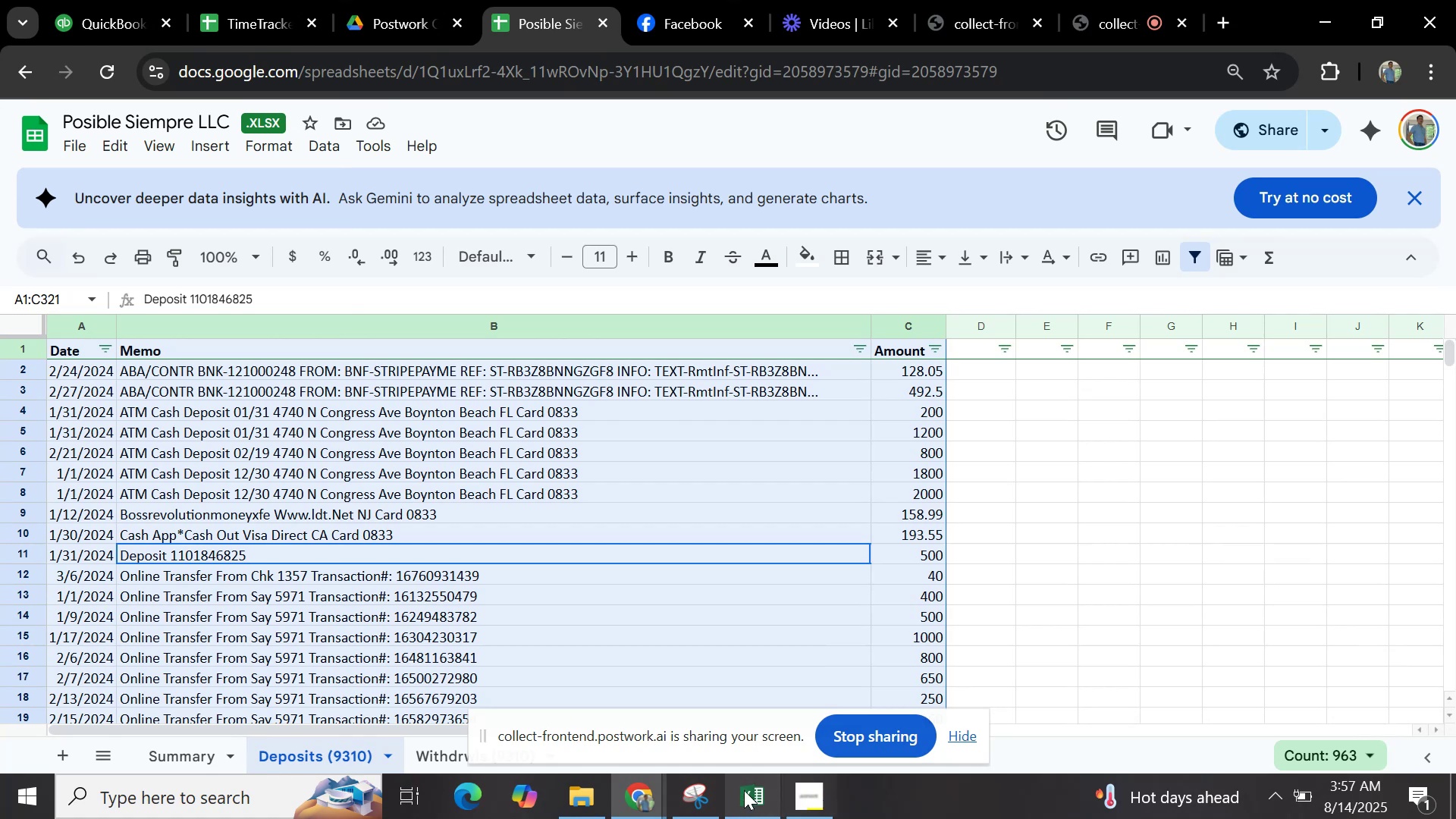 
left_click([744, 789])
 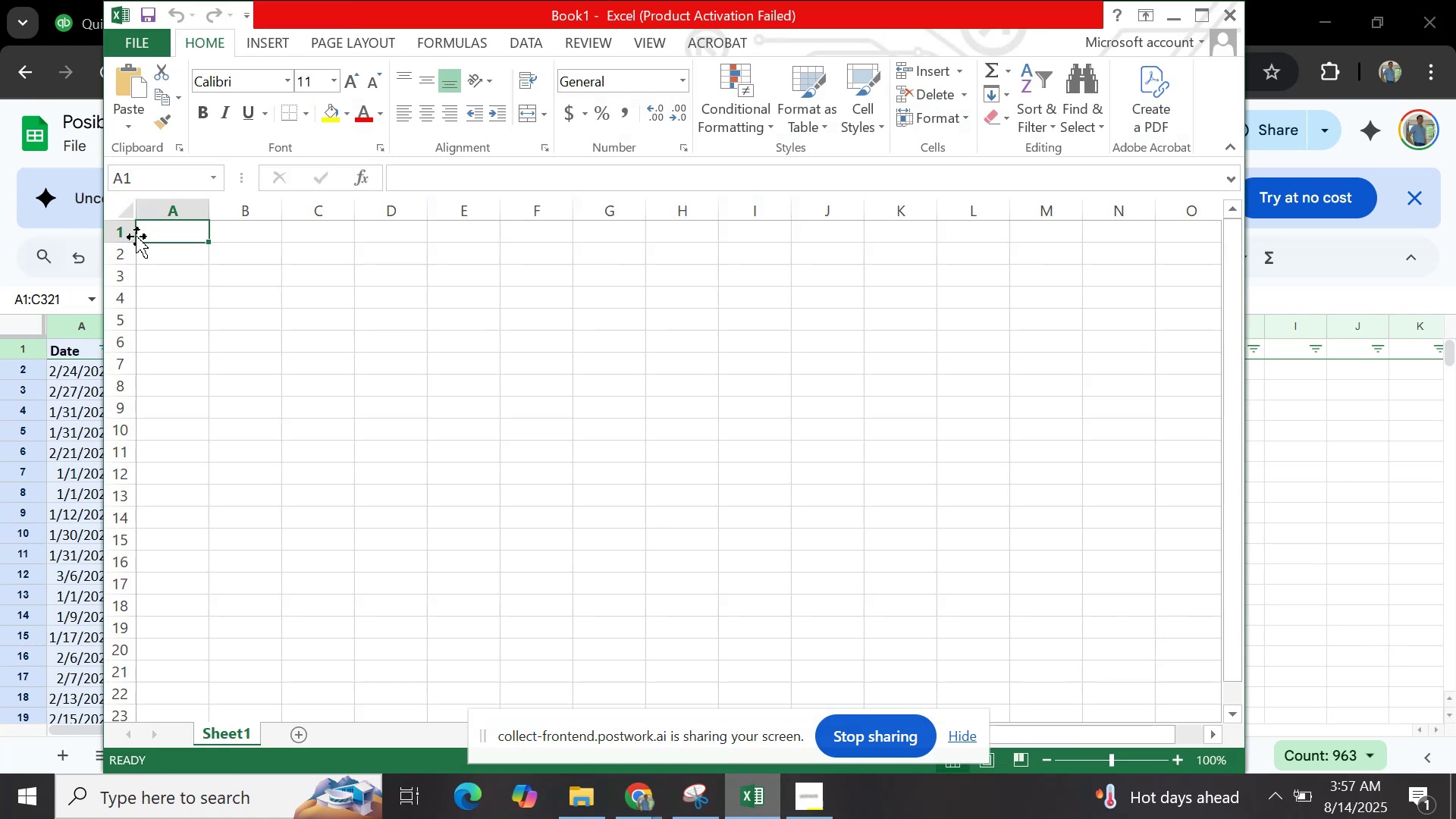 
left_click([152, 234])
 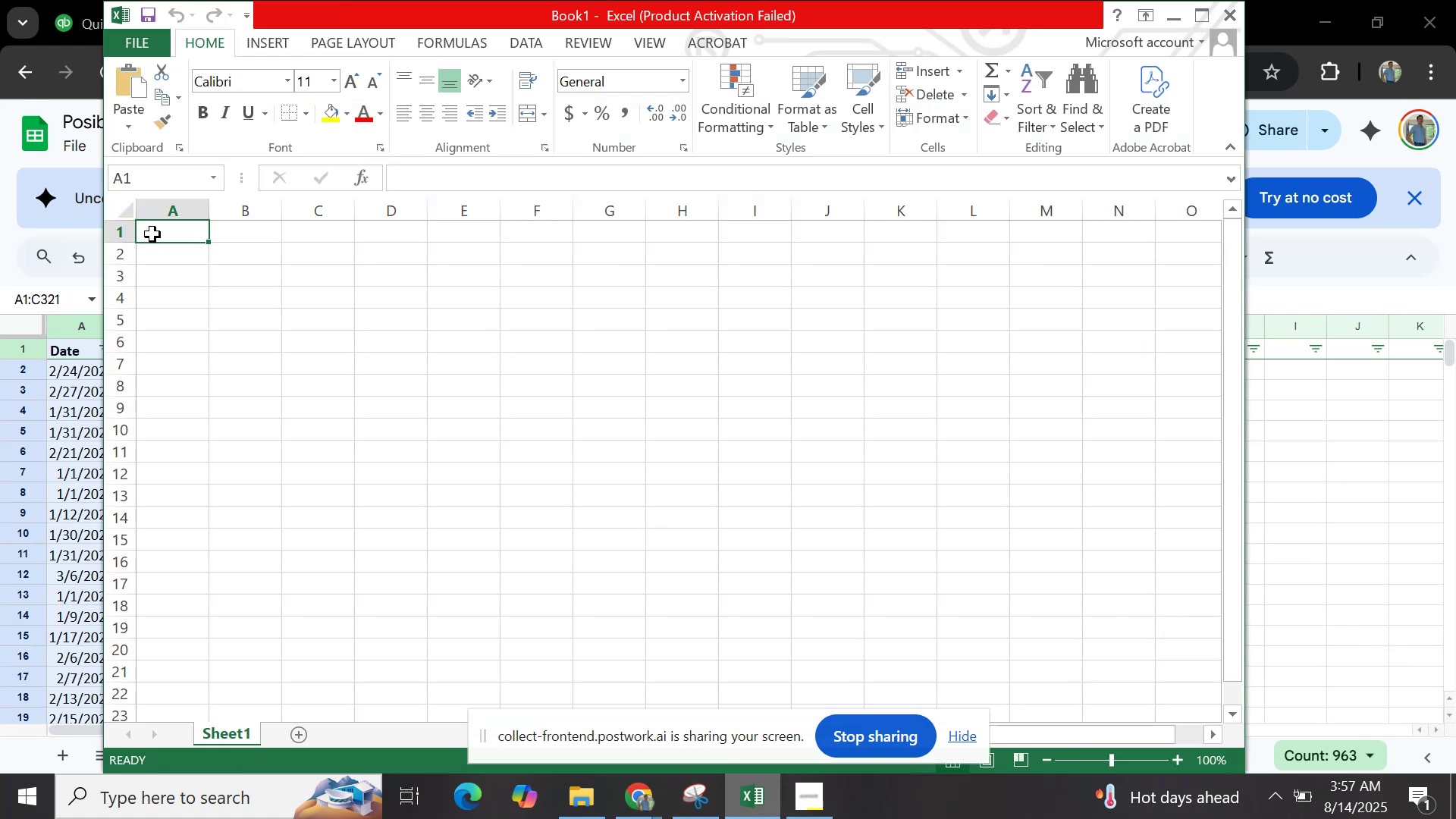 
key(Control+V)
 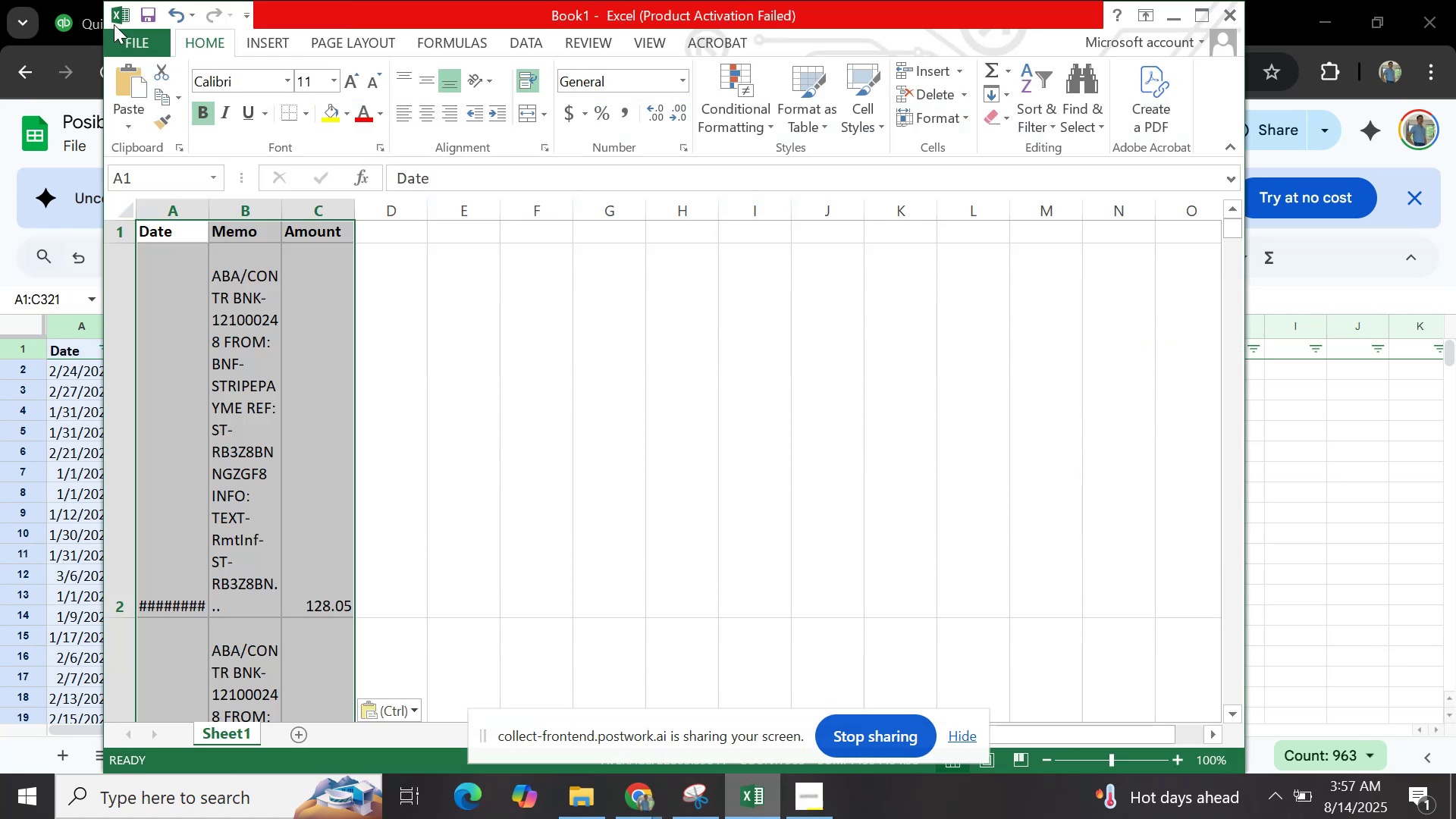 
left_click([124, 37])
 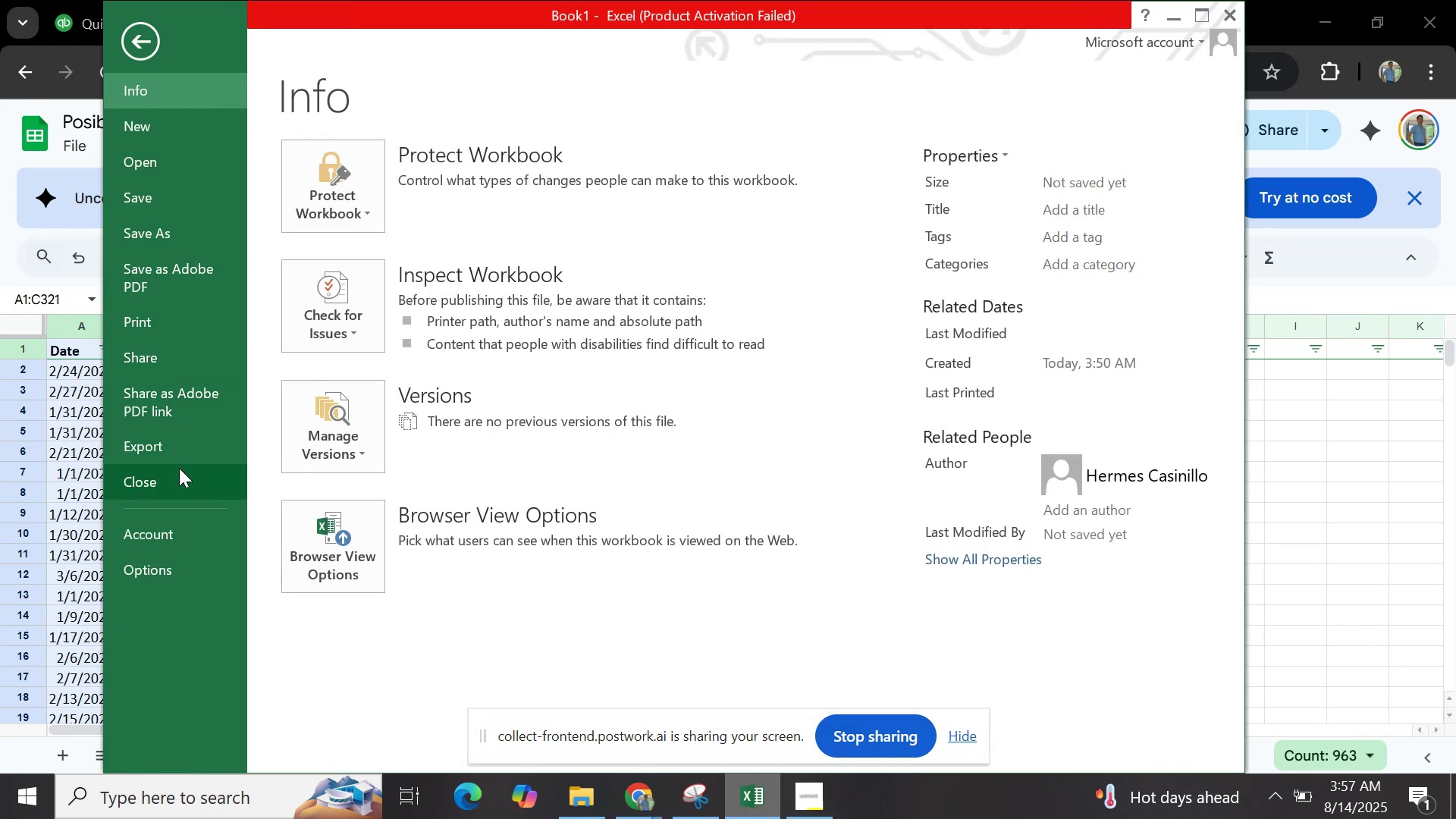 
left_click([190, 445])
 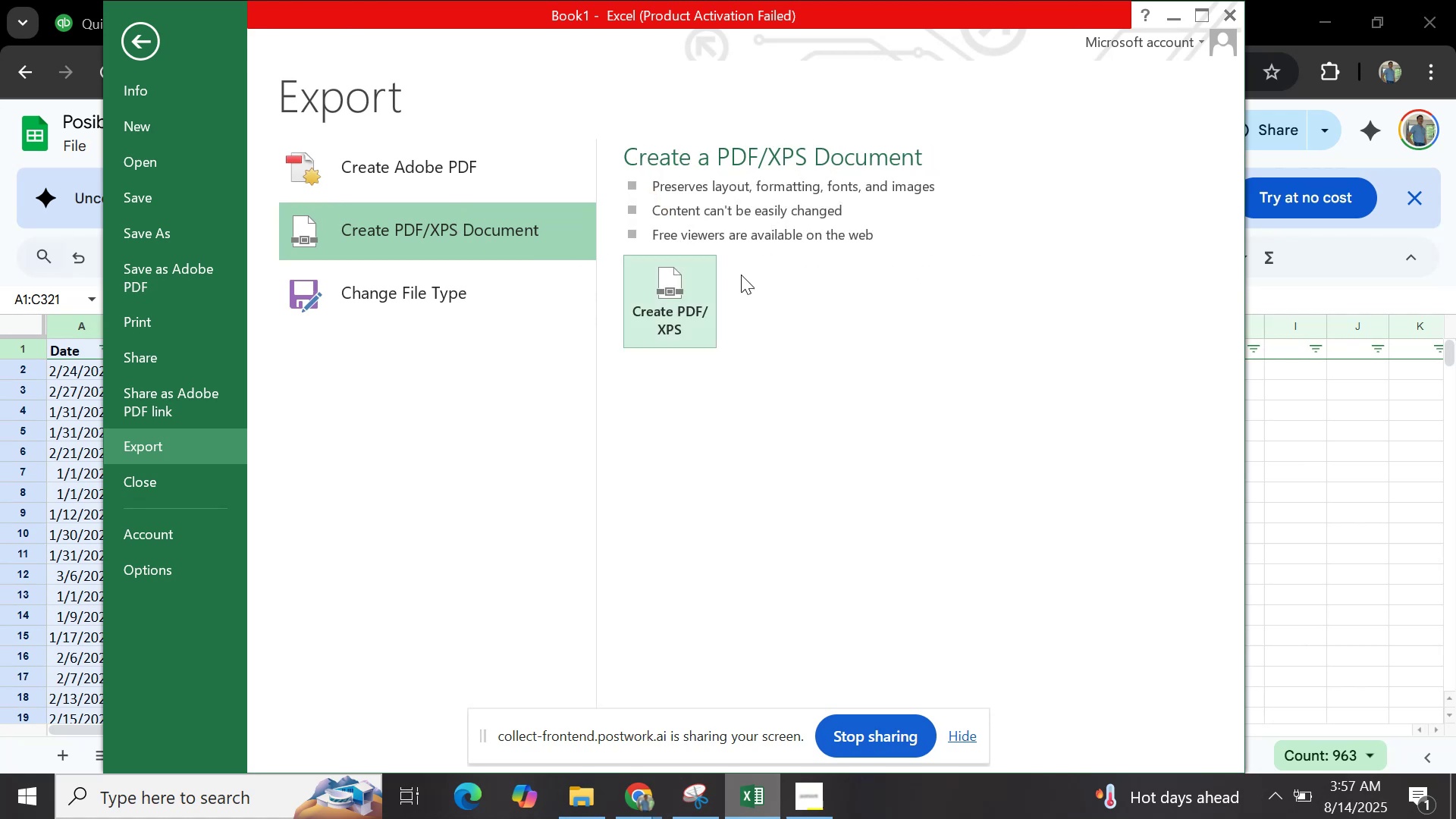 
left_click([687, 290])
 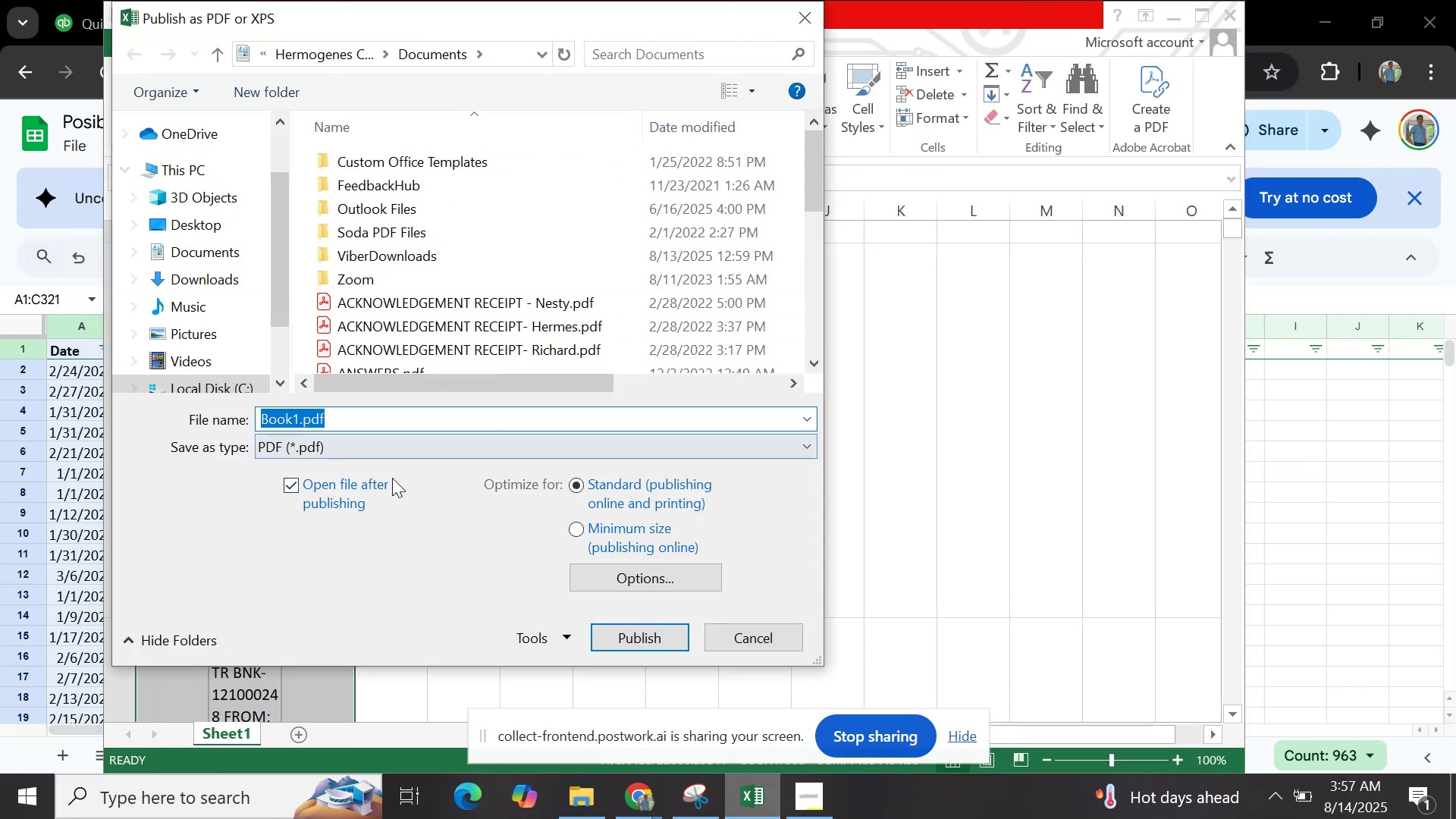 
left_click([400, 442])
 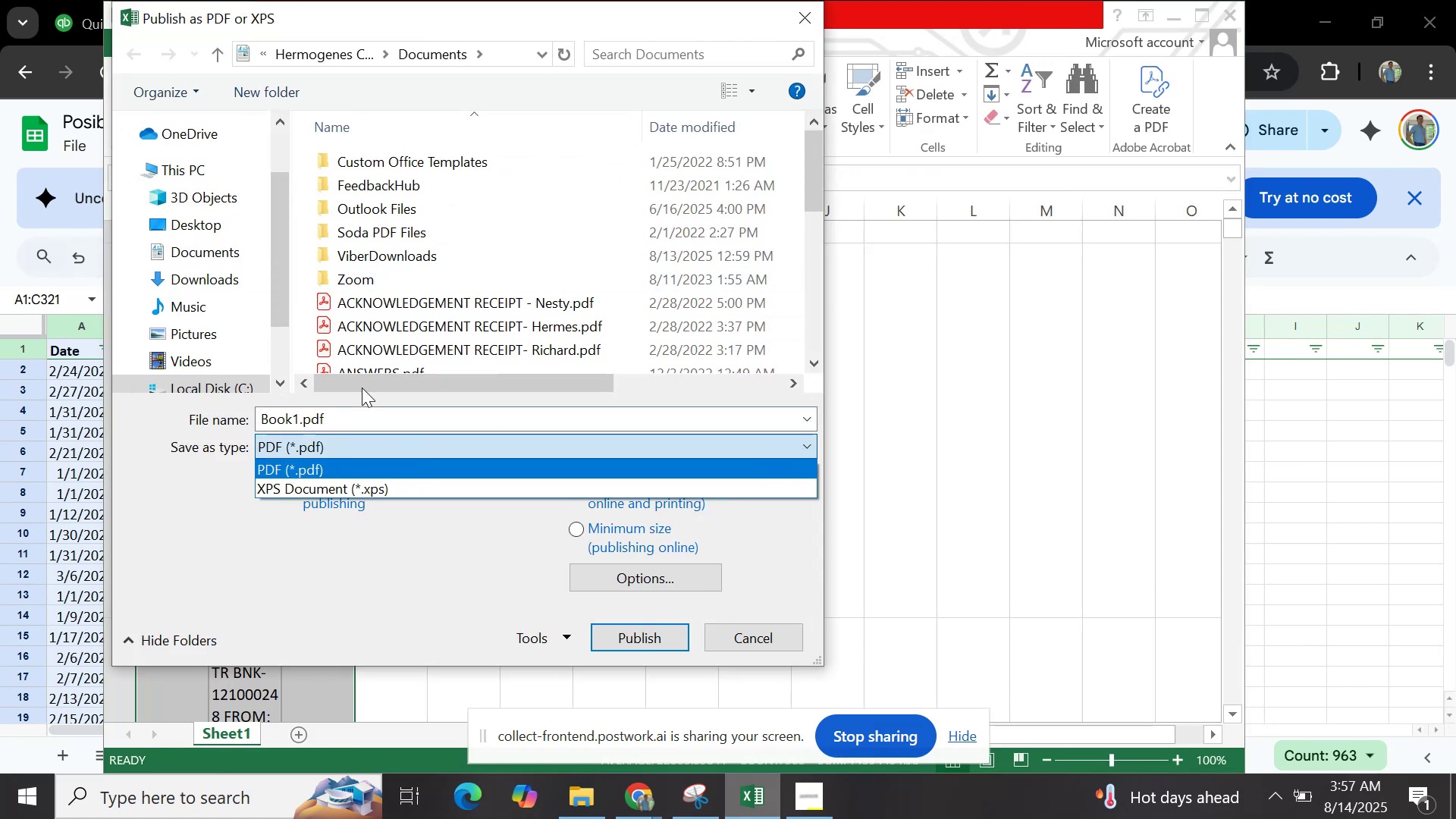 
left_click([805, 17])
 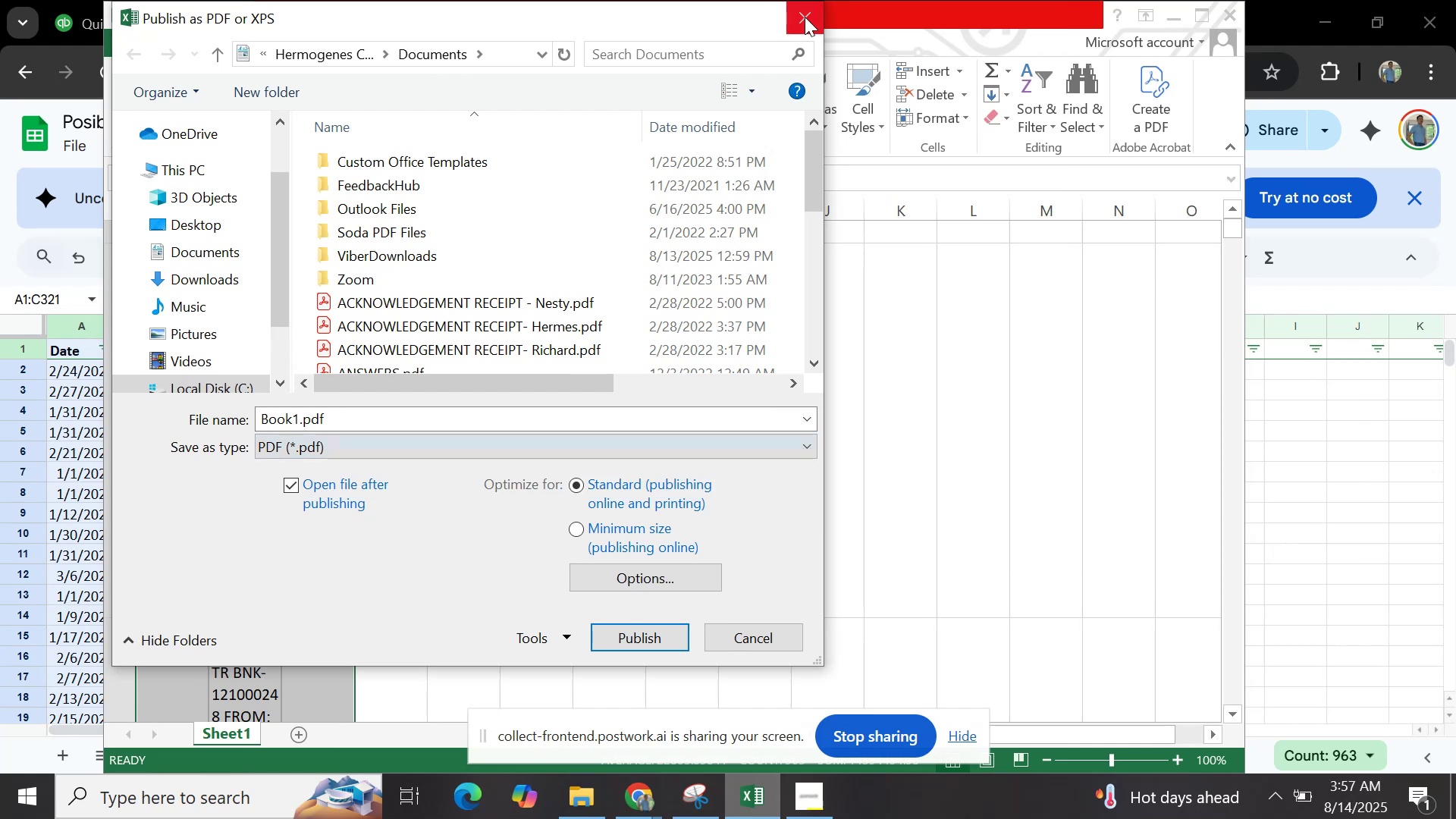 
left_click([805, 17])
 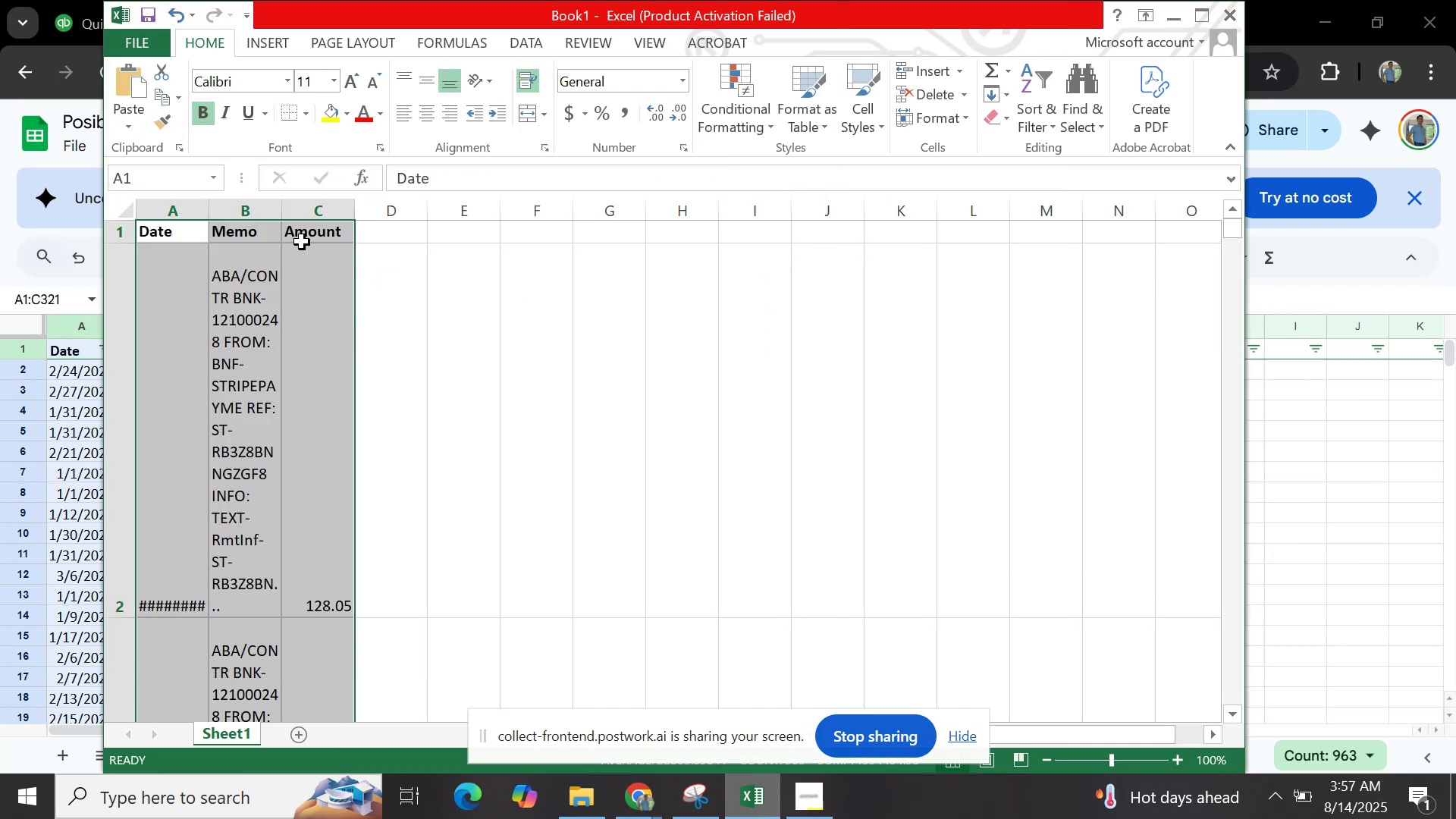 
key(Control+S)
 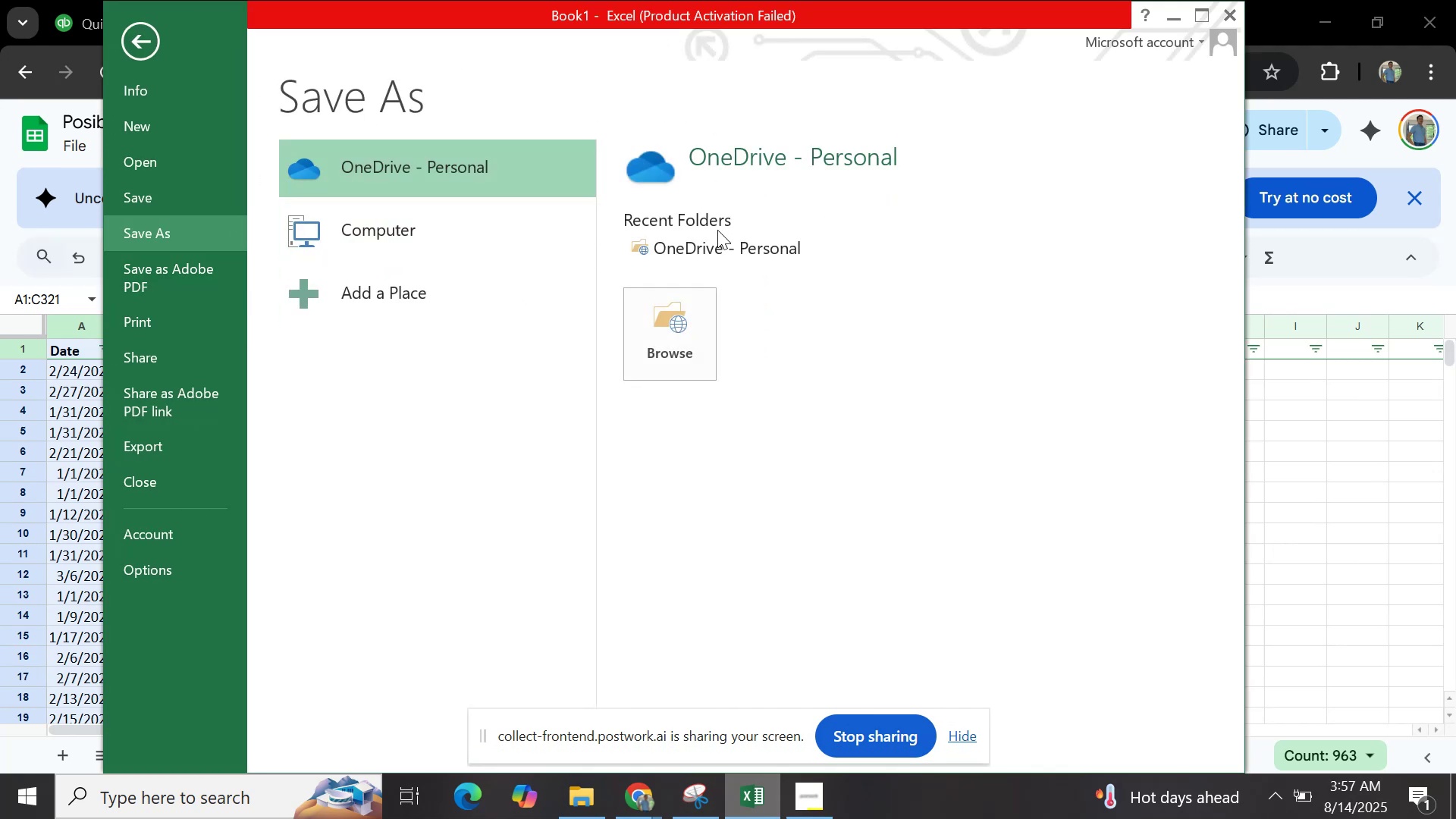 
left_click([382, 241])
 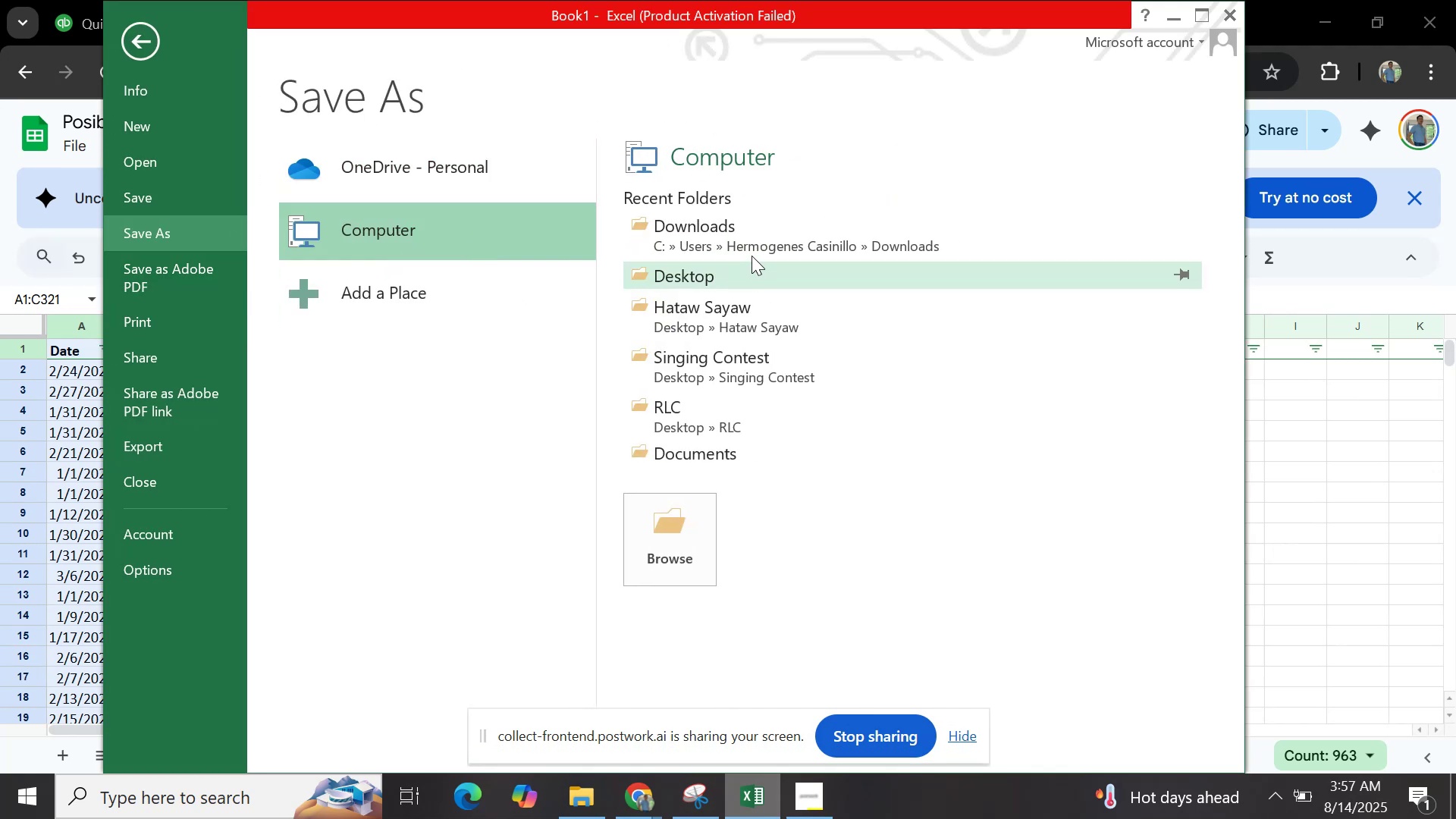 
left_click([753, 234])
 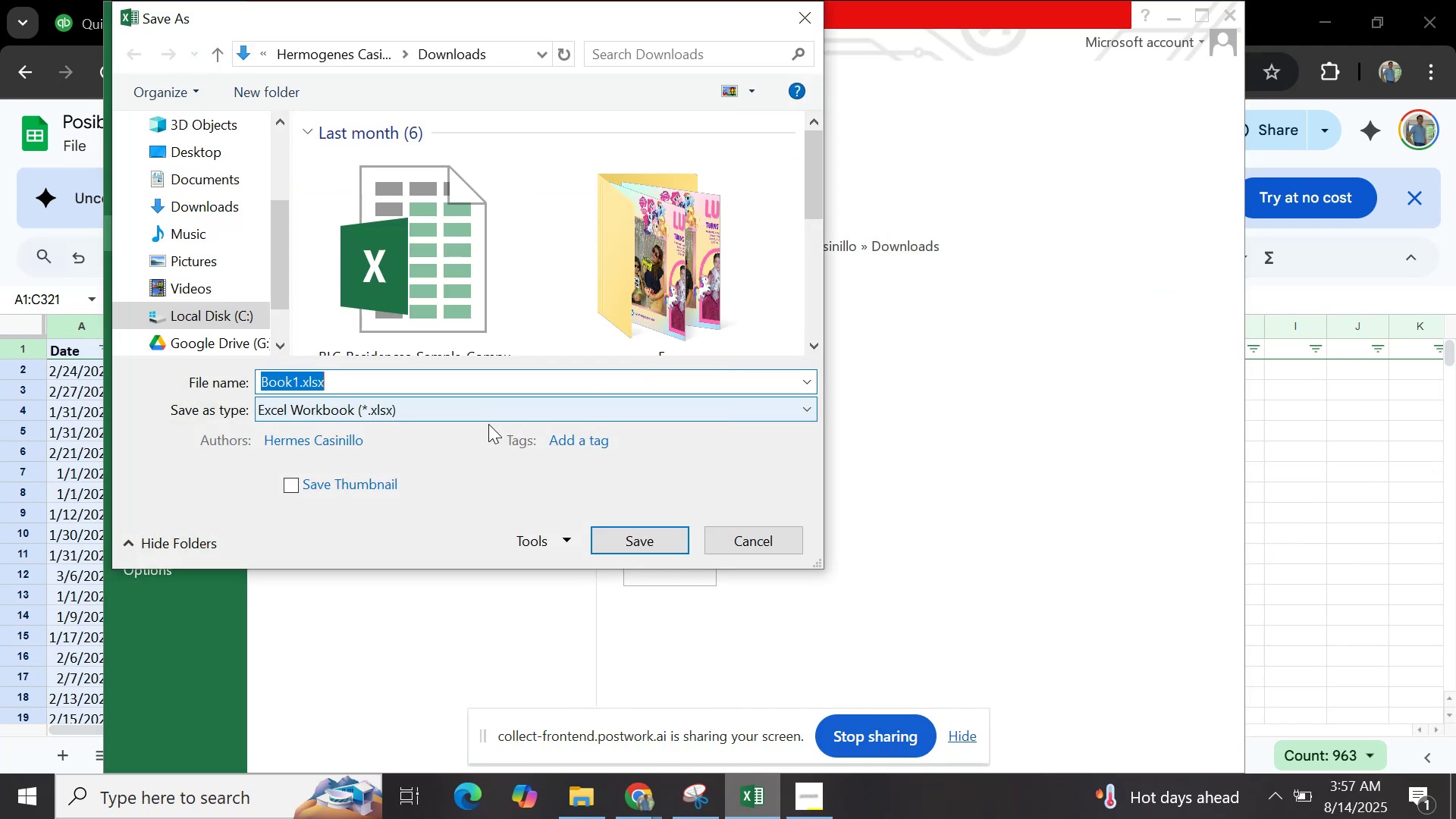 
left_click([496, 413])
 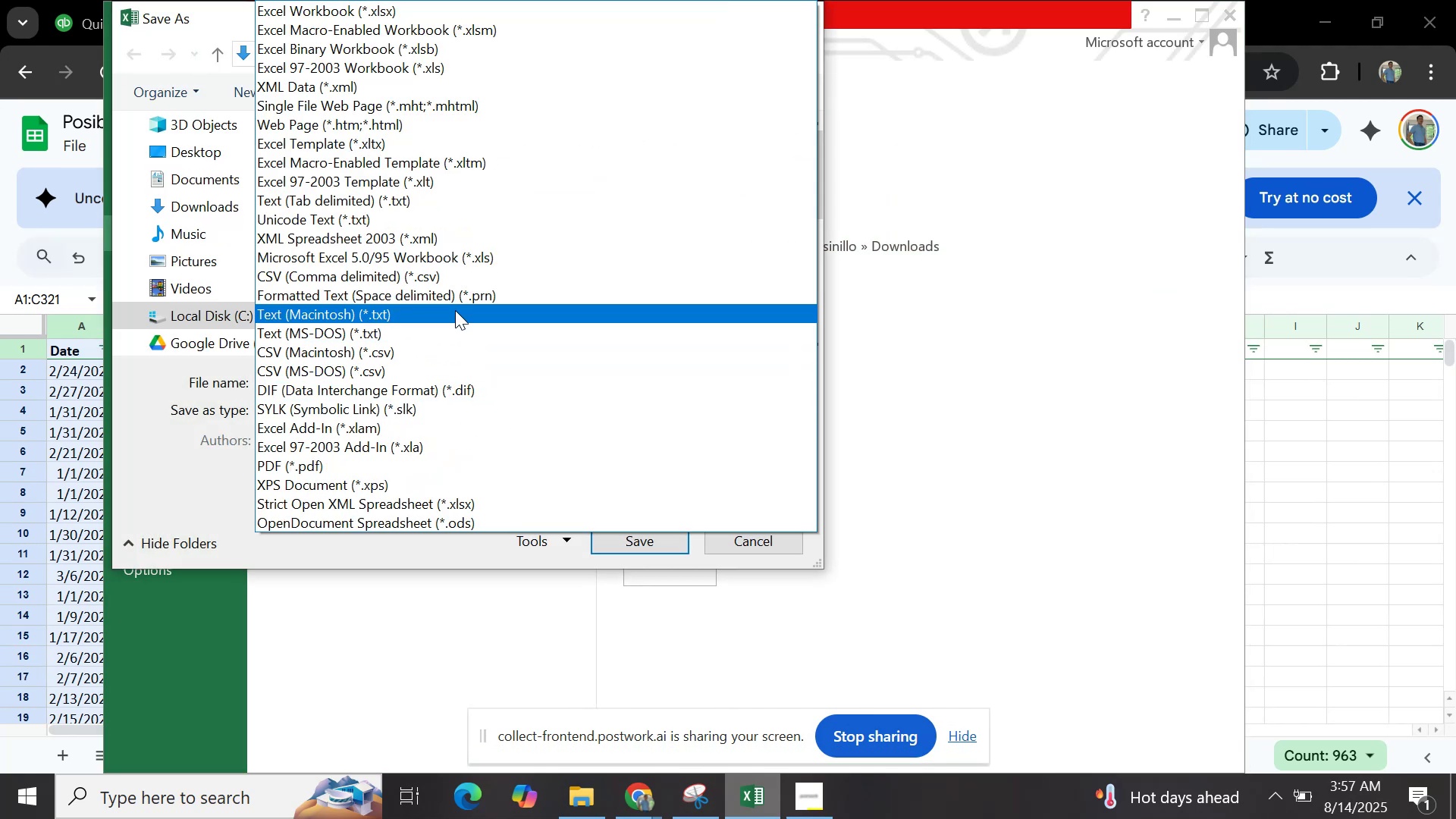 
left_click([464, 282])
 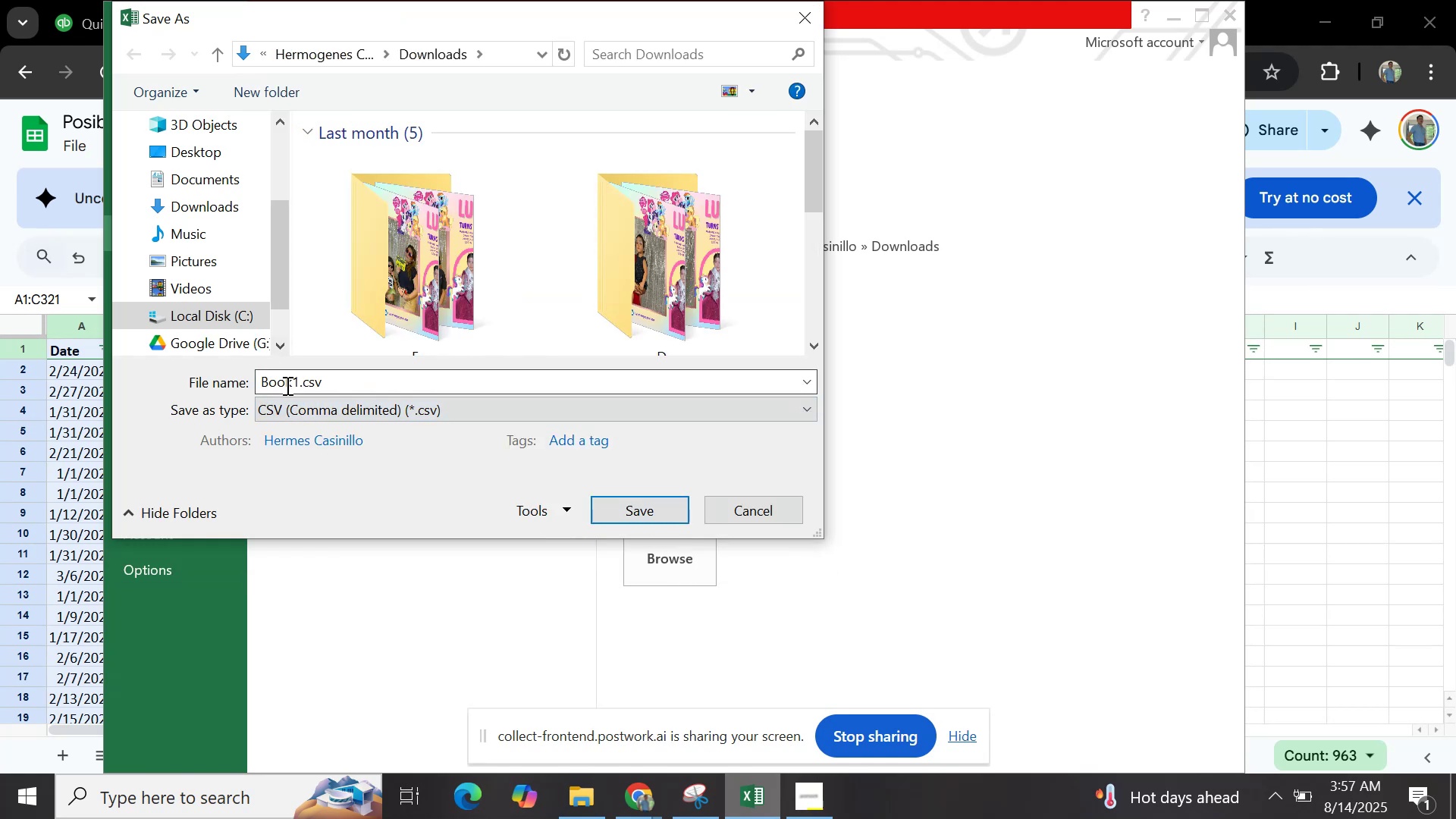 
left_click_drag(start_coordinate=[298, 379], to_coordinate=[261, 377])
 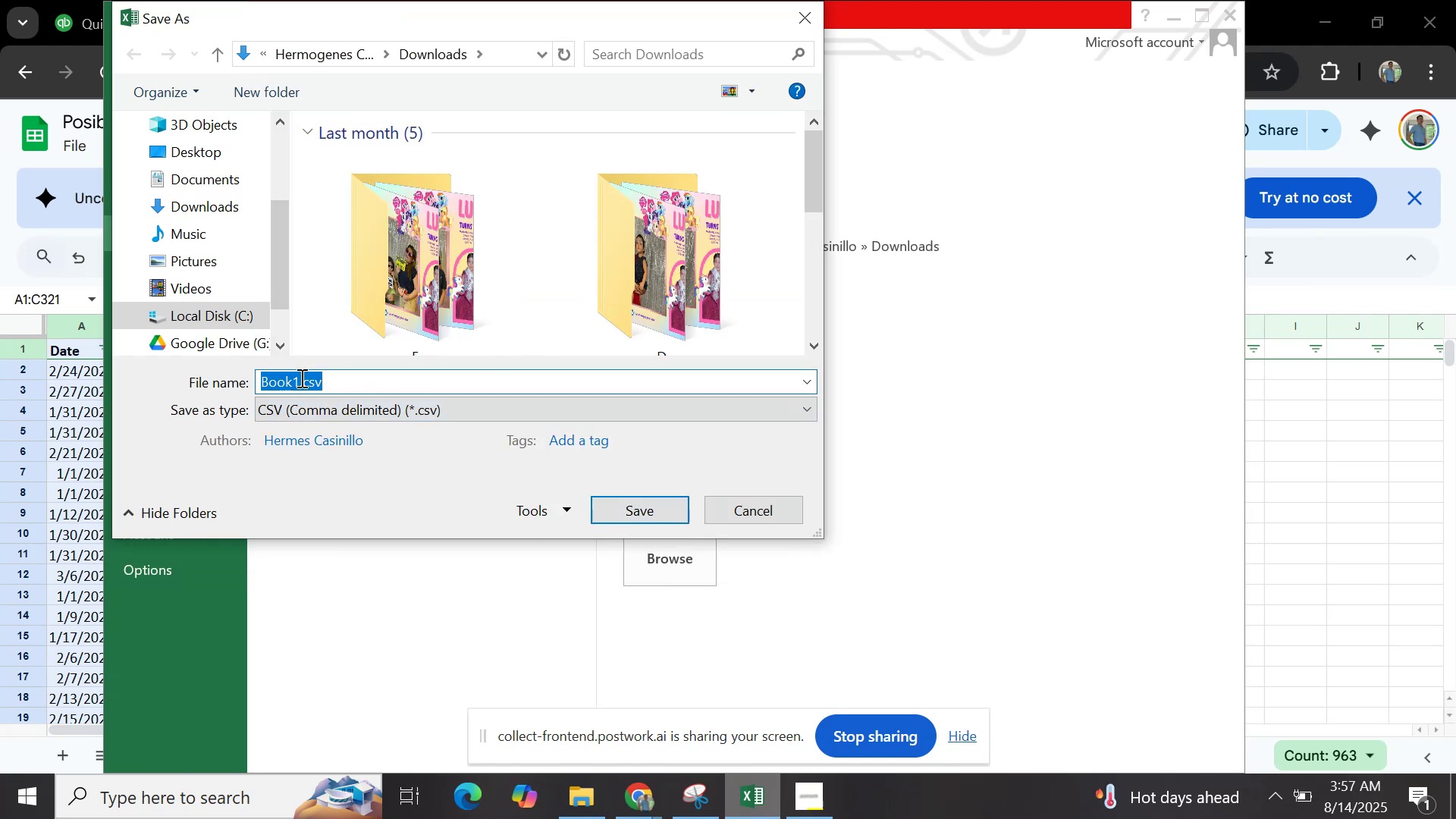 
left_click([302, 378])
 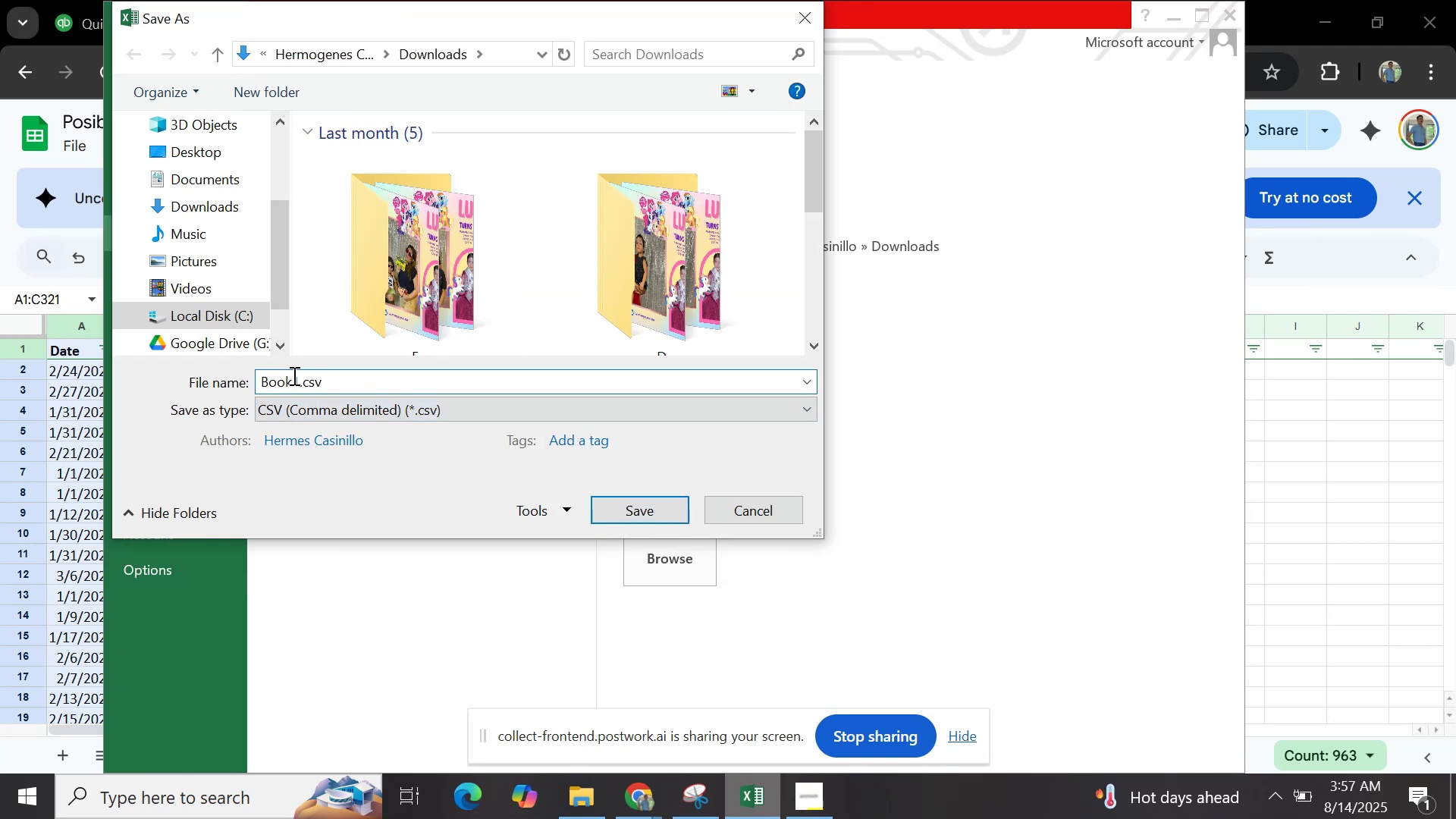 
left_click_drag(start_coordinate=[296, 376], to_coordinate=[189, 378])
 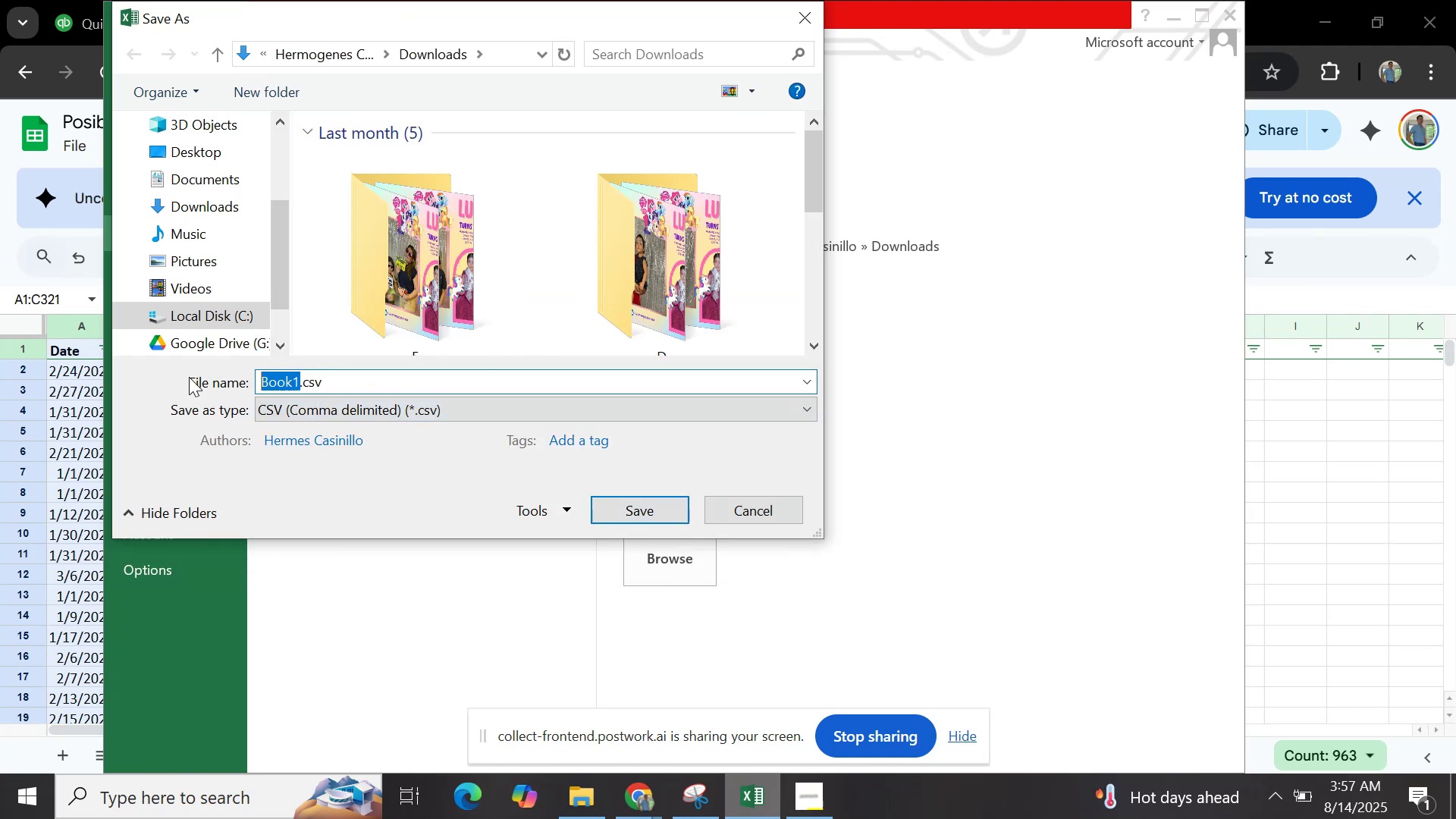 
type(O)
key(Backspace)
type(P)
key(Backspace)
key(Backspace)
type(ps)
 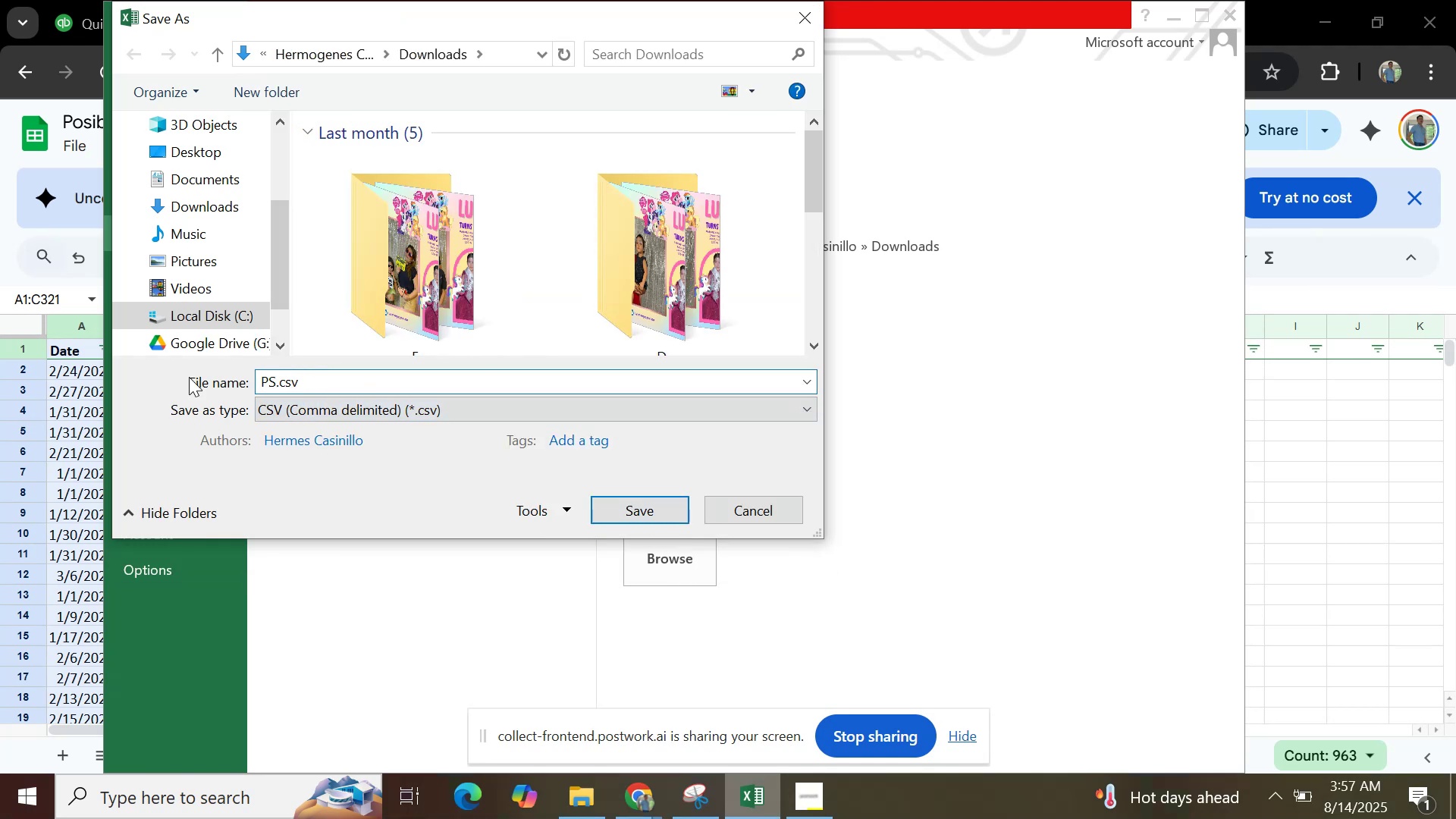 
key(Enter)
 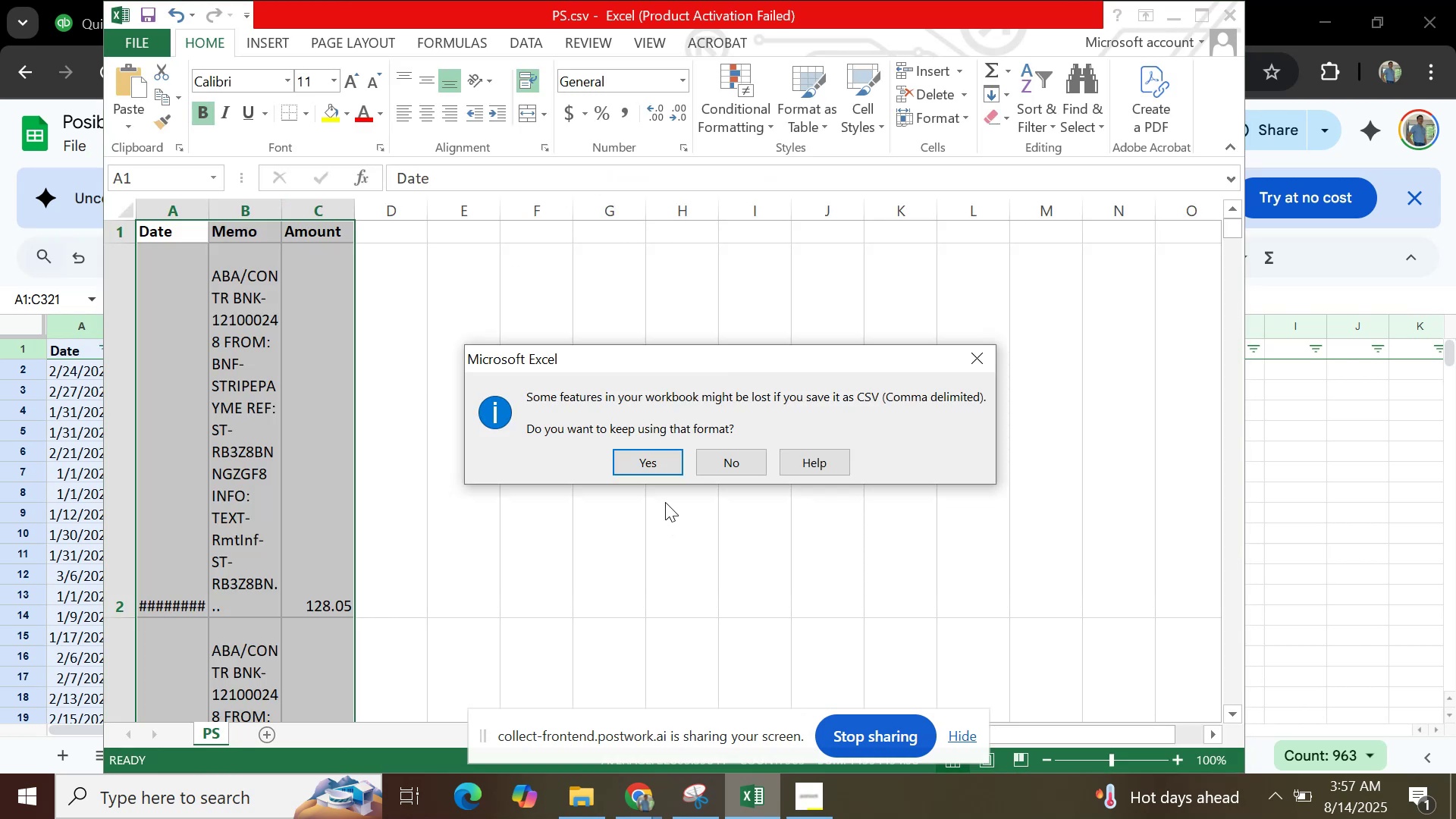 
left_click([660, 472])
 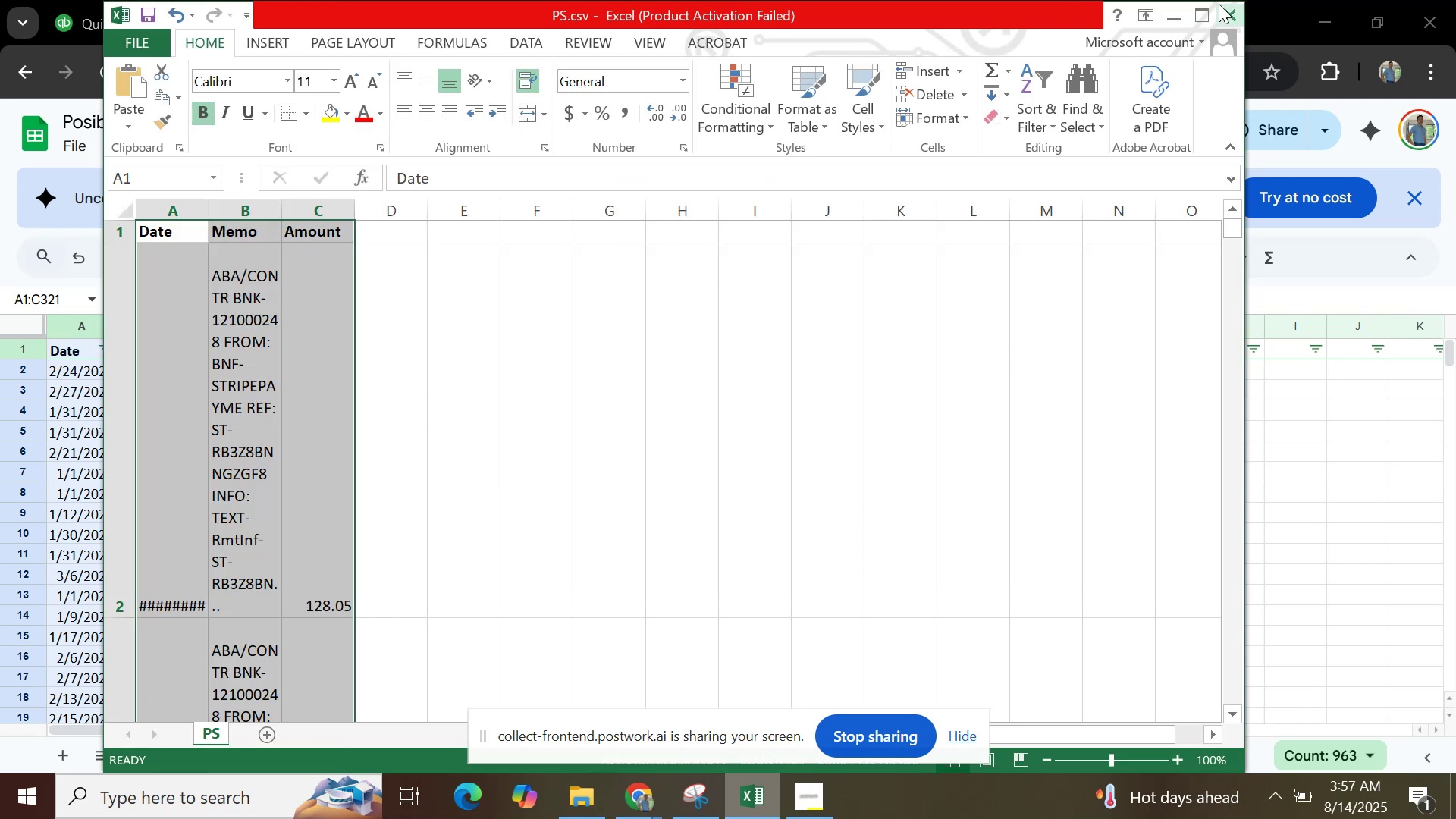 
left_click([1169, 6])
 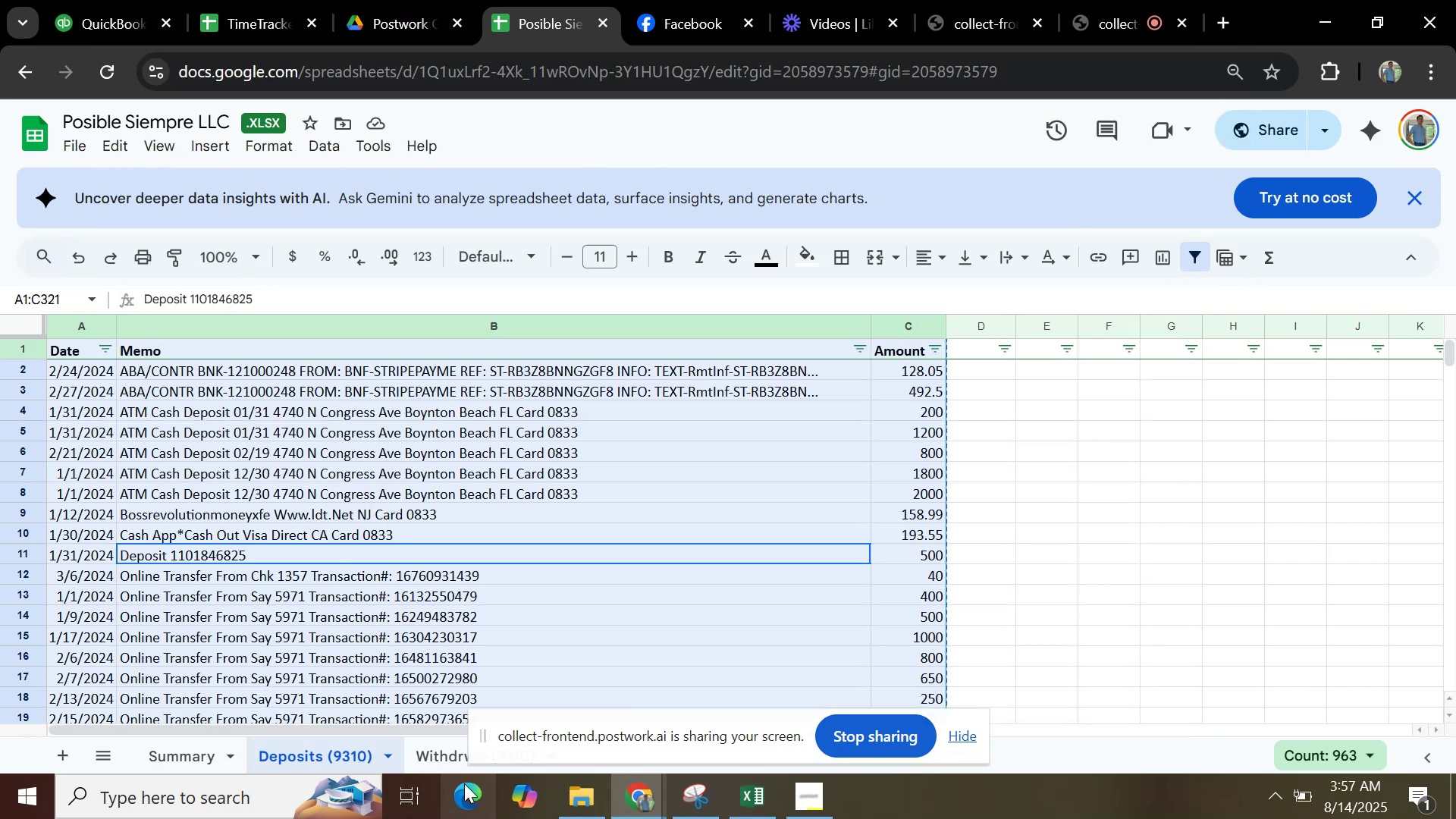 
left_click([447, 761])
 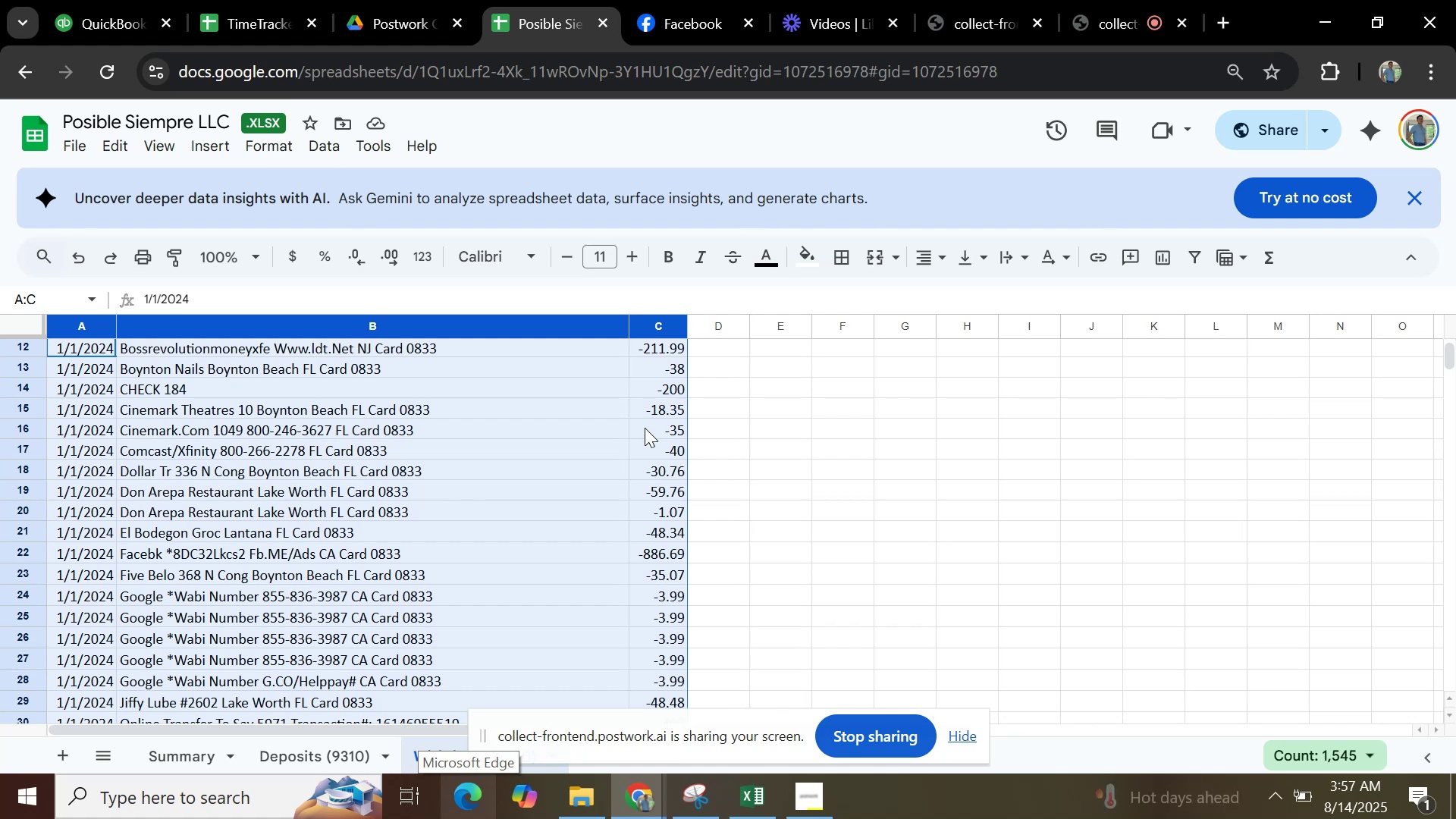 
wait(8.01)
 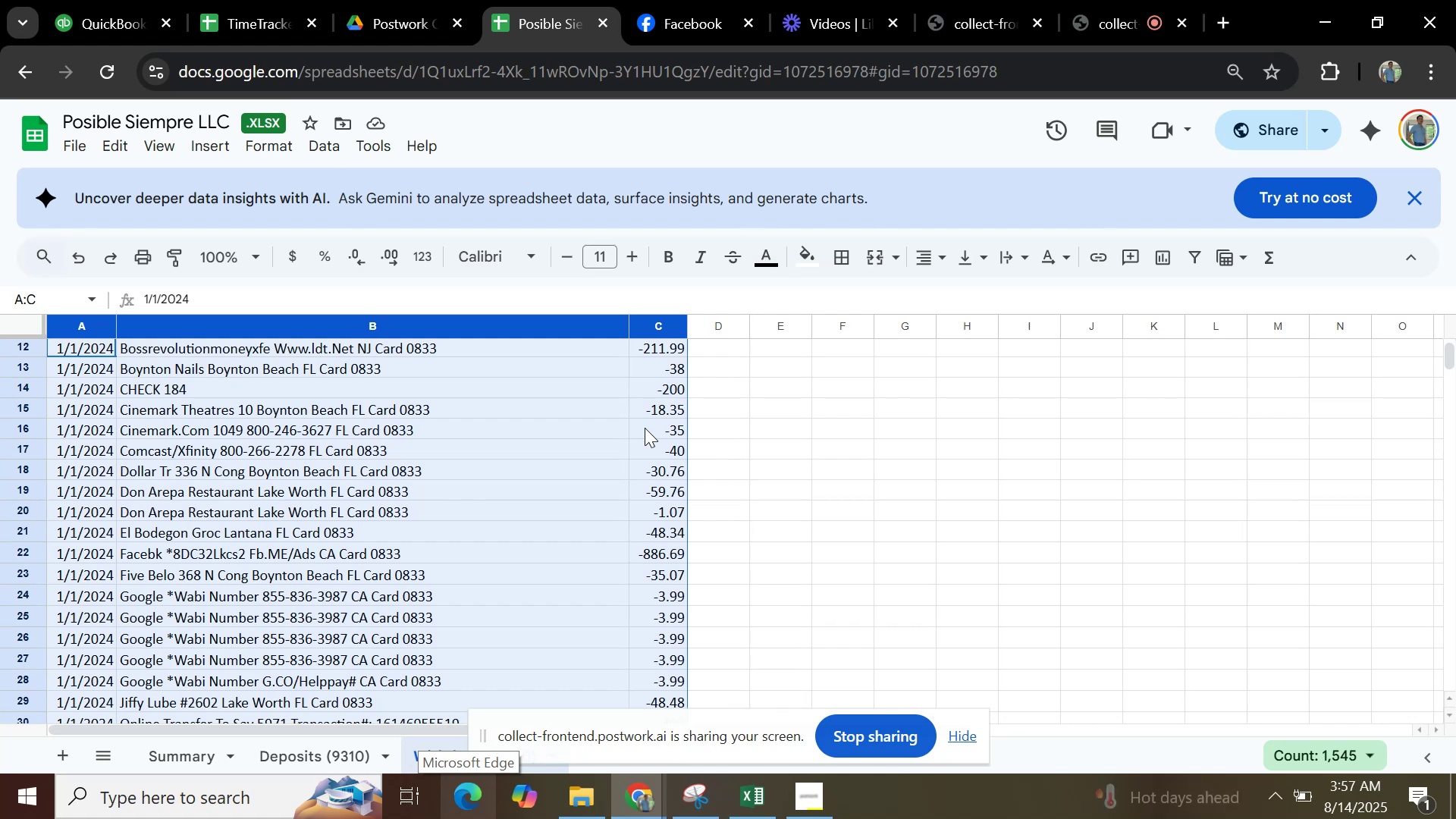 
left_click([729, 346])
 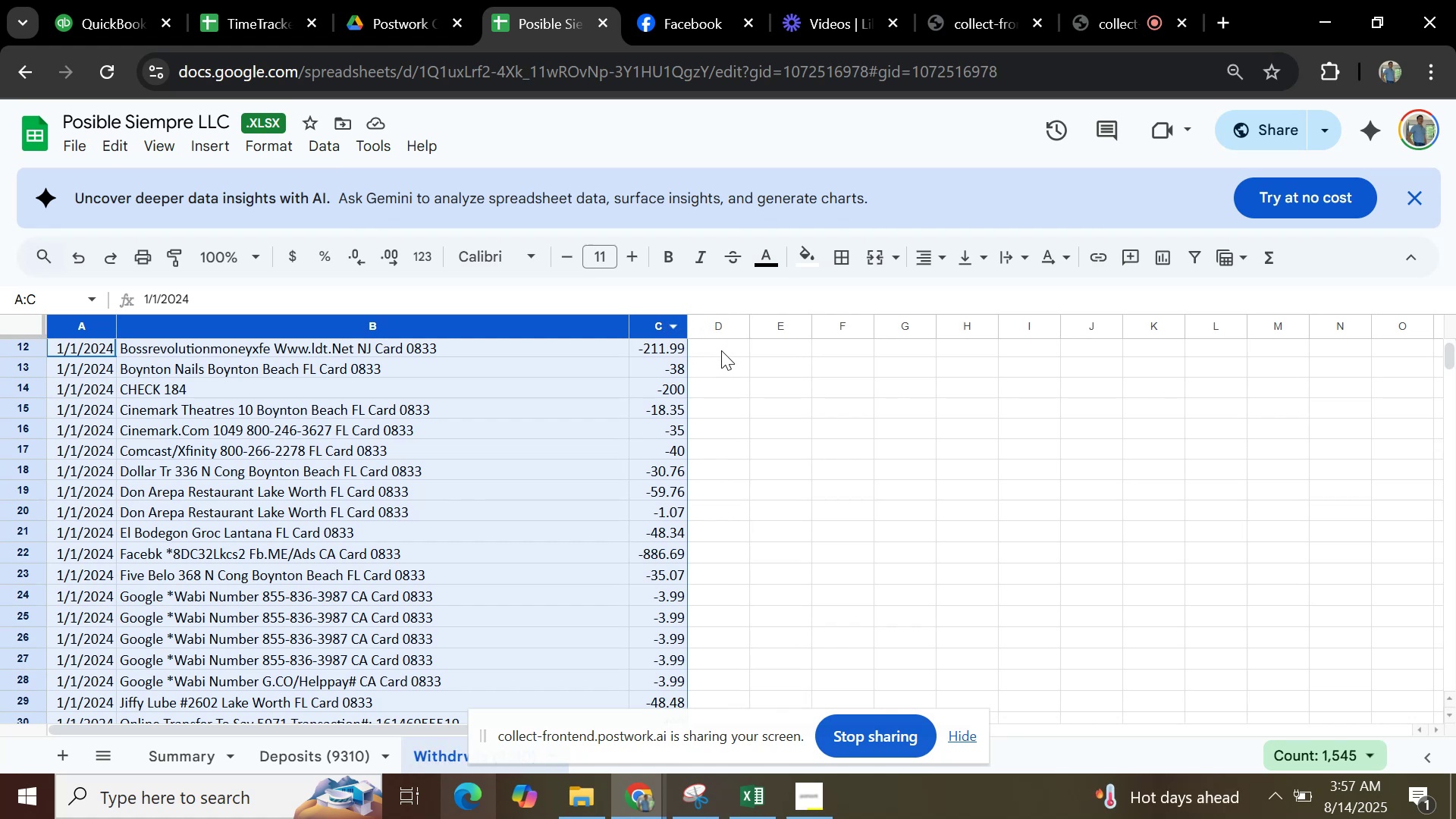 
scroll: coordinate [708, 522], scroll_direction: up, amount: 5.0
 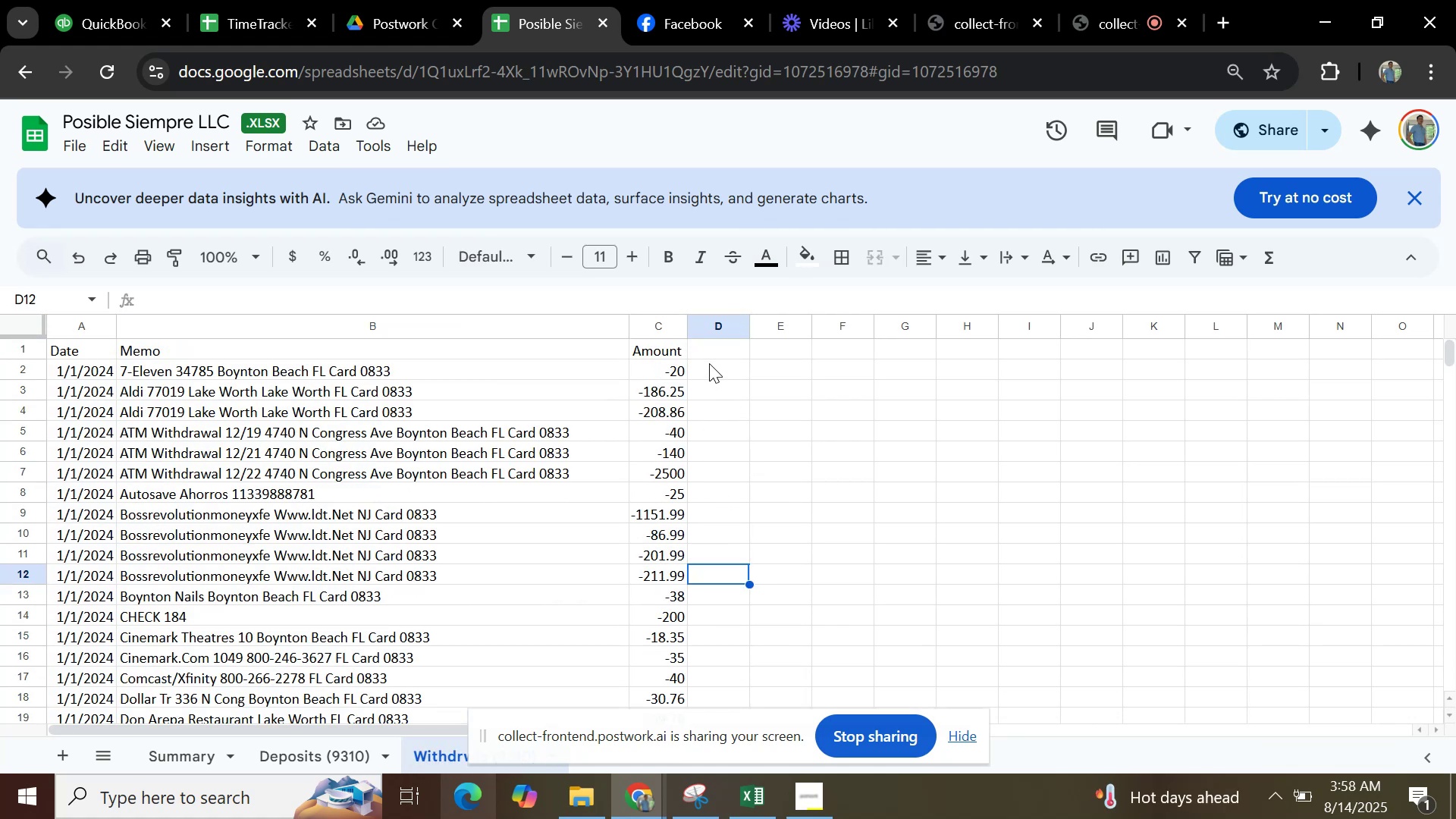 
left_click_drag(start_coordinate=[86, 335], to_coordinate=[221, 328])
 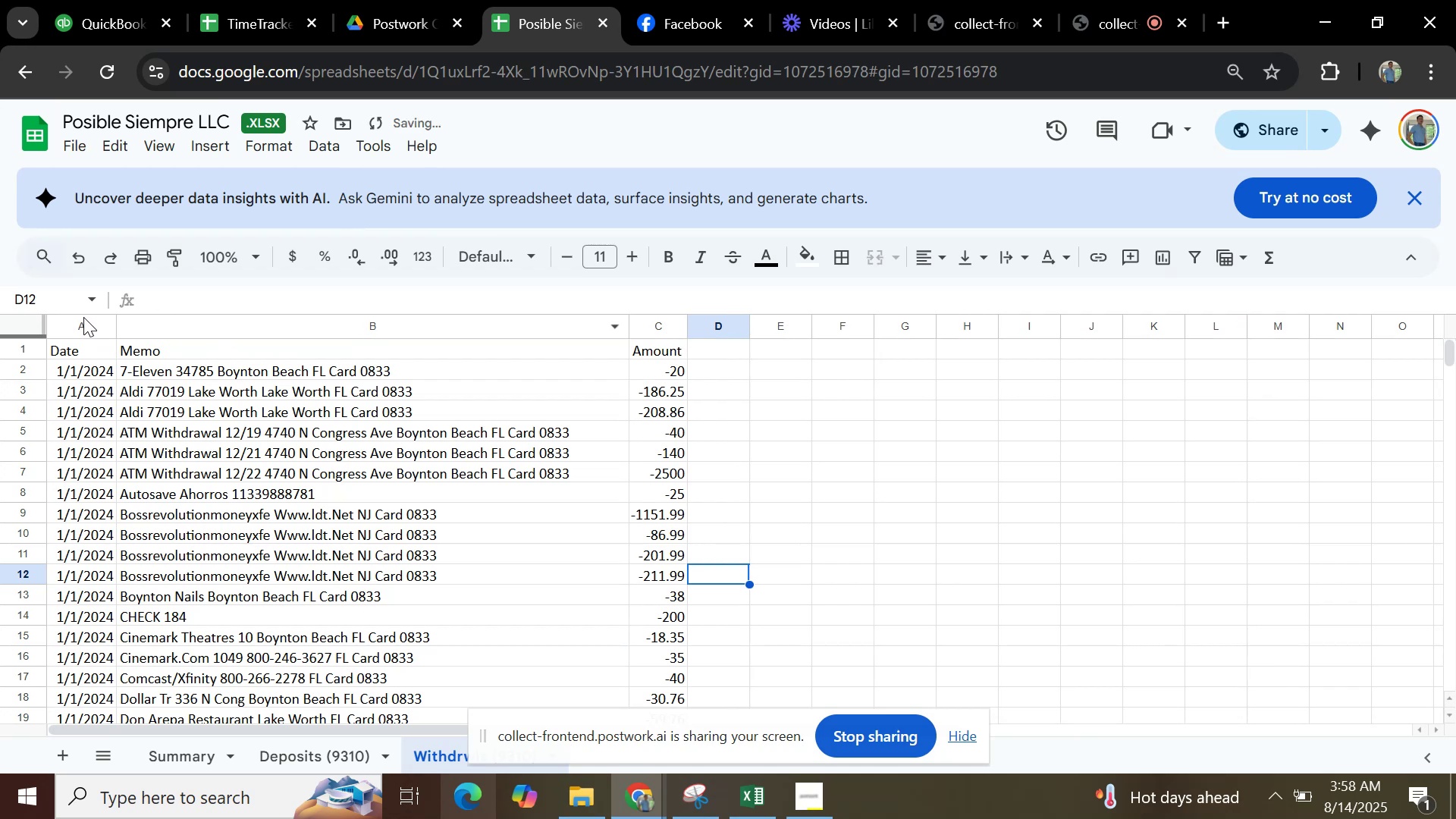 
left_click_drag(start_coordinate=[83, 317], to_coordinate=[96, 320])
 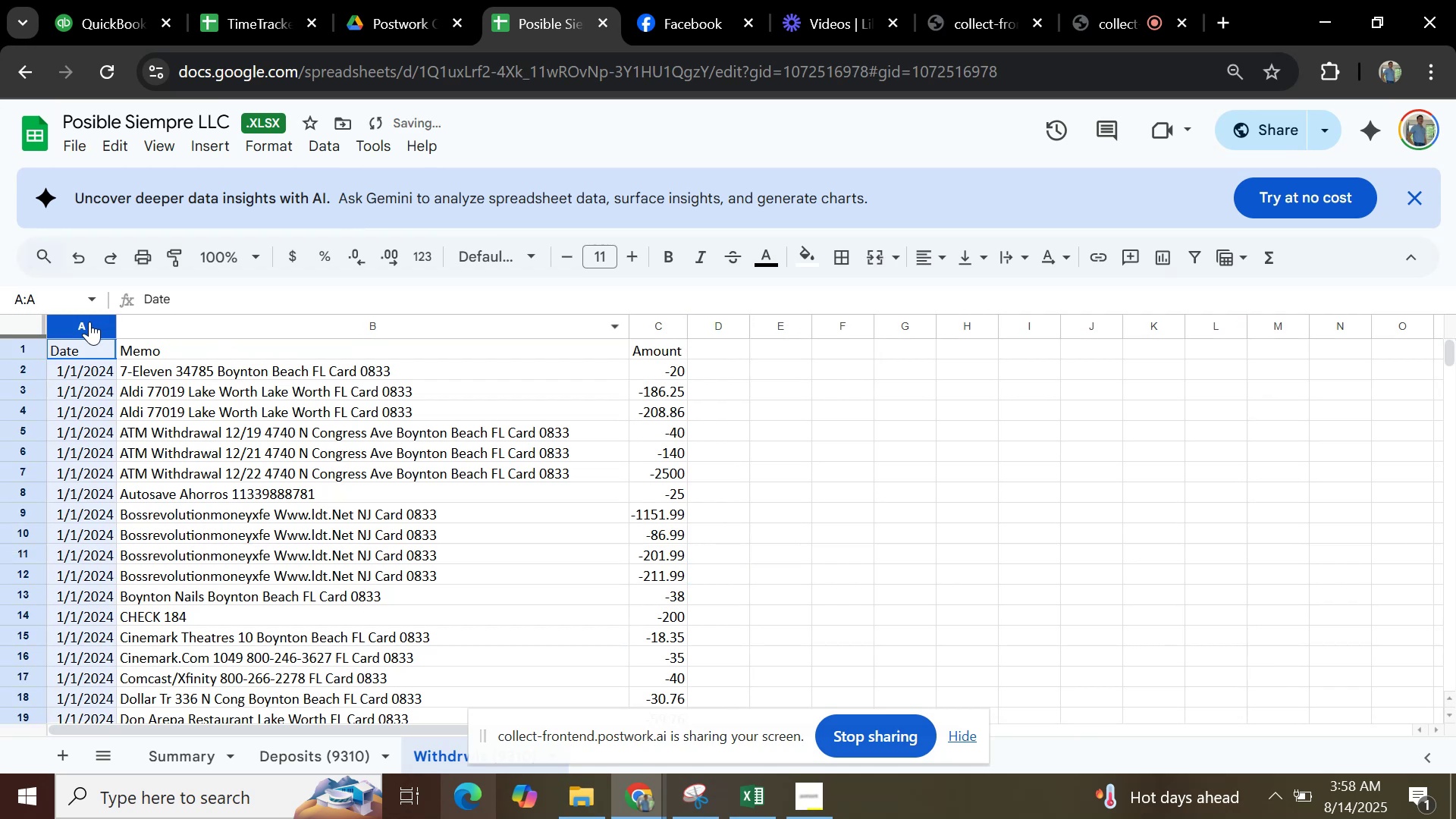 
left_click_drag(start_coordinate=[88, 322], to_coordinate=[214, 334])
 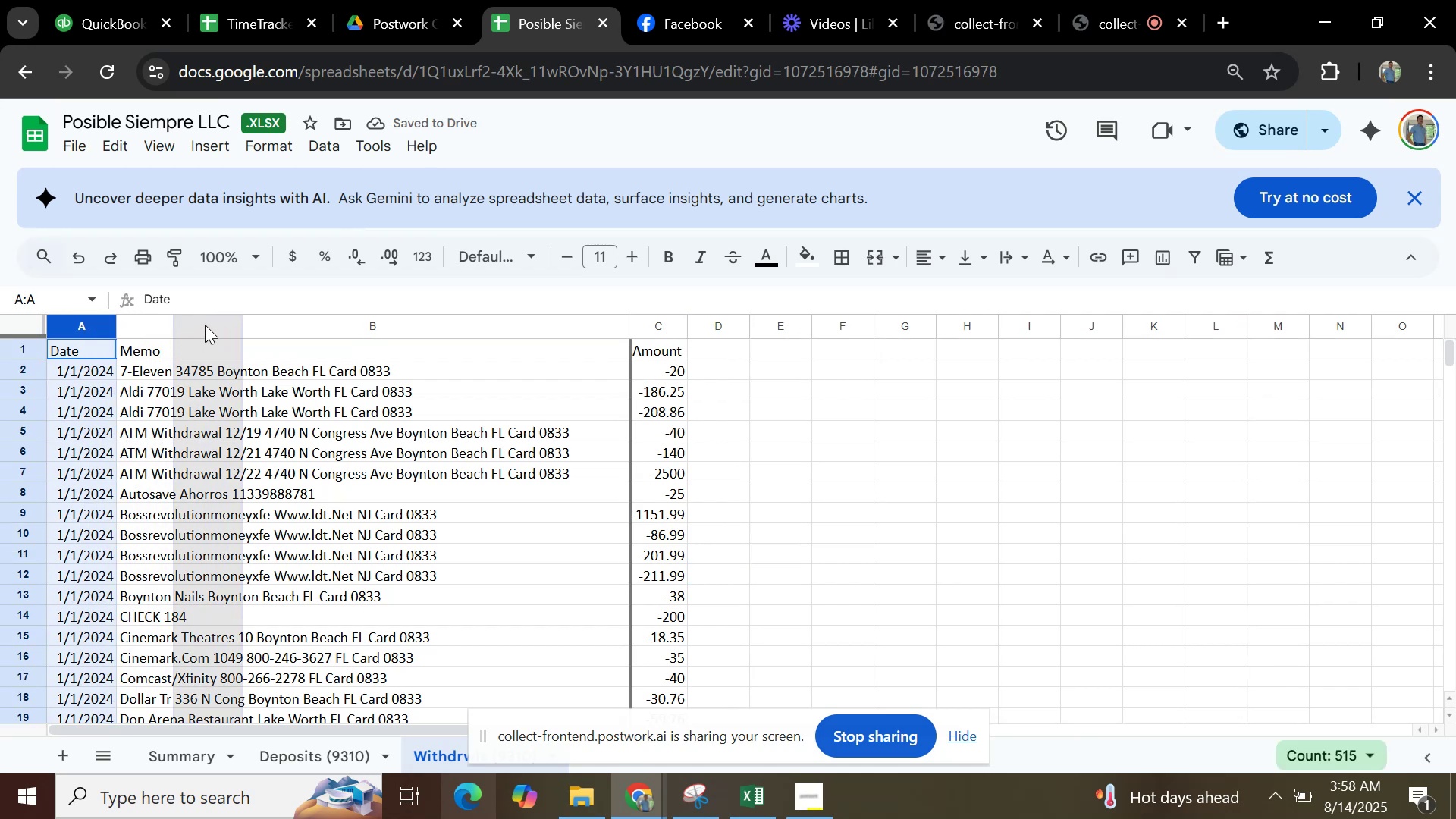 
left_click([85, 325])
 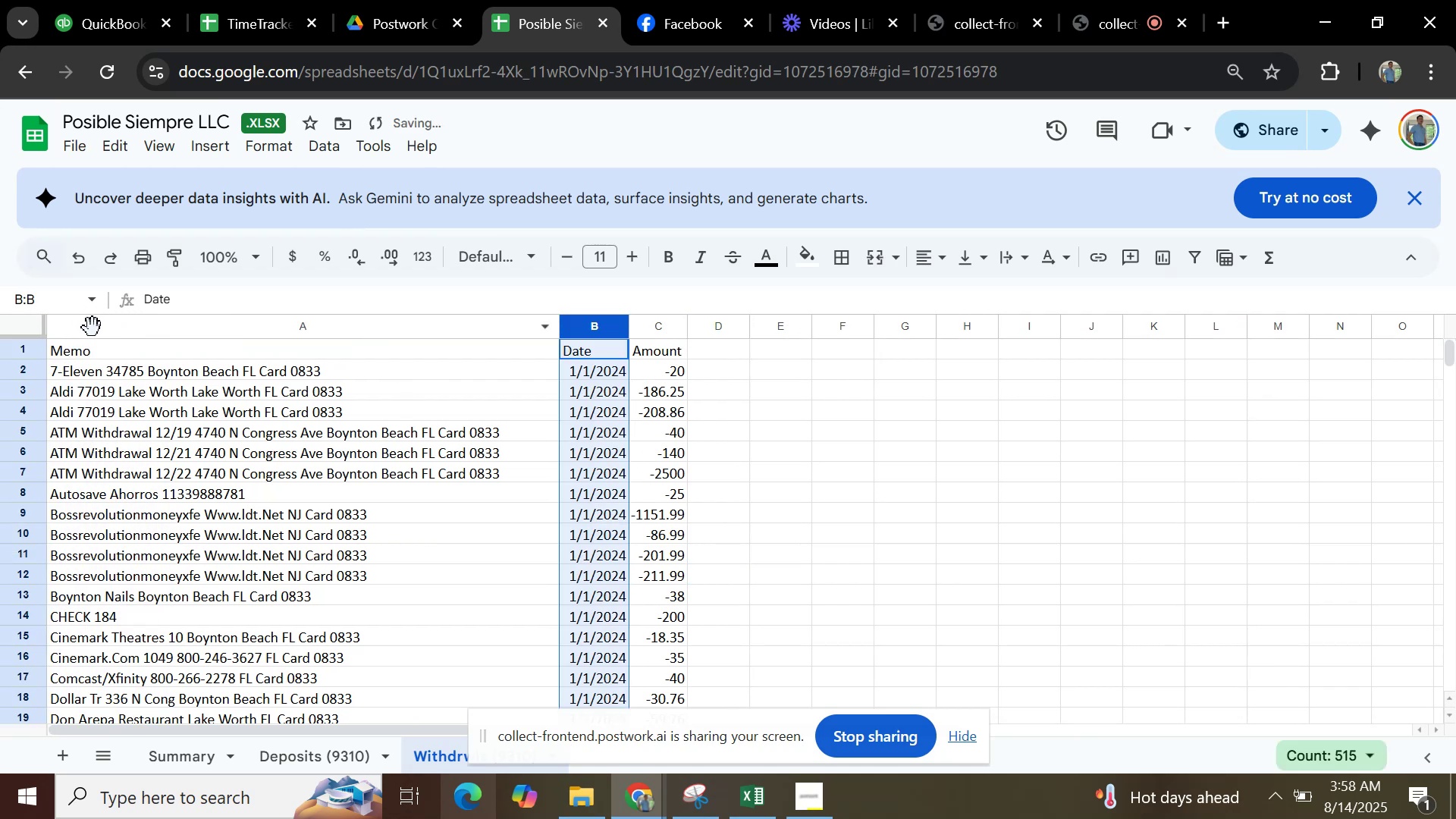 
key(Control+Z)
 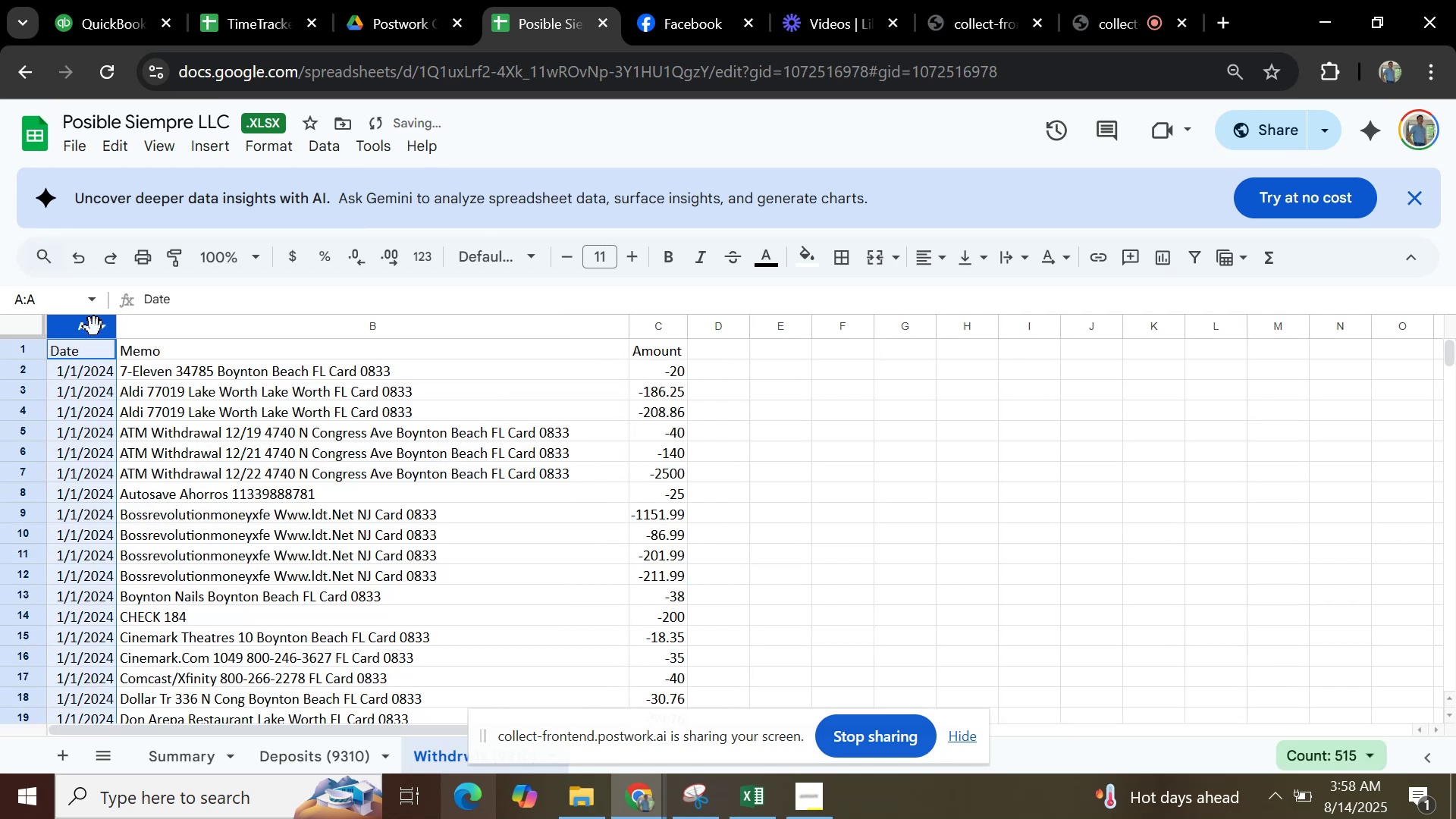 
hold_key(key=ShiftLeft, duration=1.51)
left_click([244, 325])
 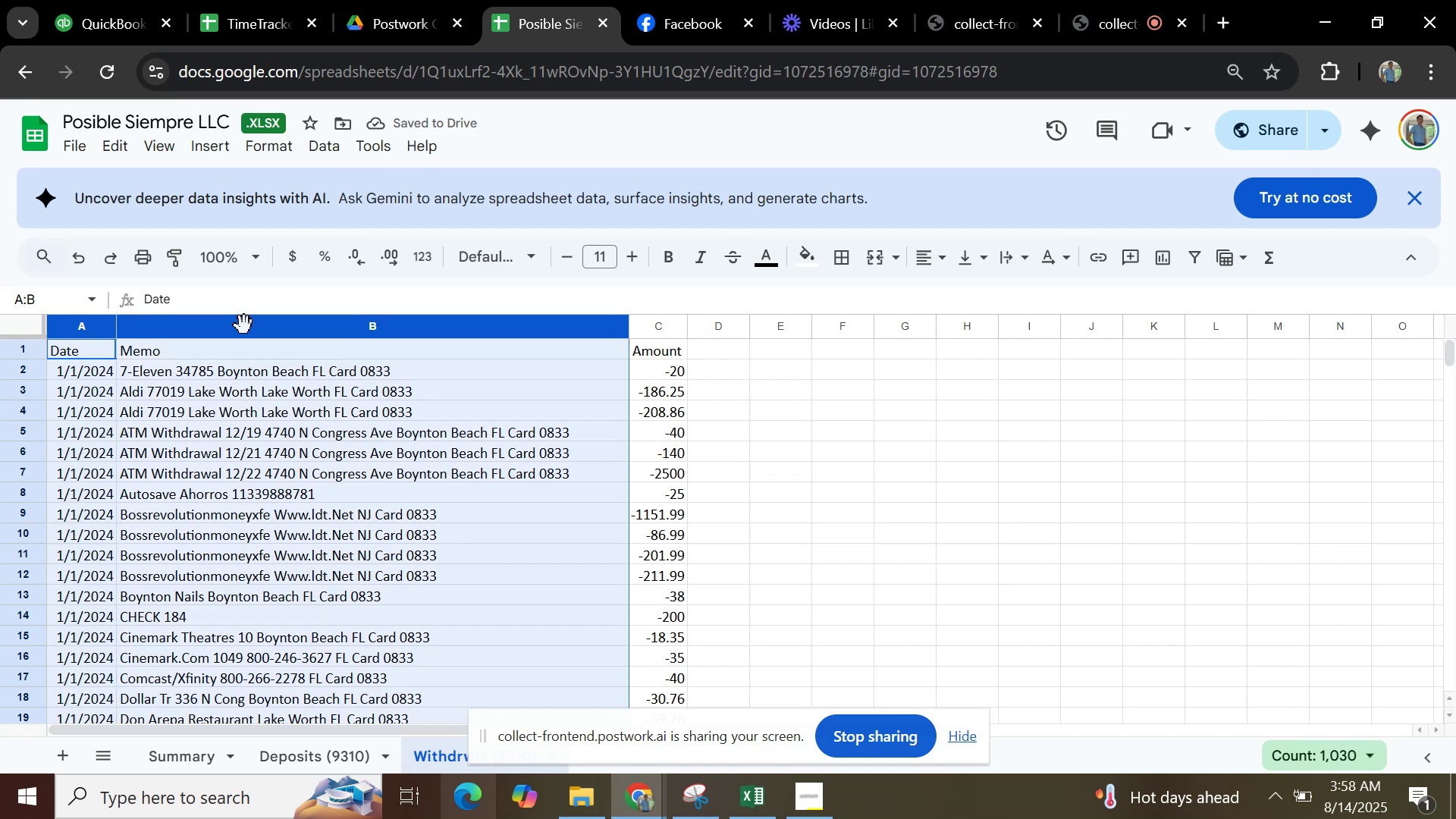 
key(Shift+ShiftLeft)
 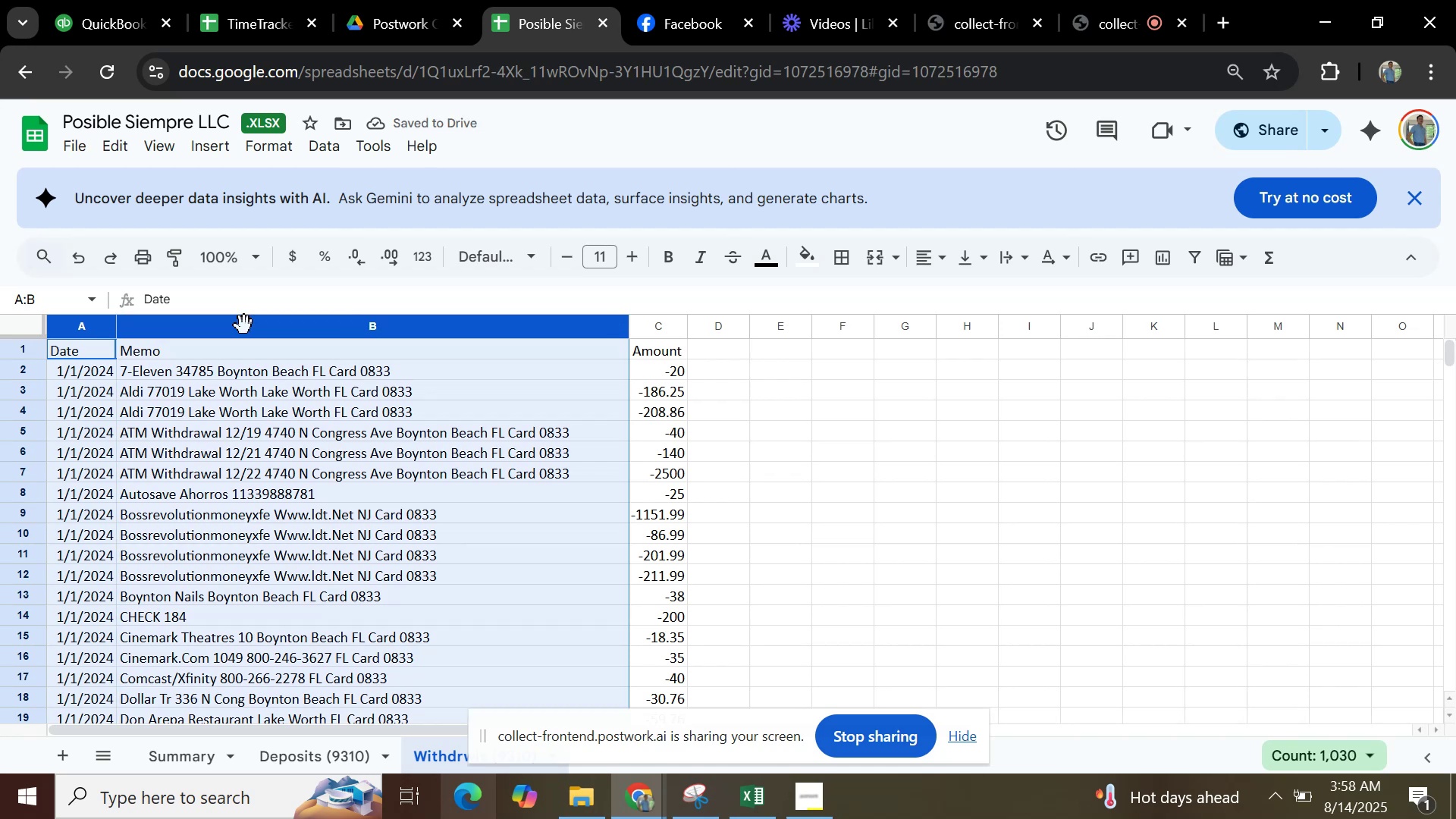 
key(Shift+ShiftLeft)
 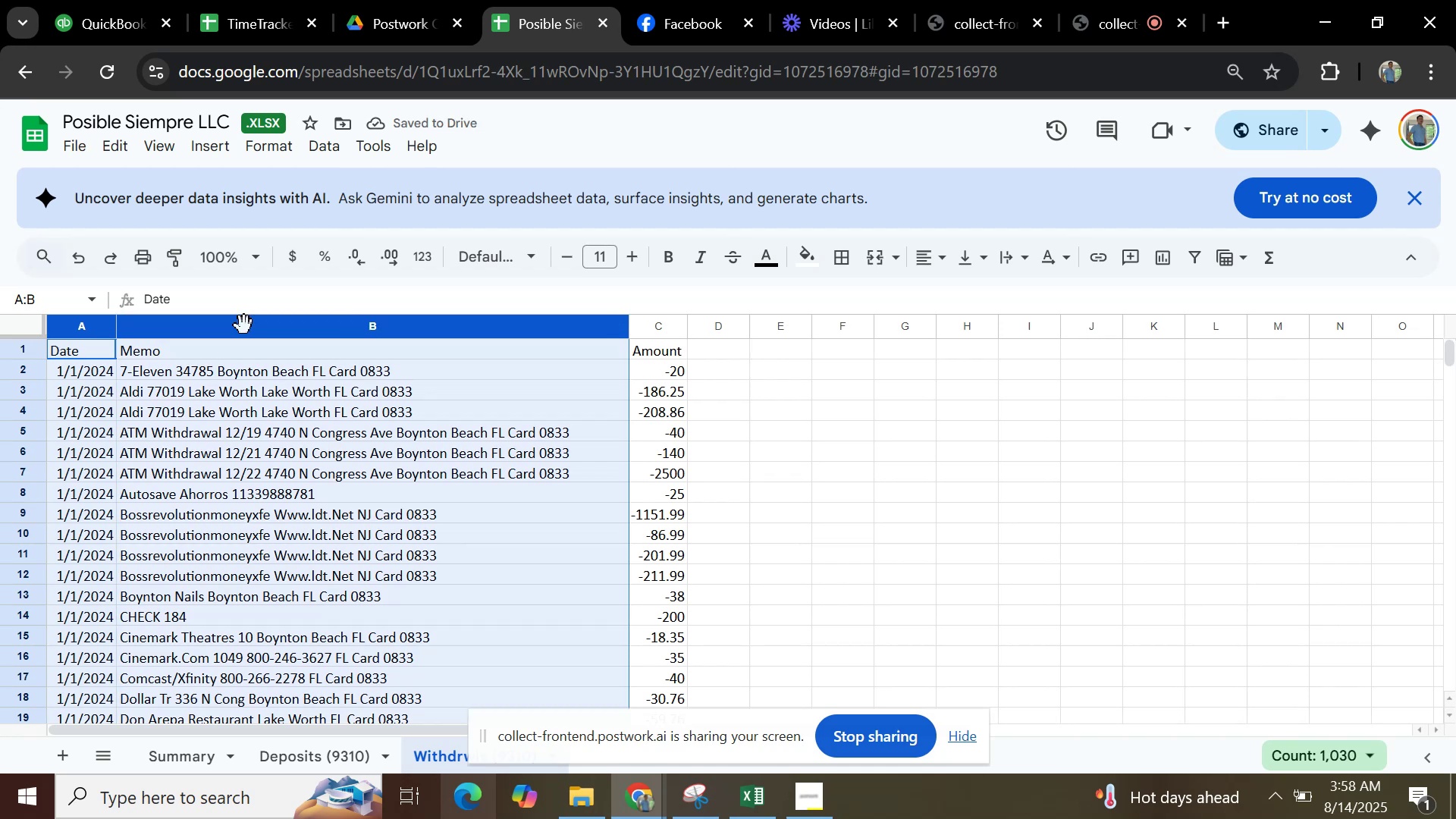 
key(Shift+ShiftLeft)
 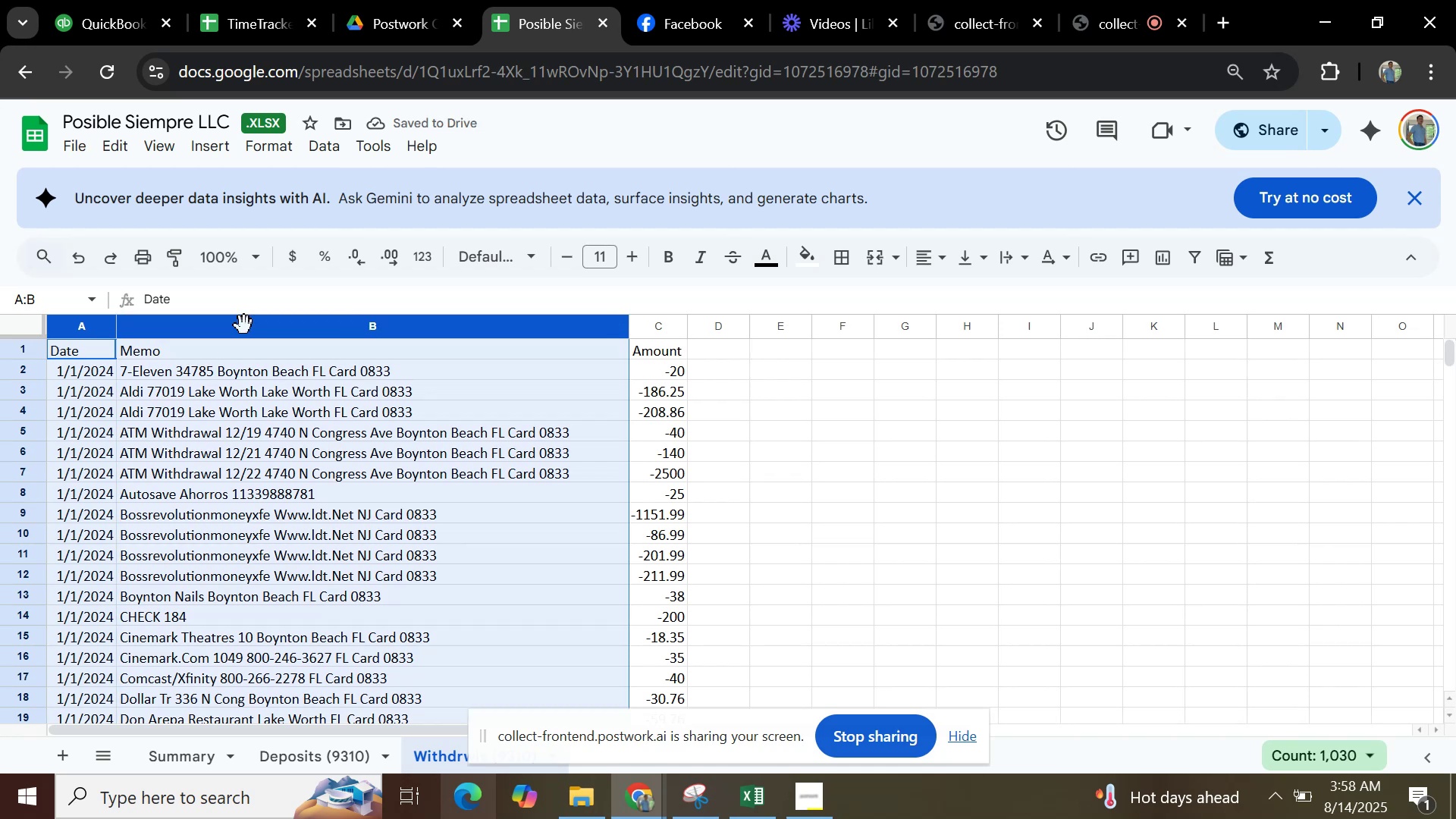 
key(Shift+ShiftLeft)
 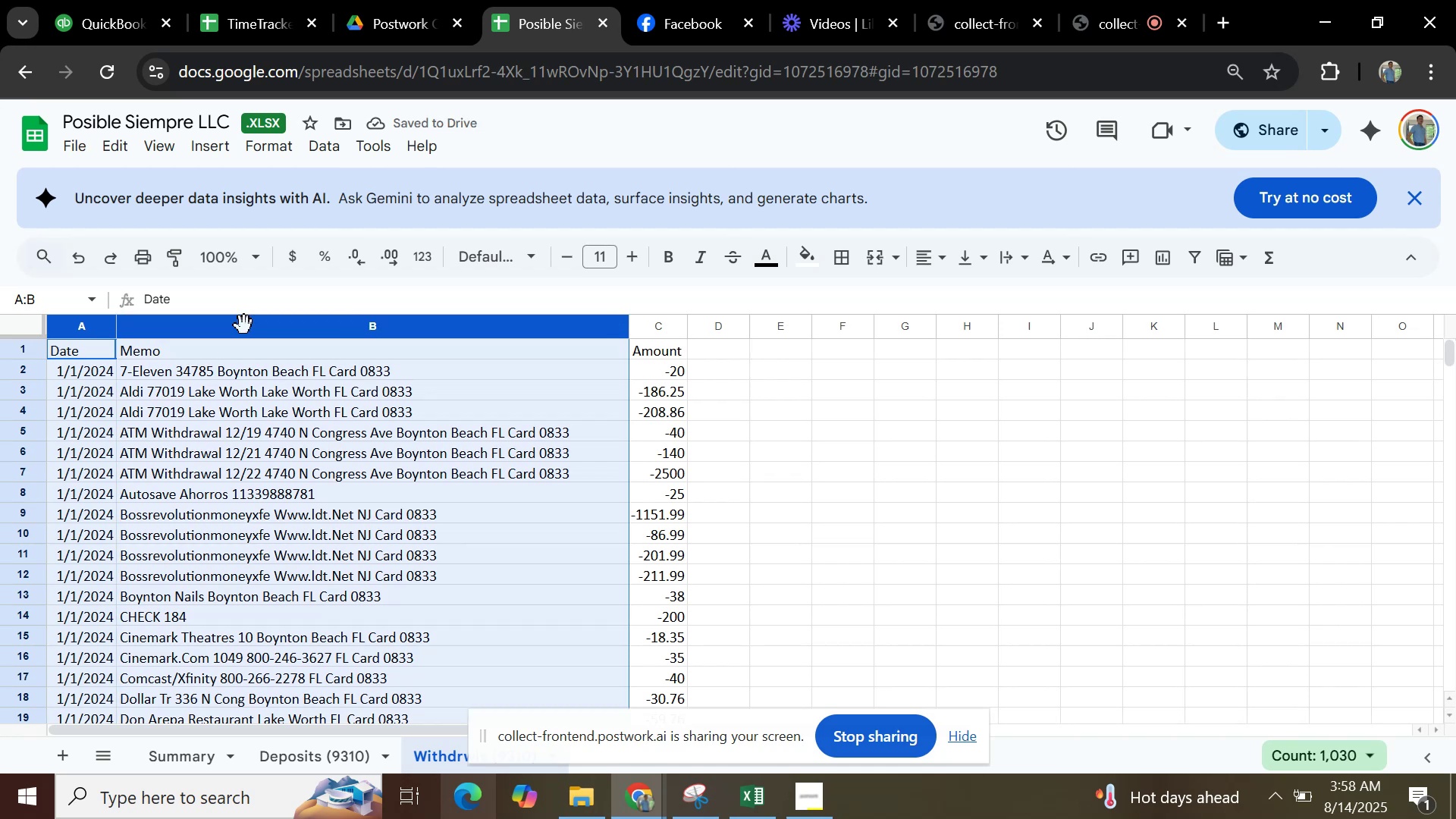 
key(Control+C)
 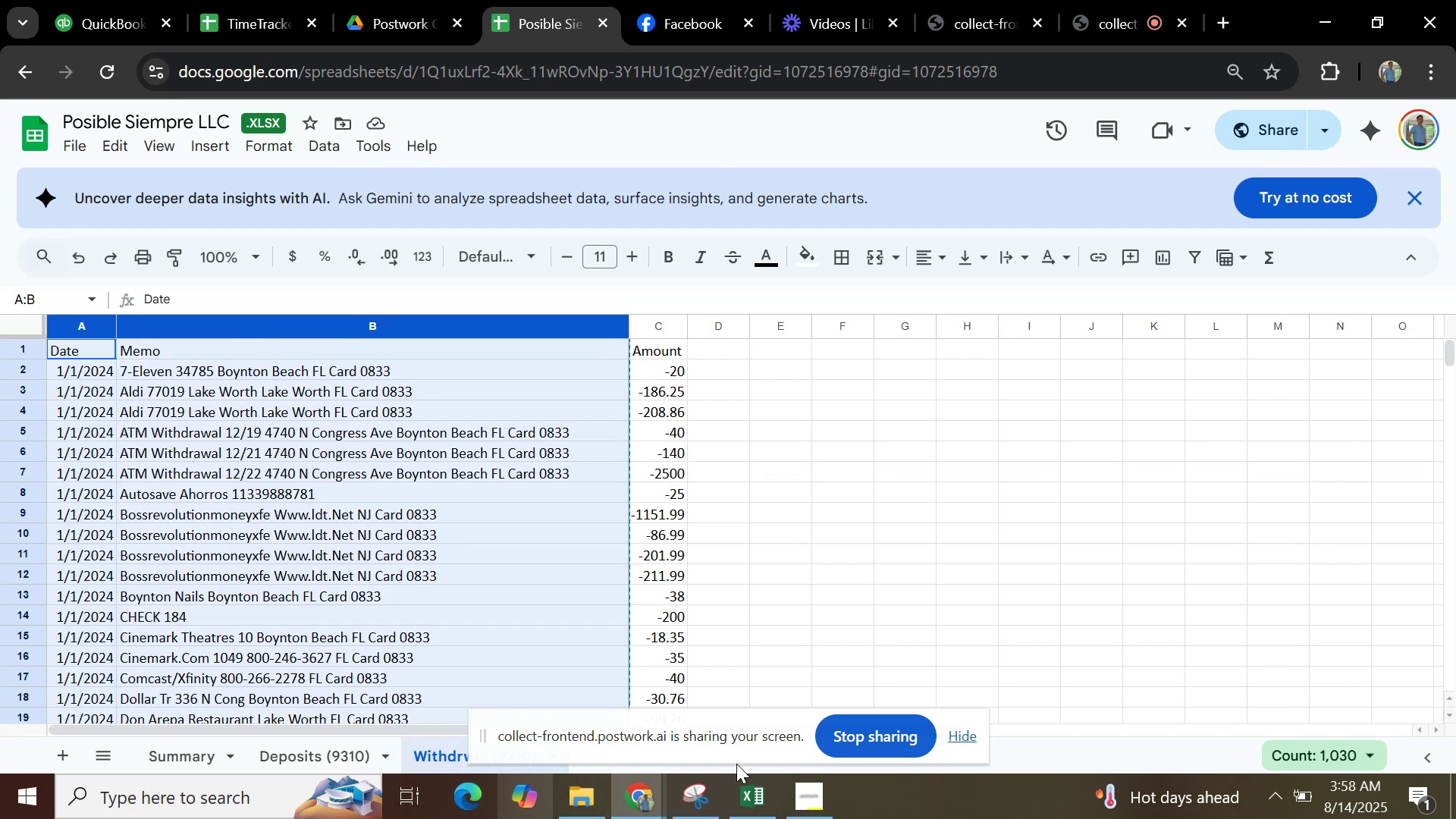 
left_click([761, 803])
 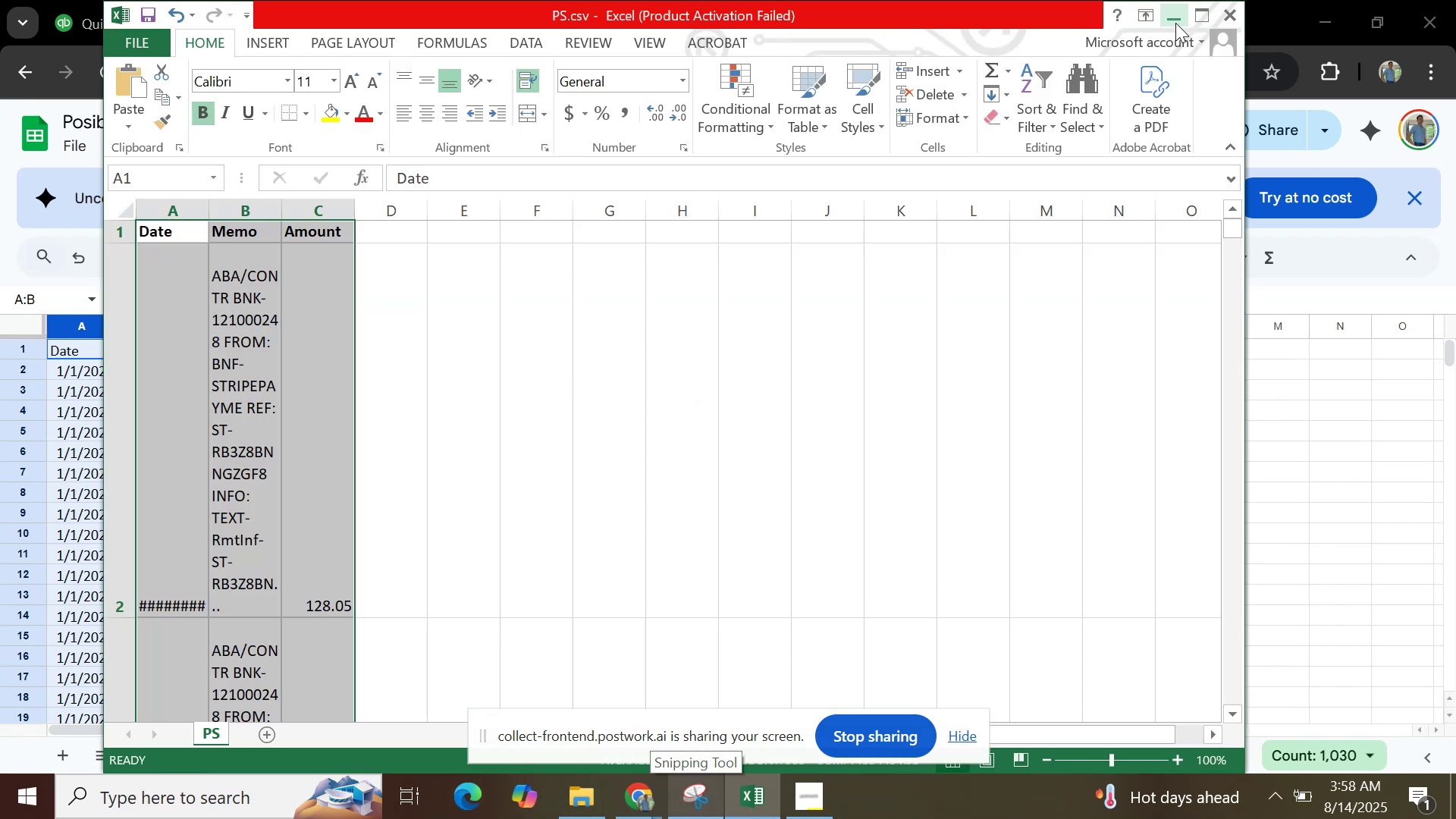 
left_click([191, 805])
 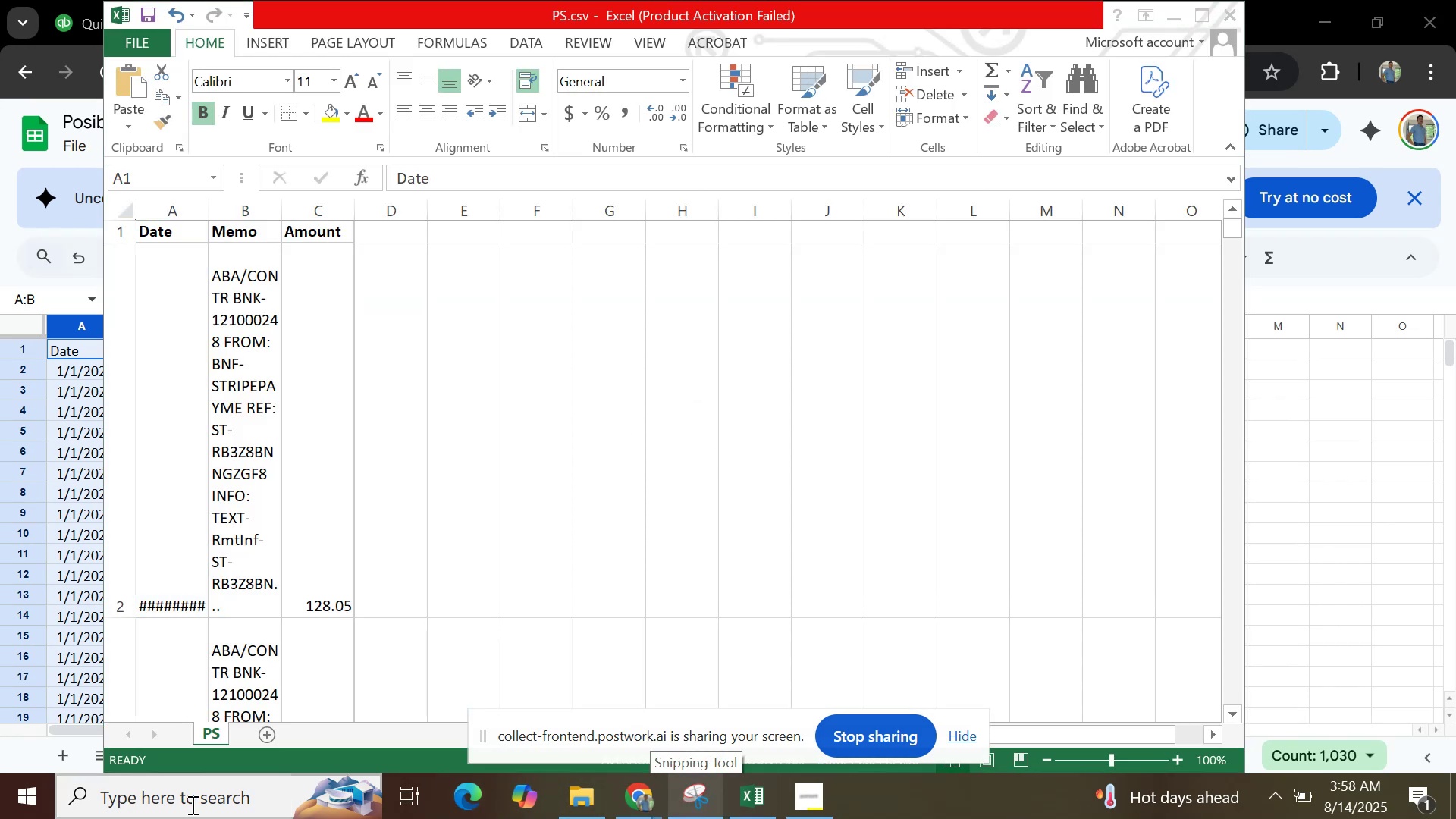 
type(exc)
 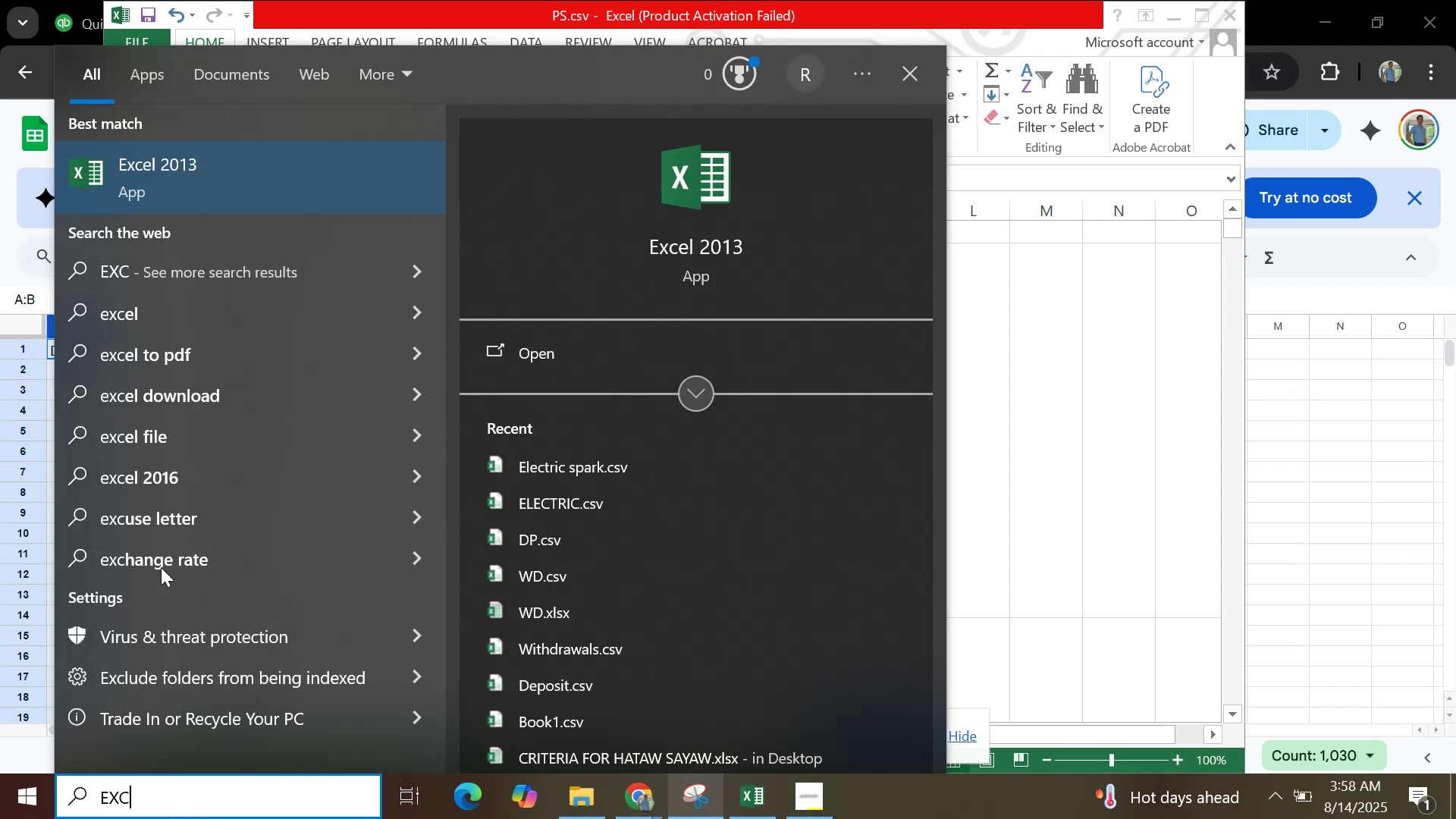 
left_click([234, 152])
 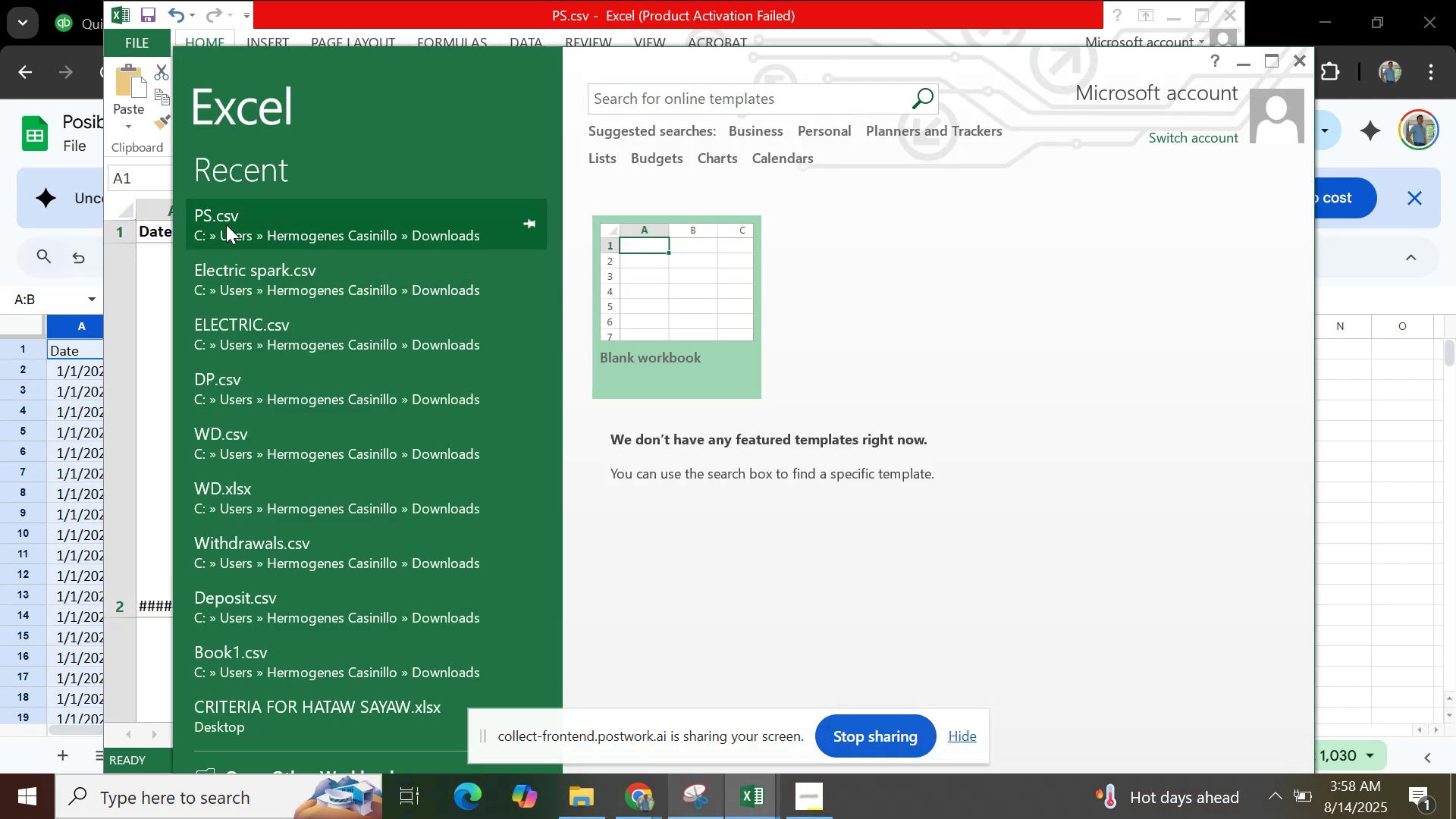 
left_click([609, 249])
 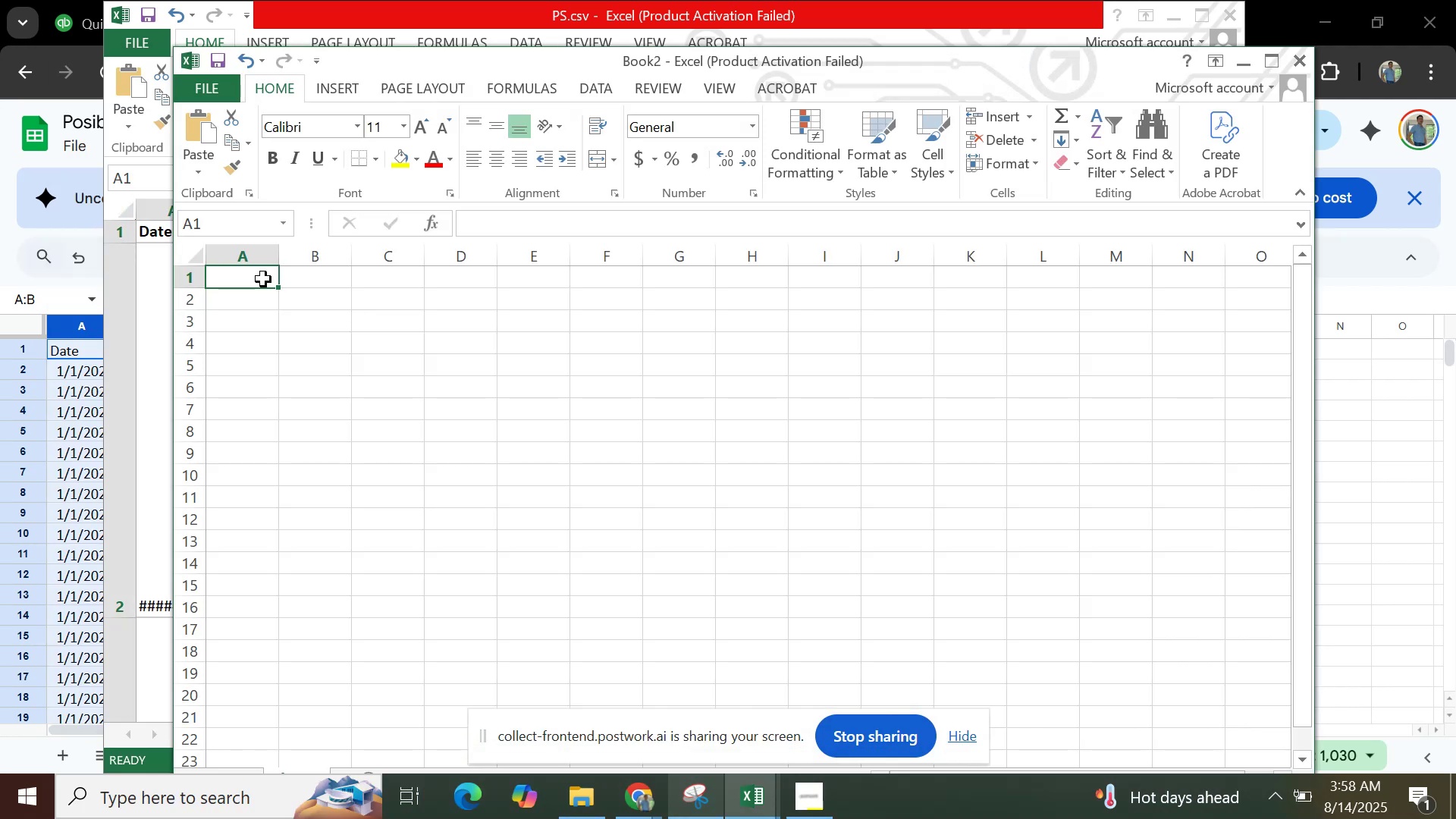 
key(Control+V)
 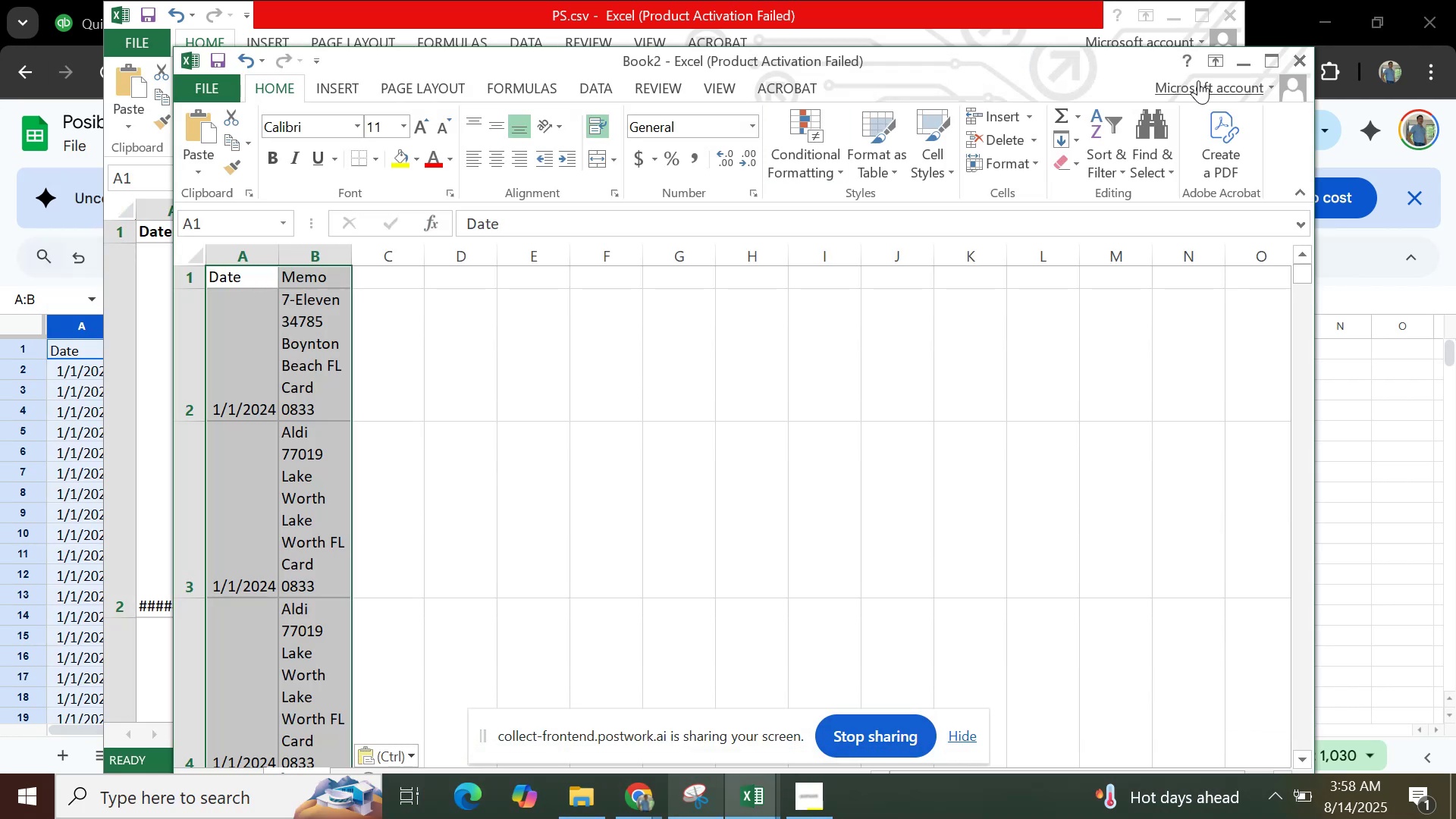 
left_click([1246, 63])
 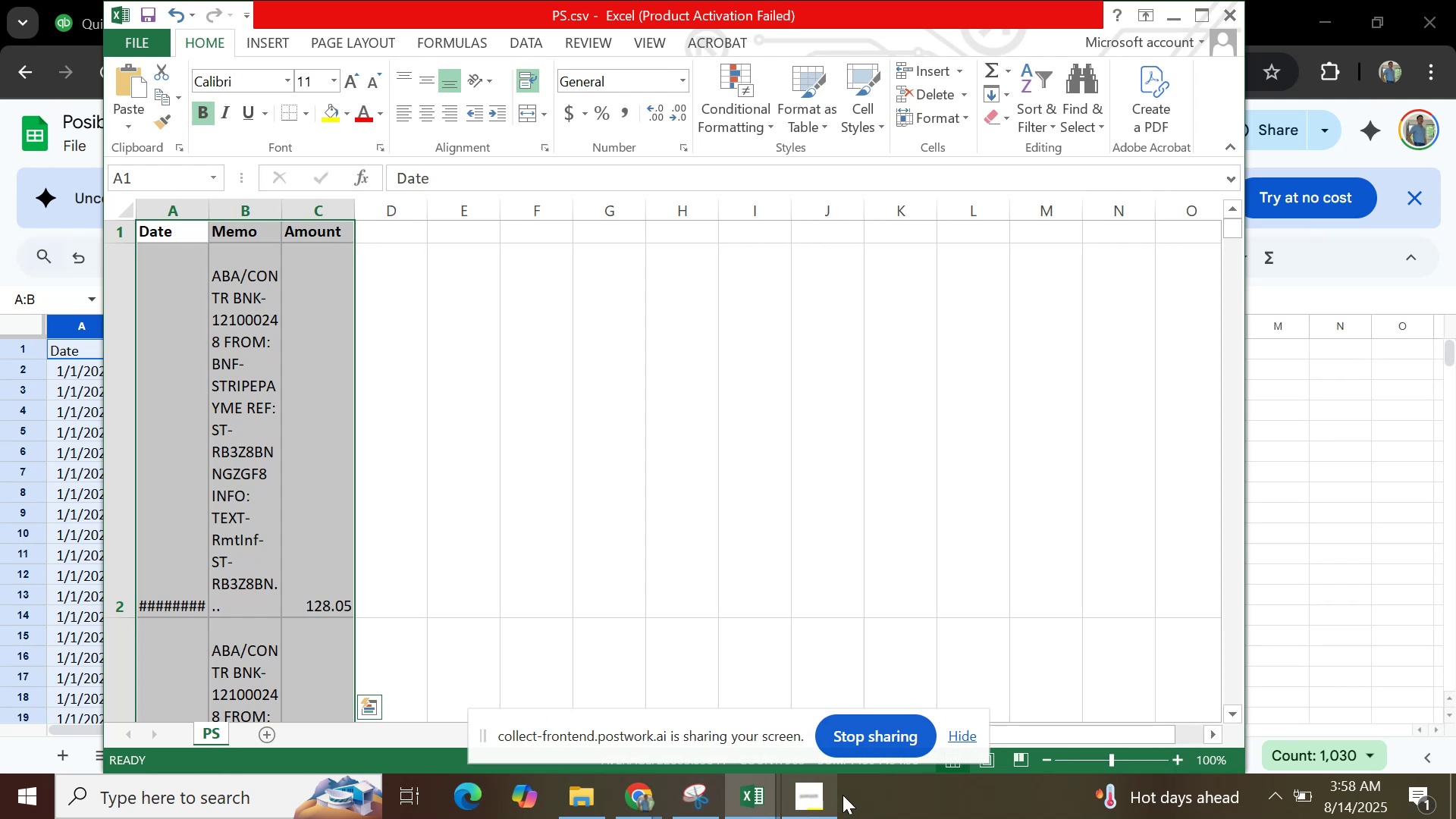 
left_click([760, 782])
 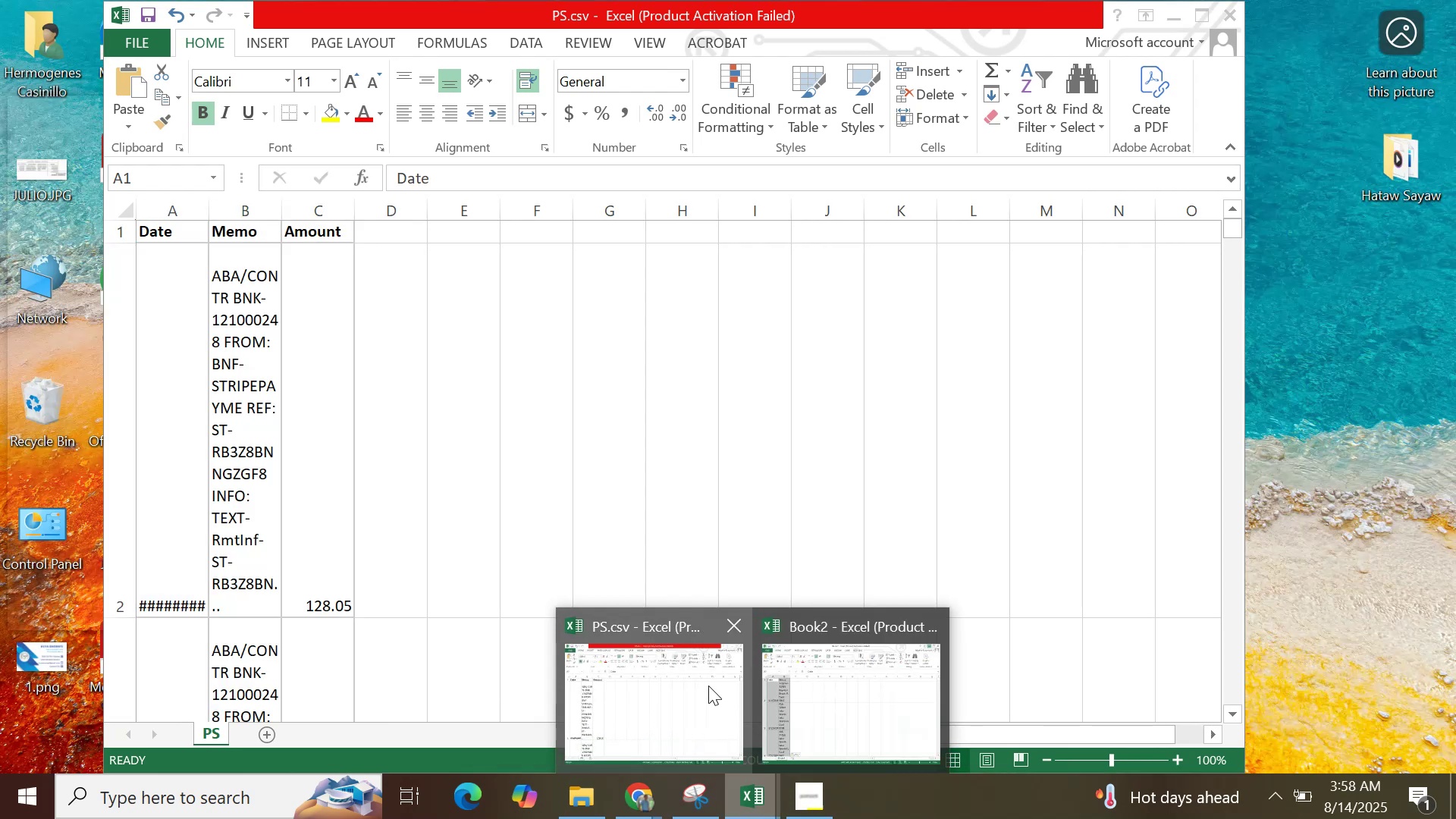 
left_click([708, 686])
 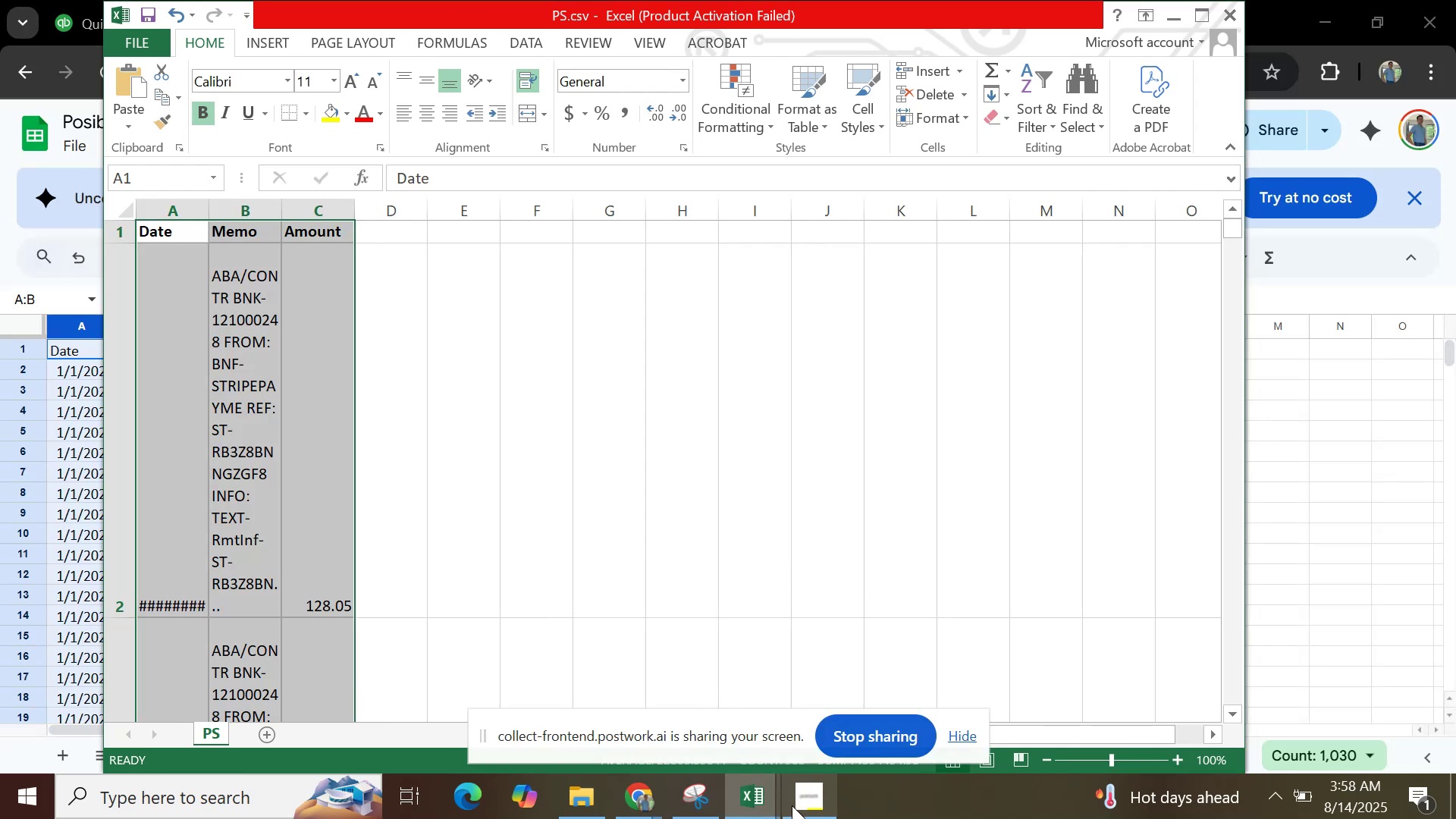 
mouse_move([718, 789])
 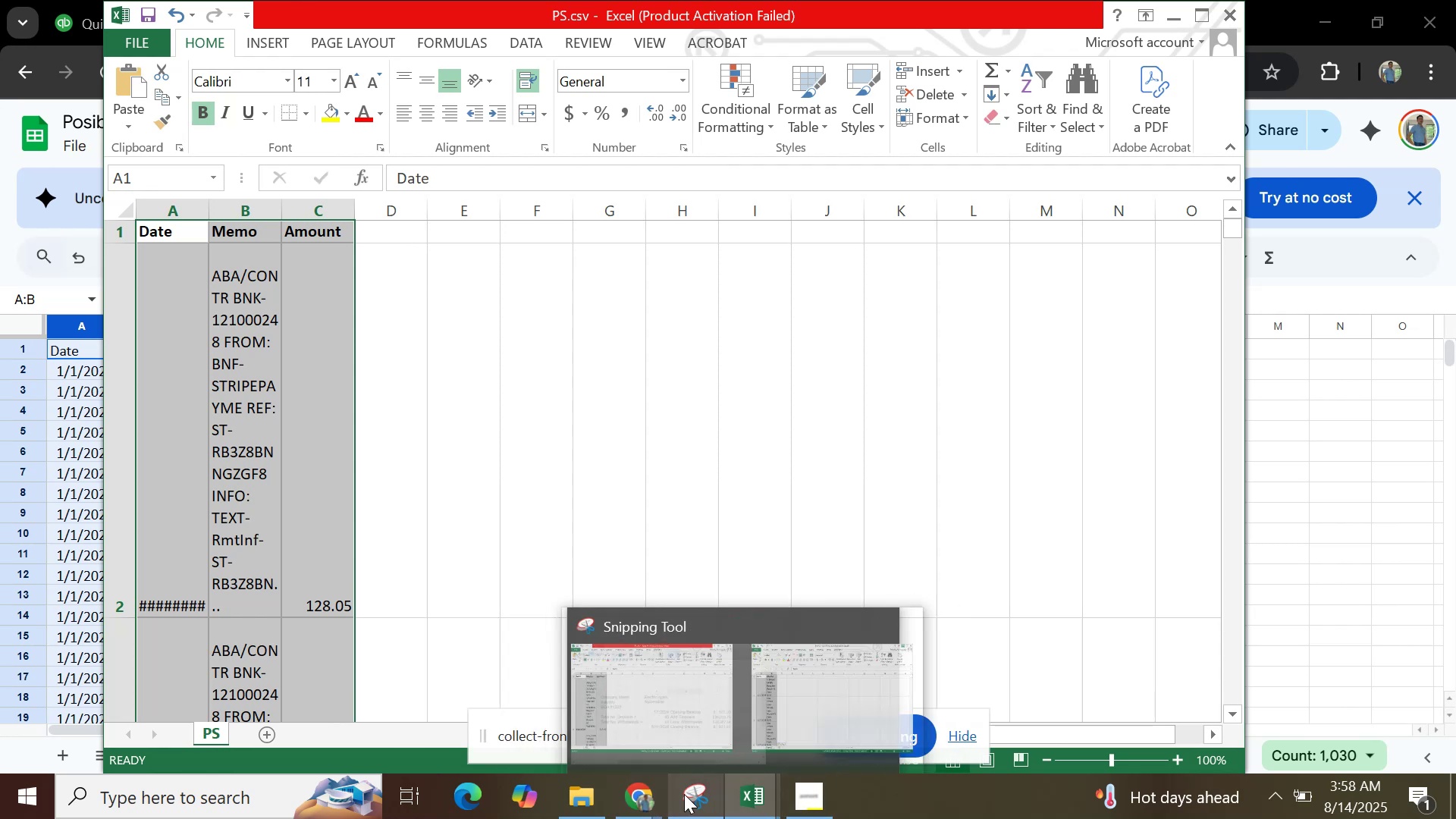 
left_click([576, 804])
 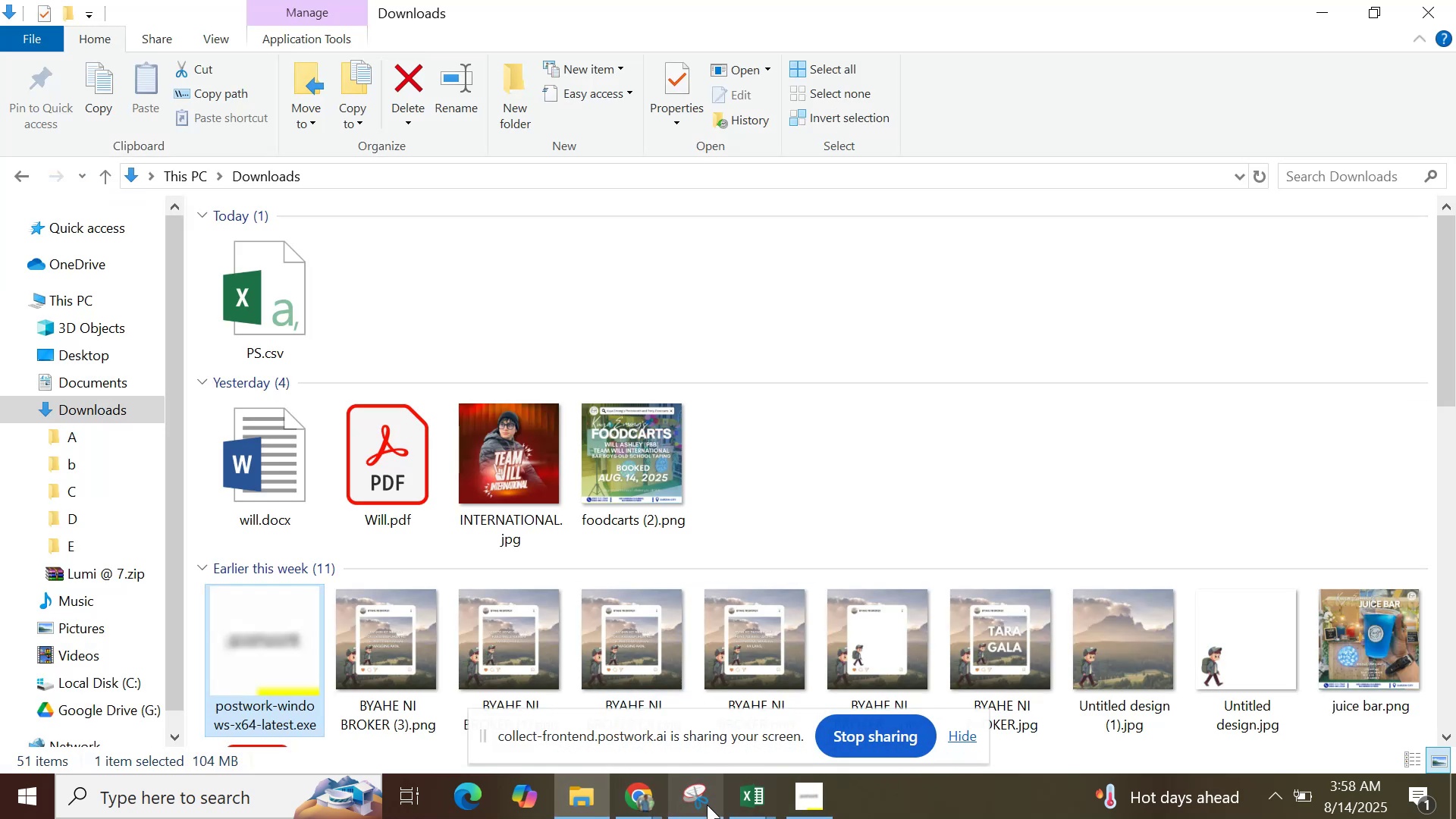 
left_click([634, 798])
 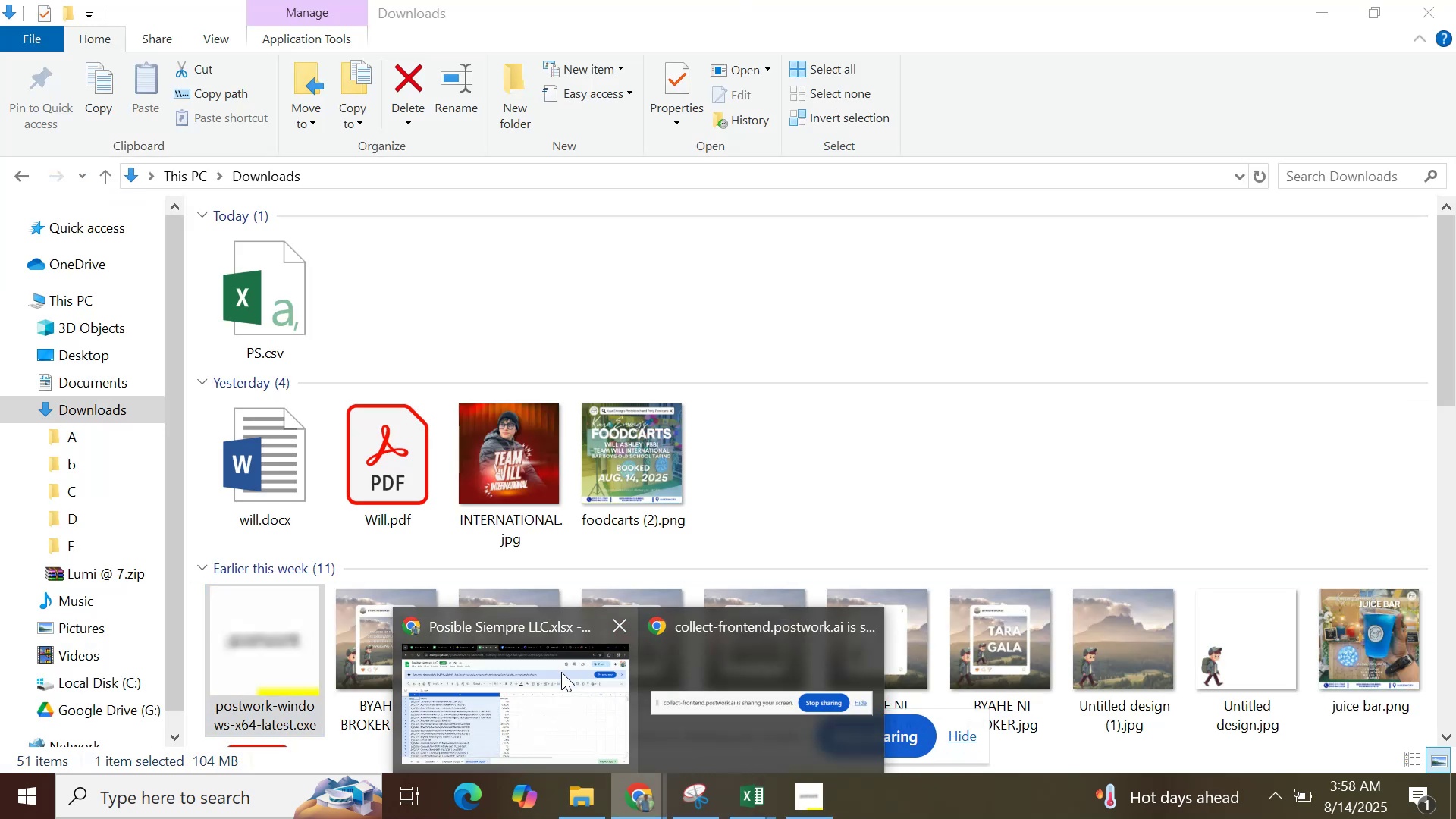 
left_click([561, 672])
 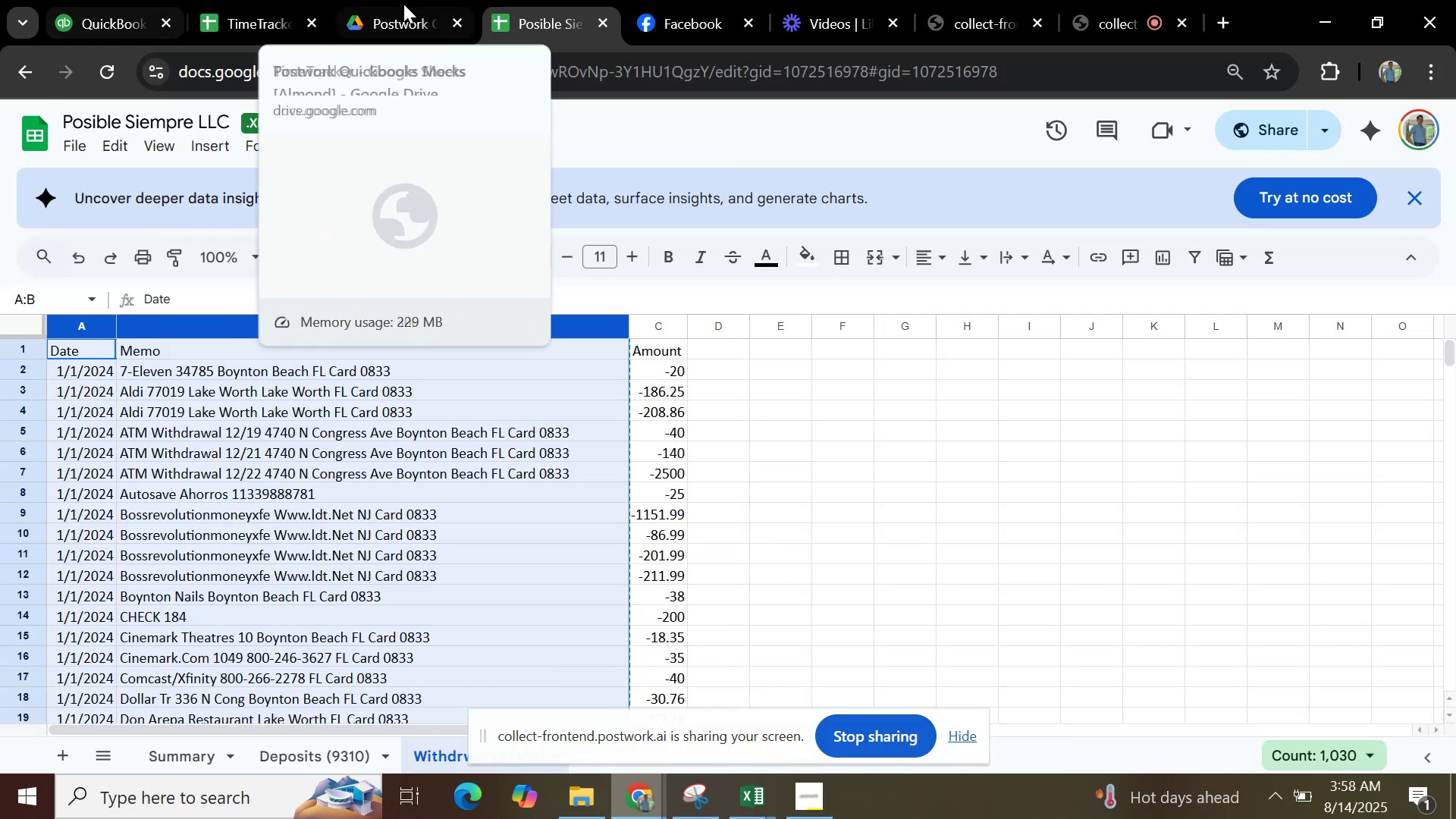 
left_click([379, 15])
 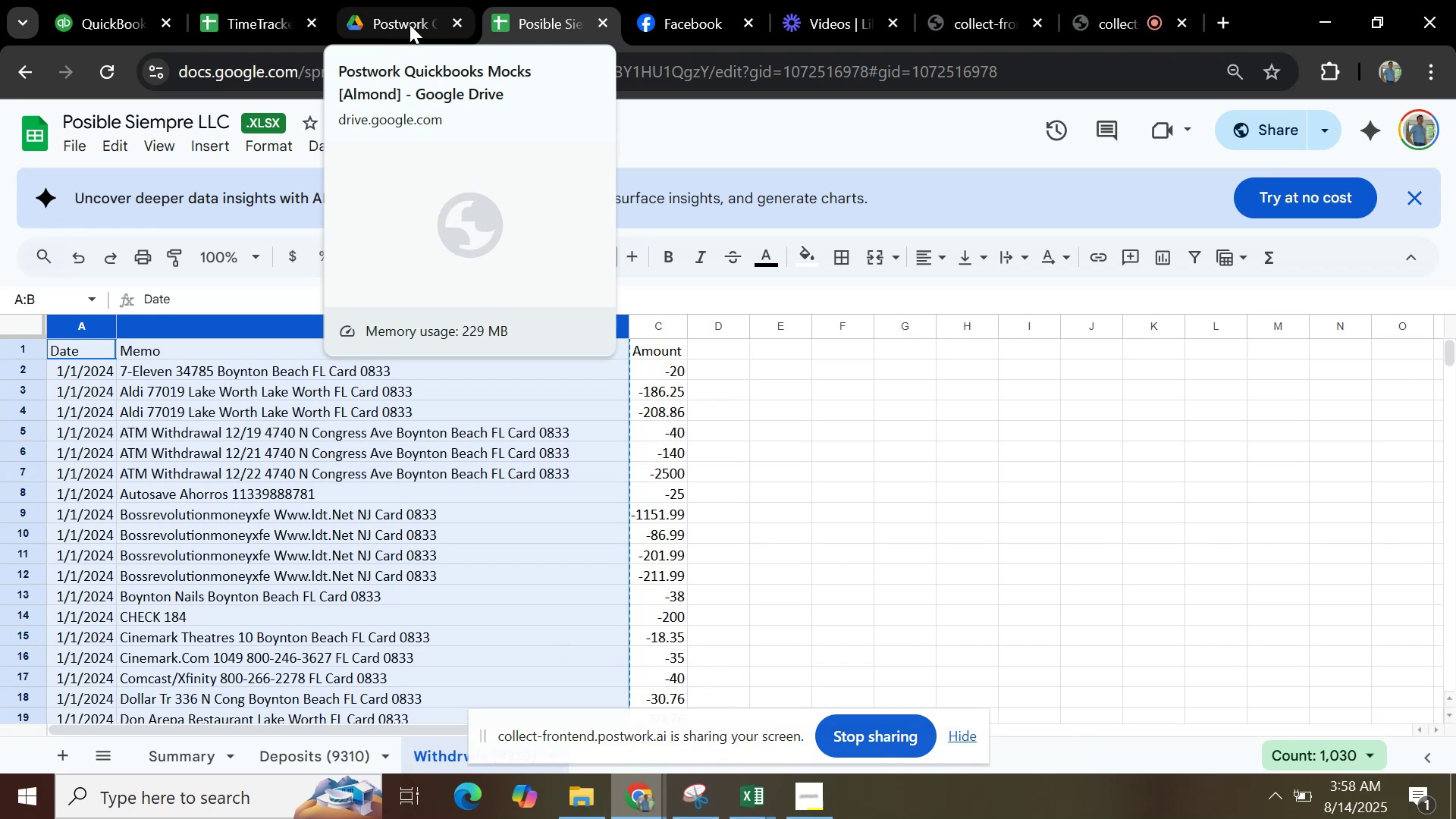 
left_click([411, 24])
 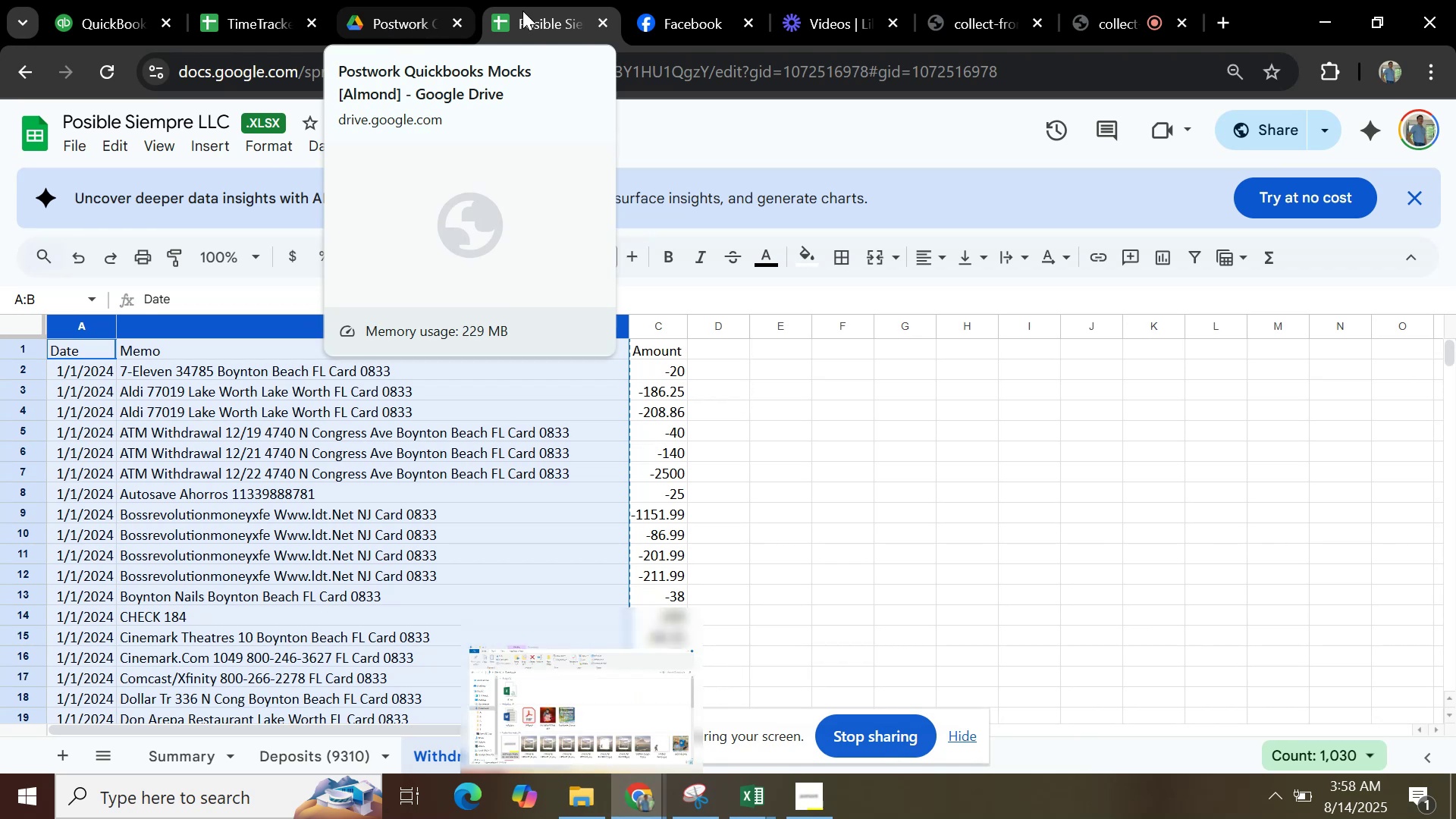 
left_click([397, 27])
 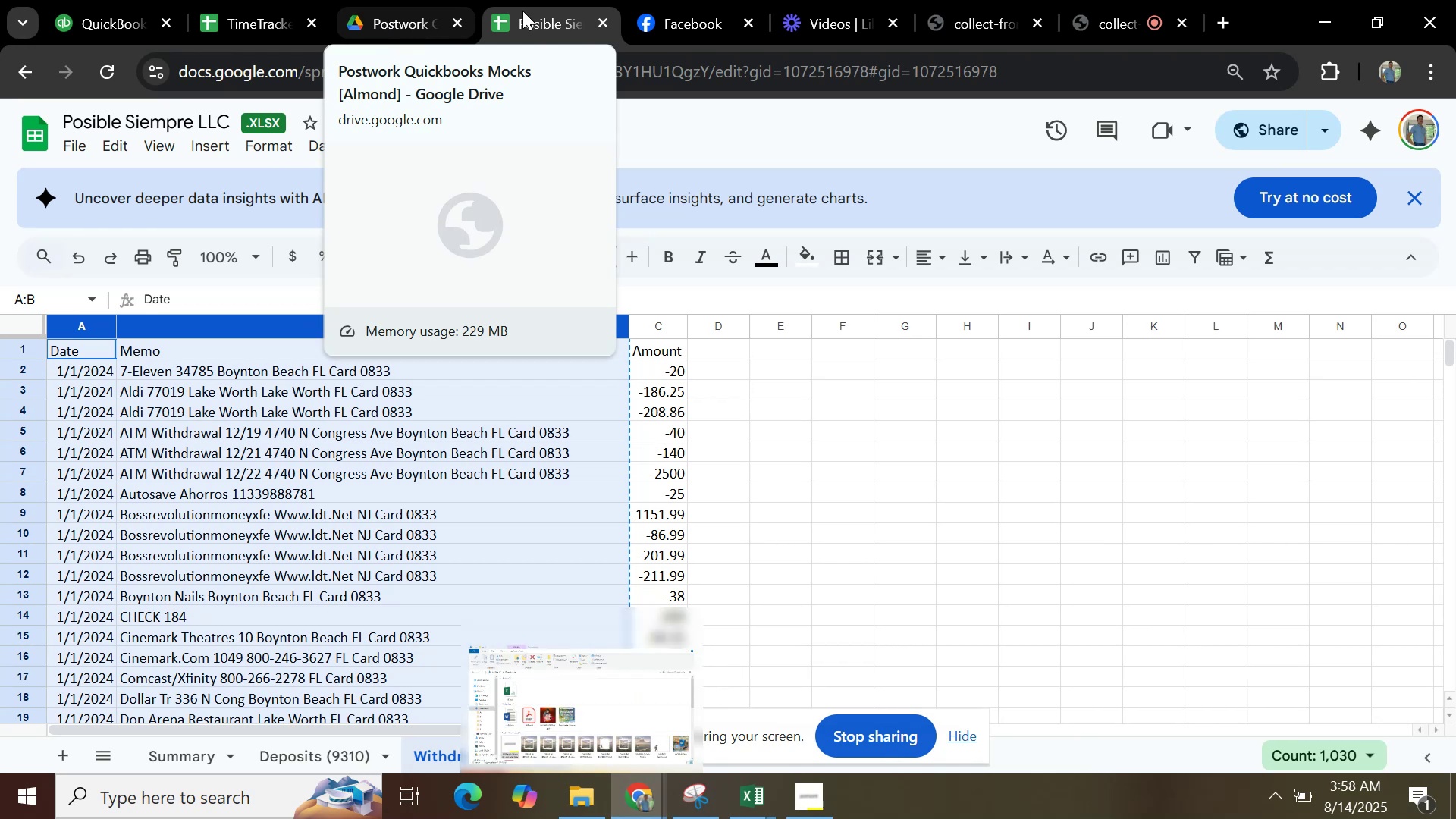 
left_click([270, 27])
 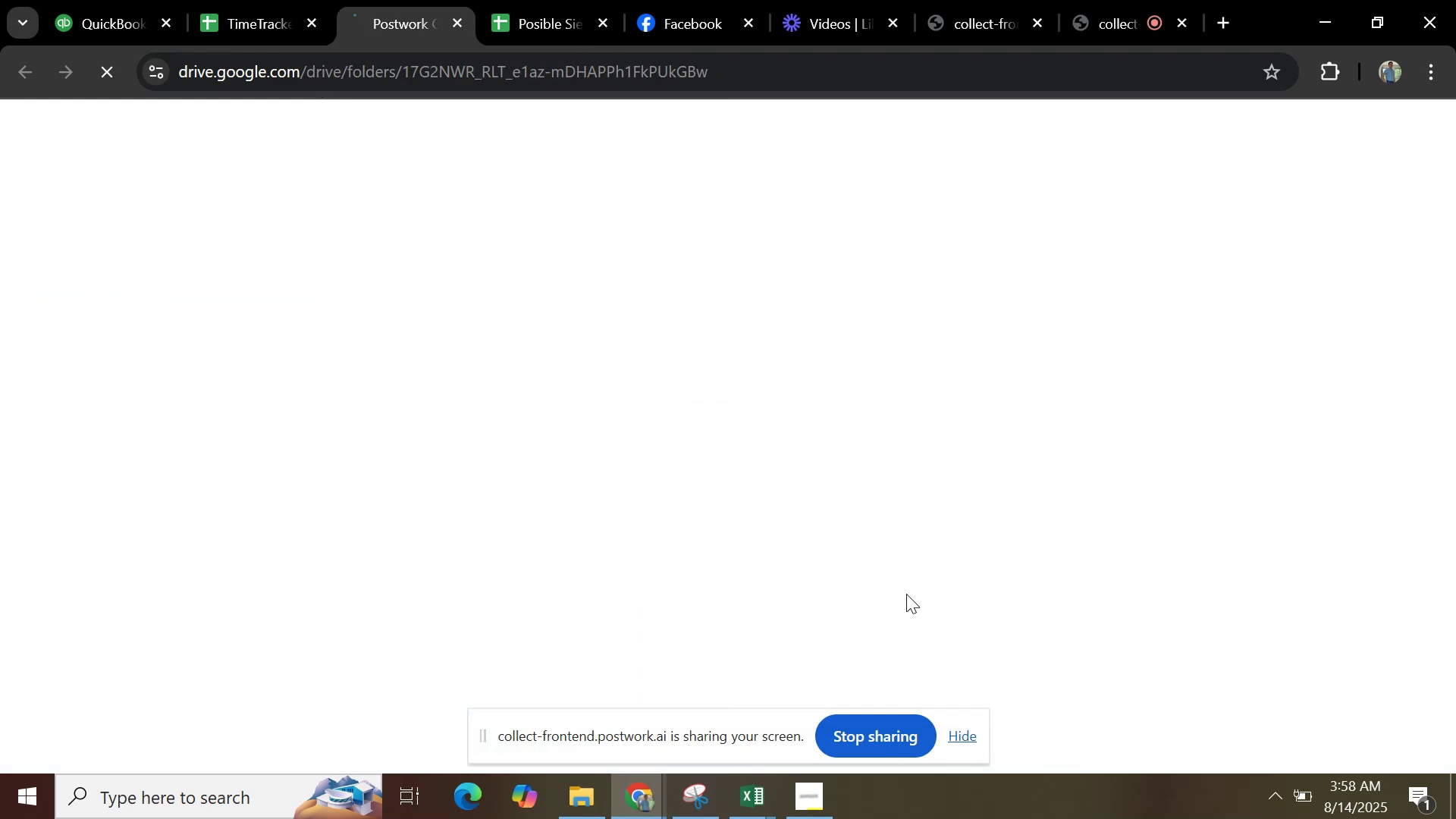 
wait(5.82)
 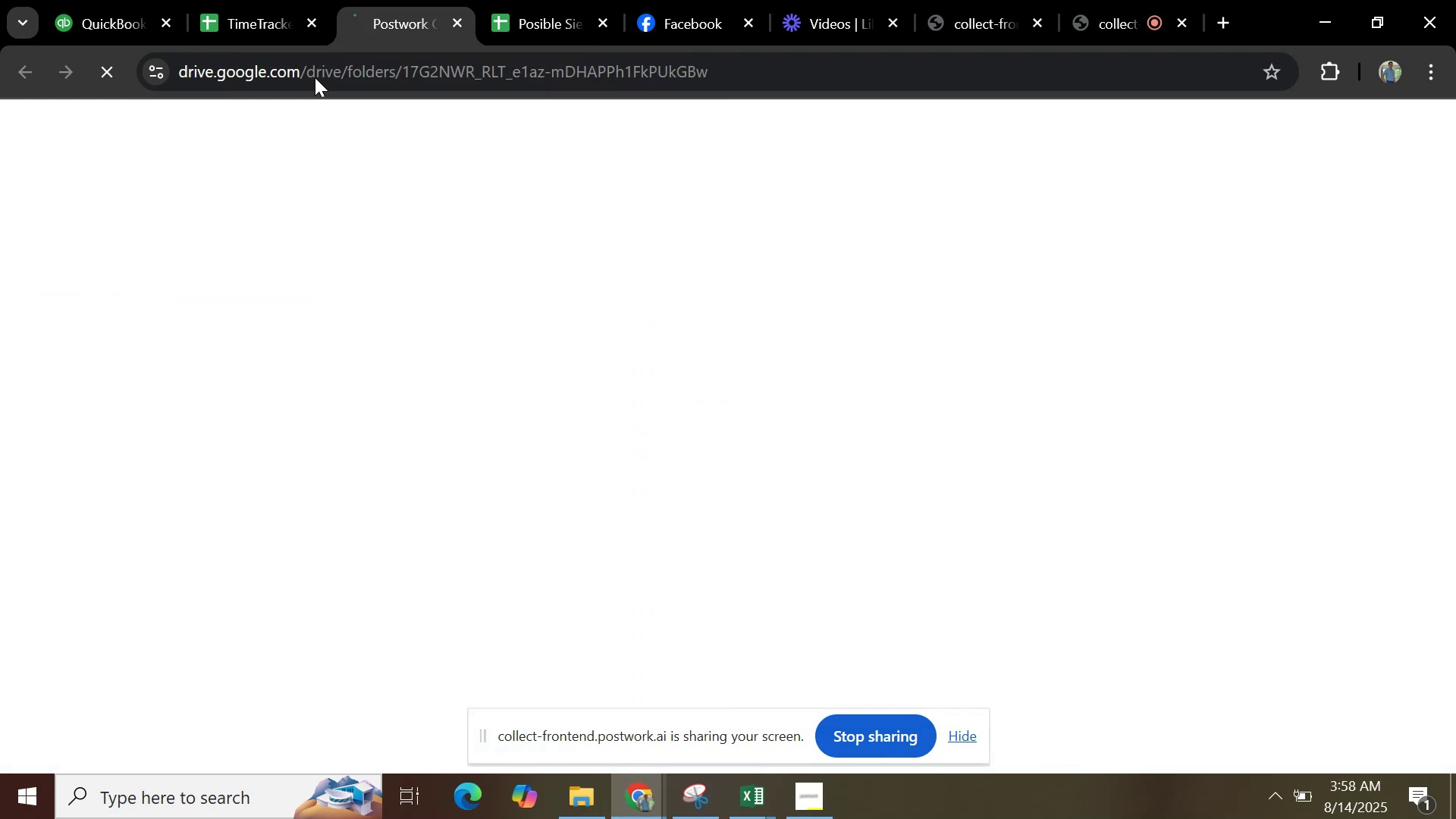 
left_click([962, 731])
 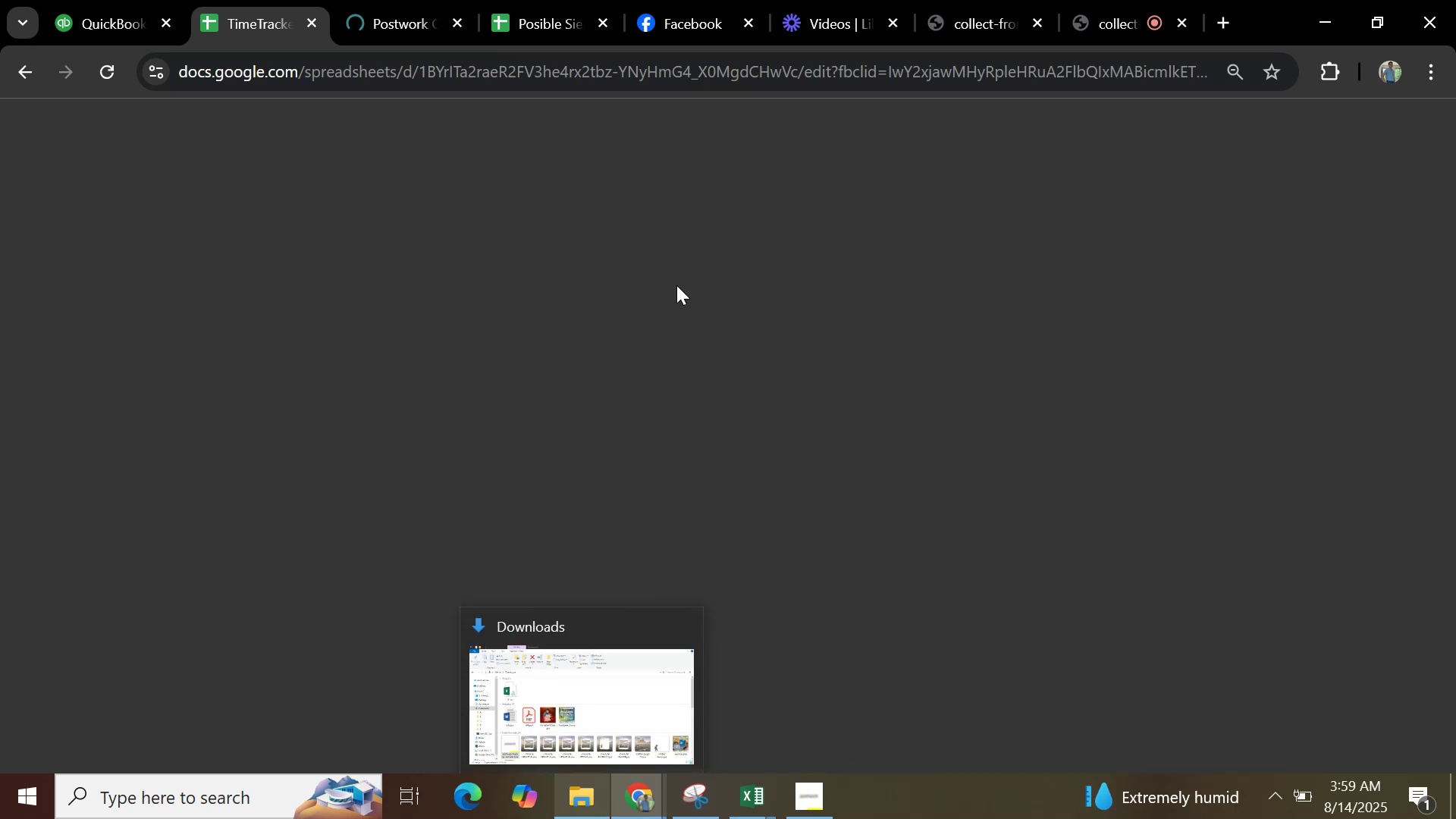 
wait(17.1)
 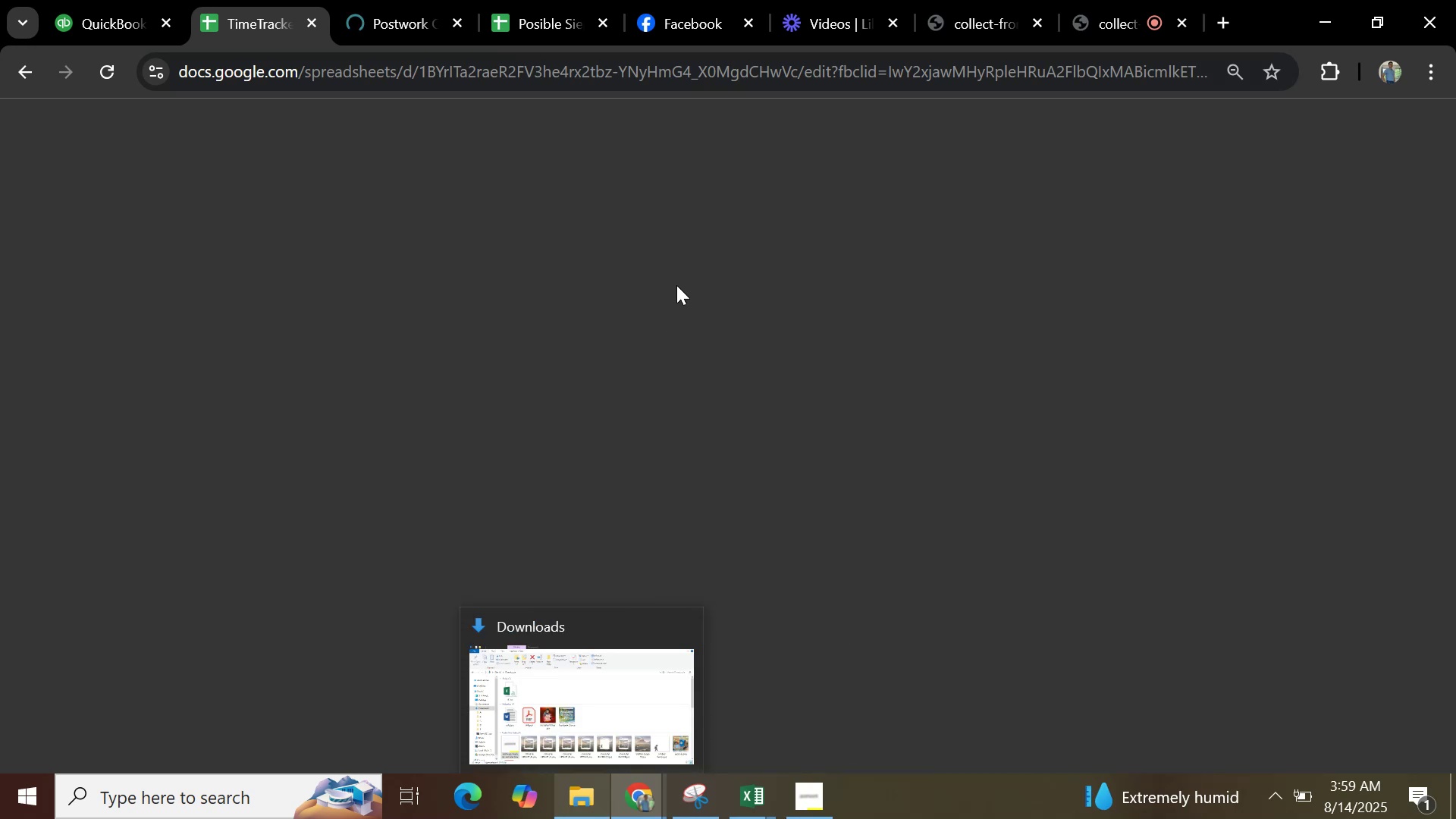 
left_click([400, 20])
 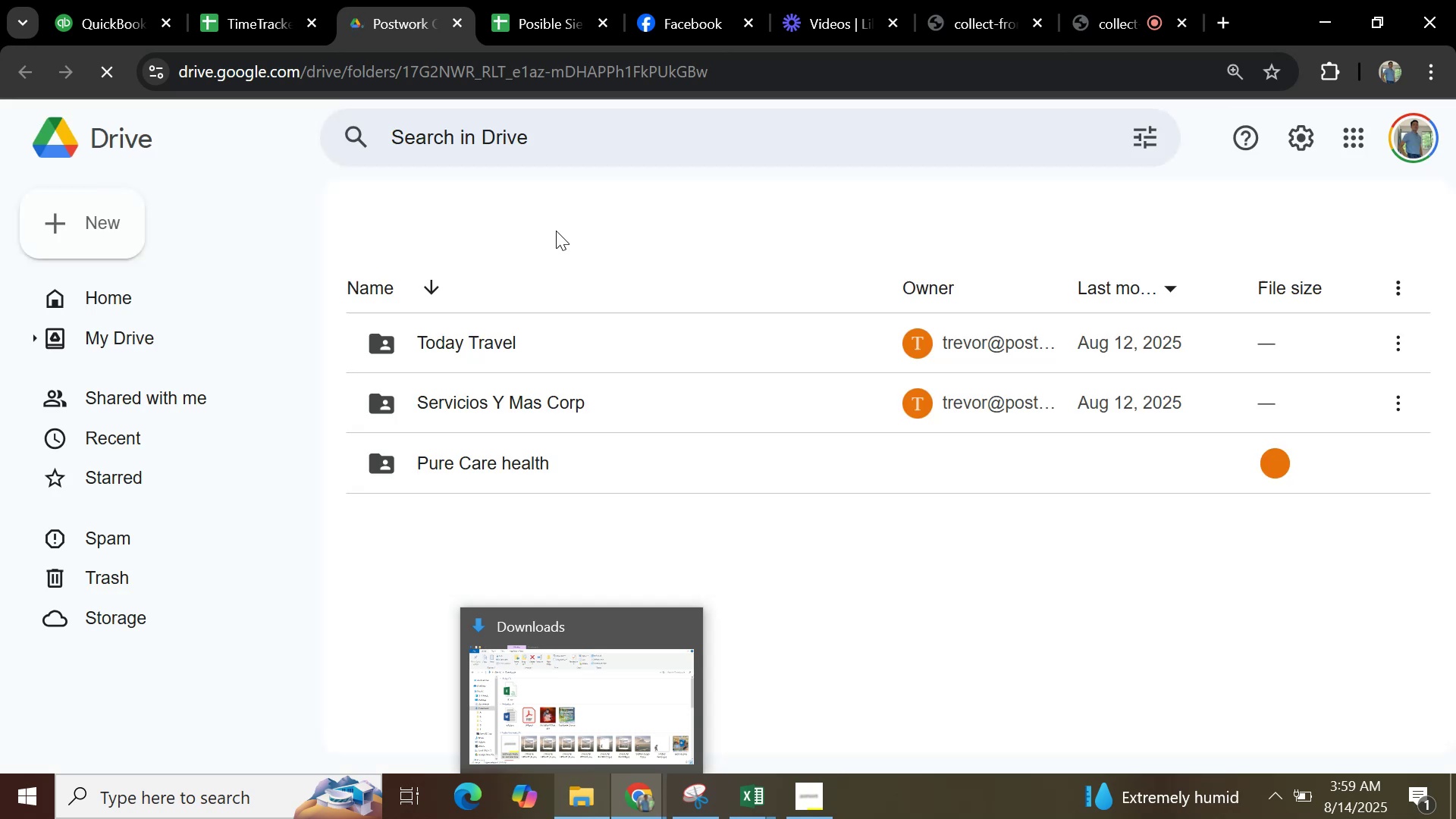 
scroll: coordinate [565, 508], scroll_direction: down, amount: 8.0
 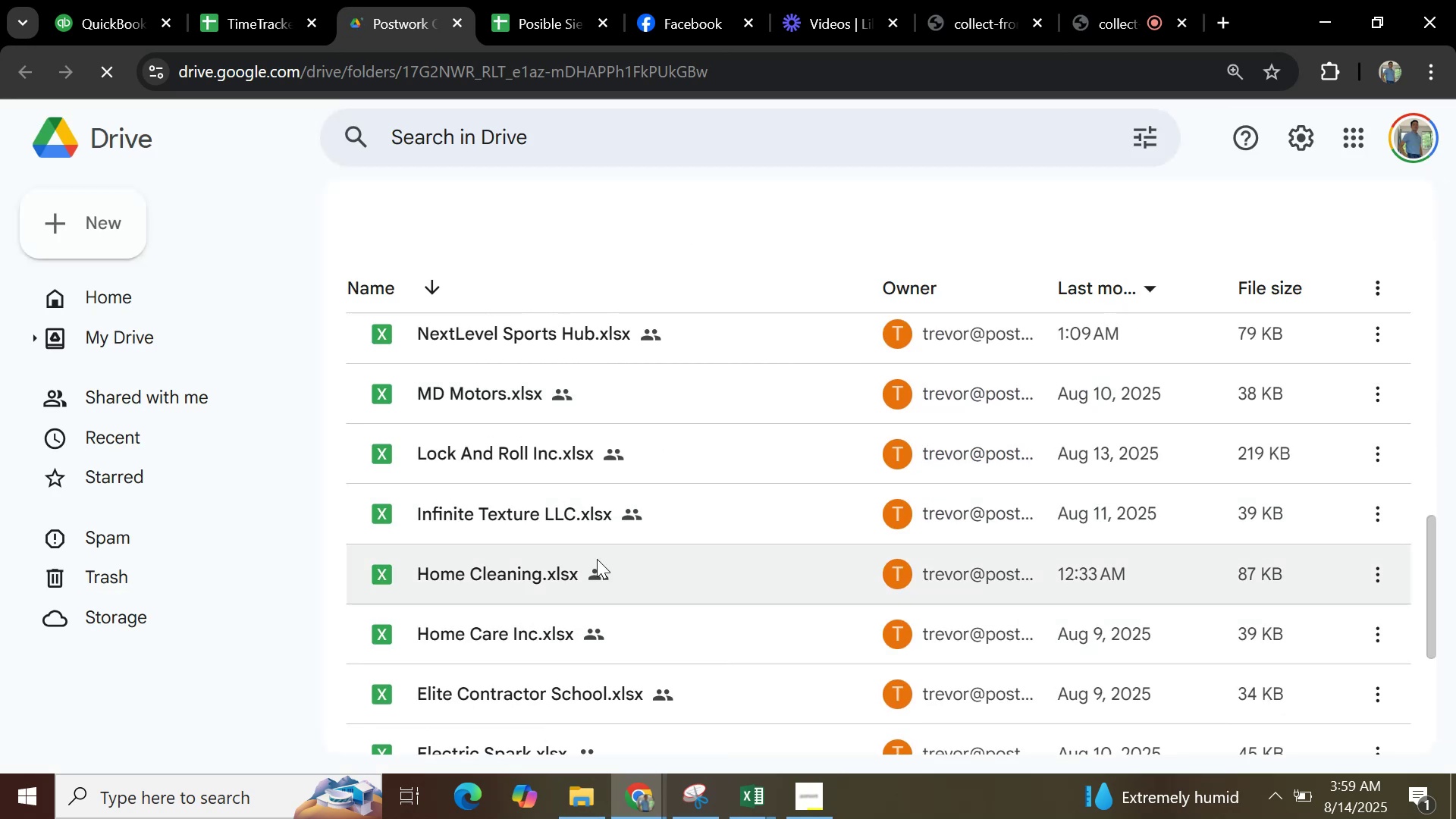 
scroll: coordinate [612, 529], scroll_direction: up, amount: 5.0
 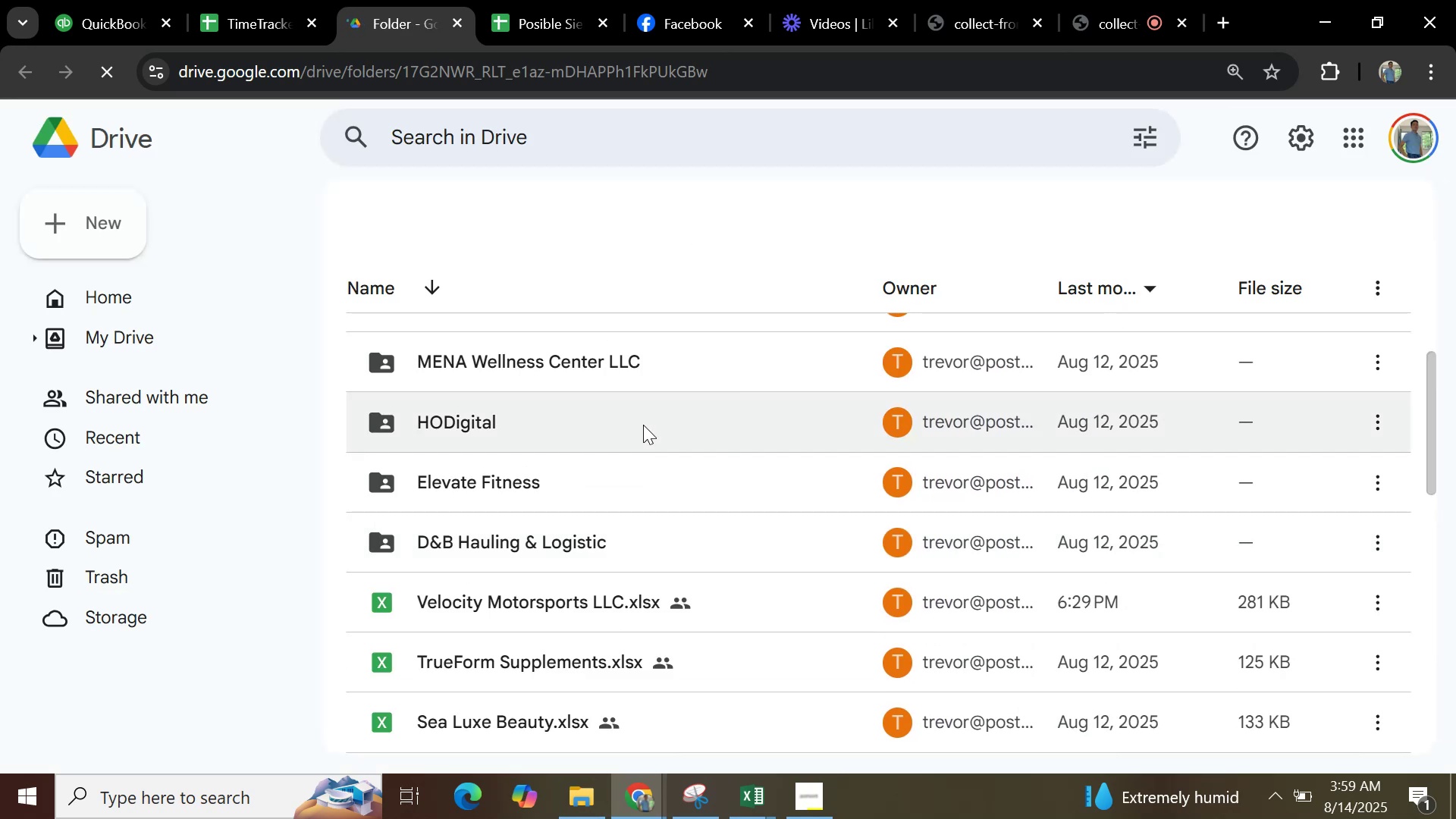 
scroll: coordinate [582, 582], scroll_direction: down, amount: 15.0
 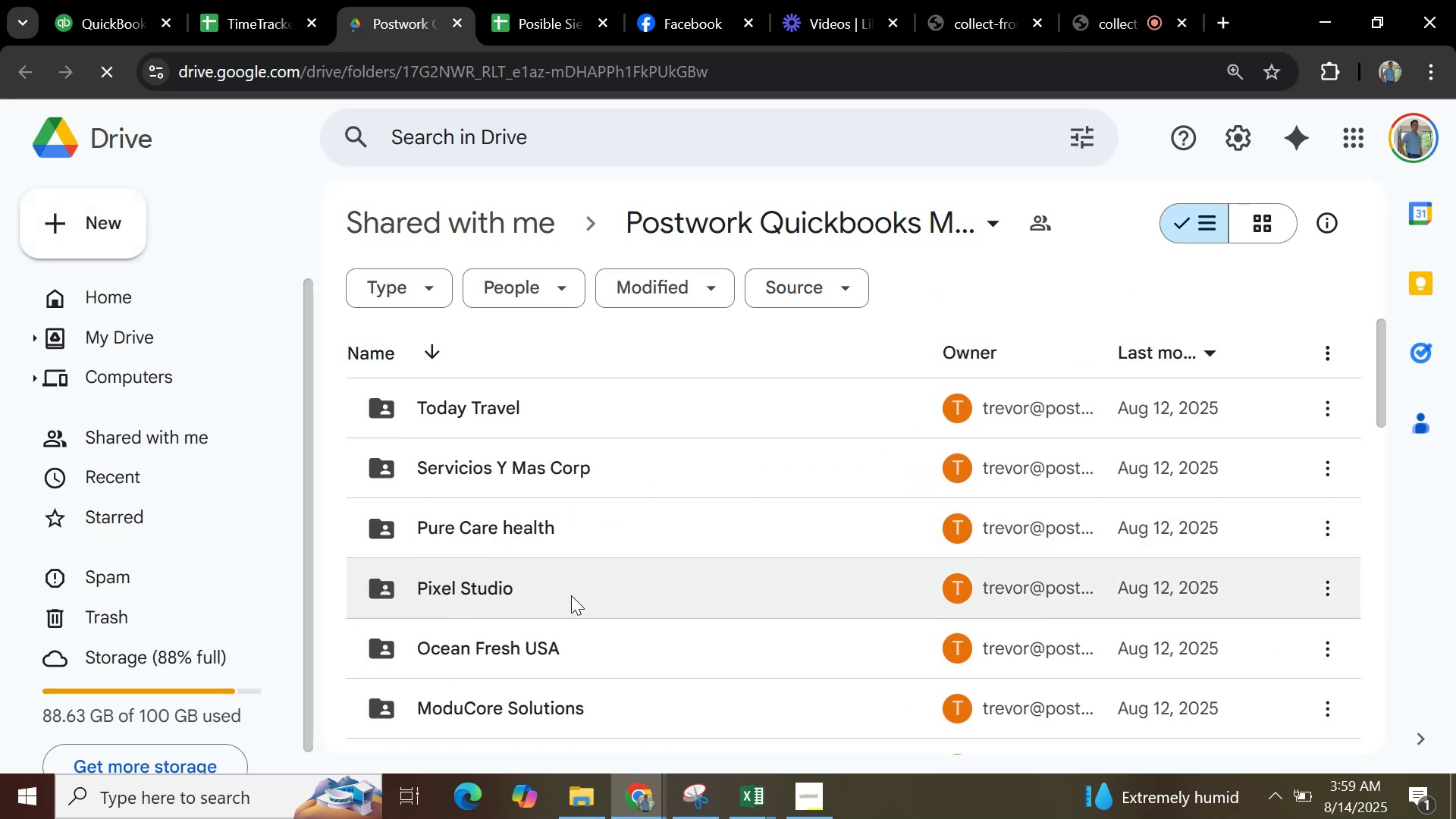 
scroll: coordinate [579, 582], scroll_direction: up, amount: 1.0
 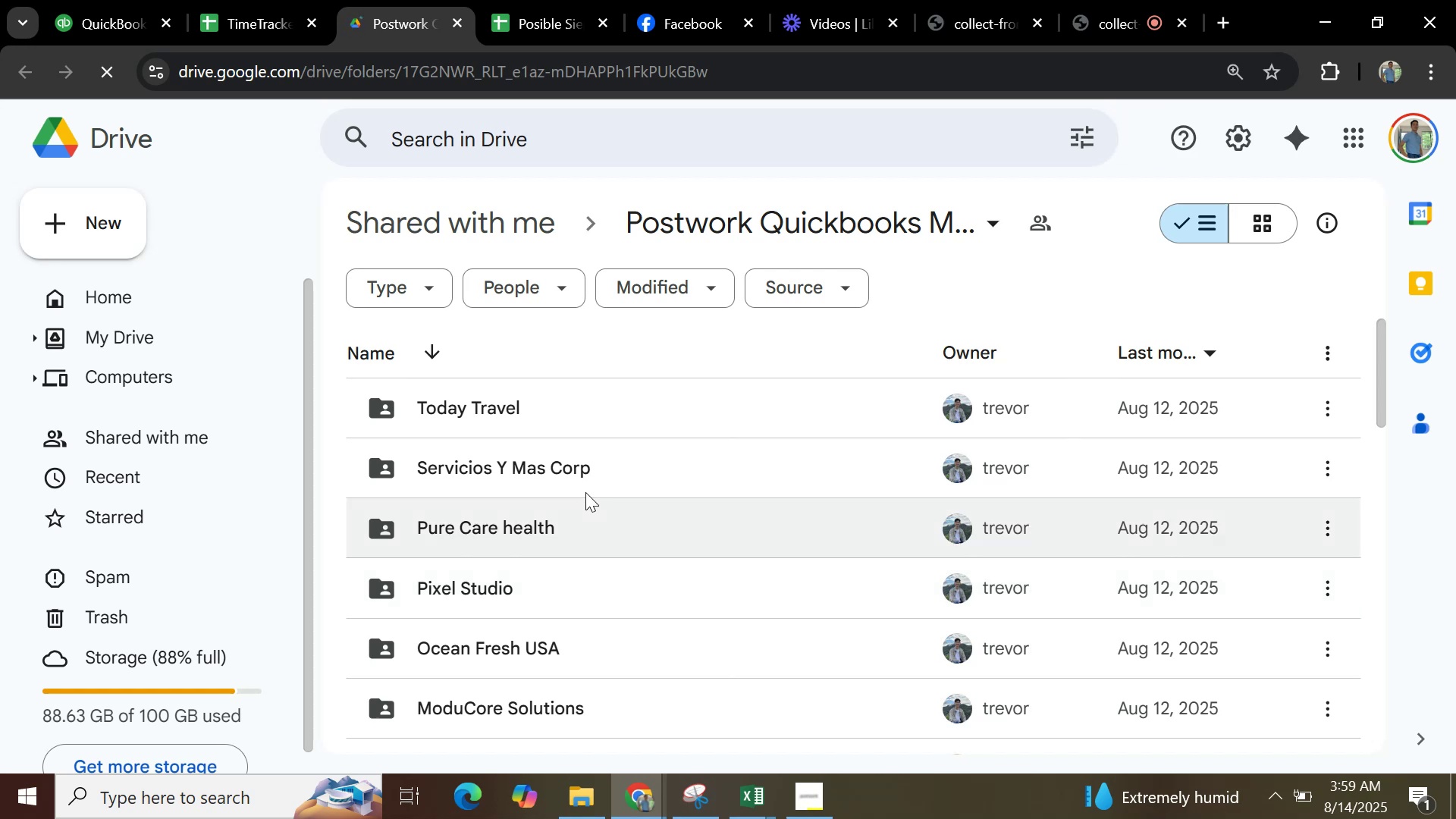 
scroll: coordinate [588, 503], scroll_direction: down, amount: 10.0
 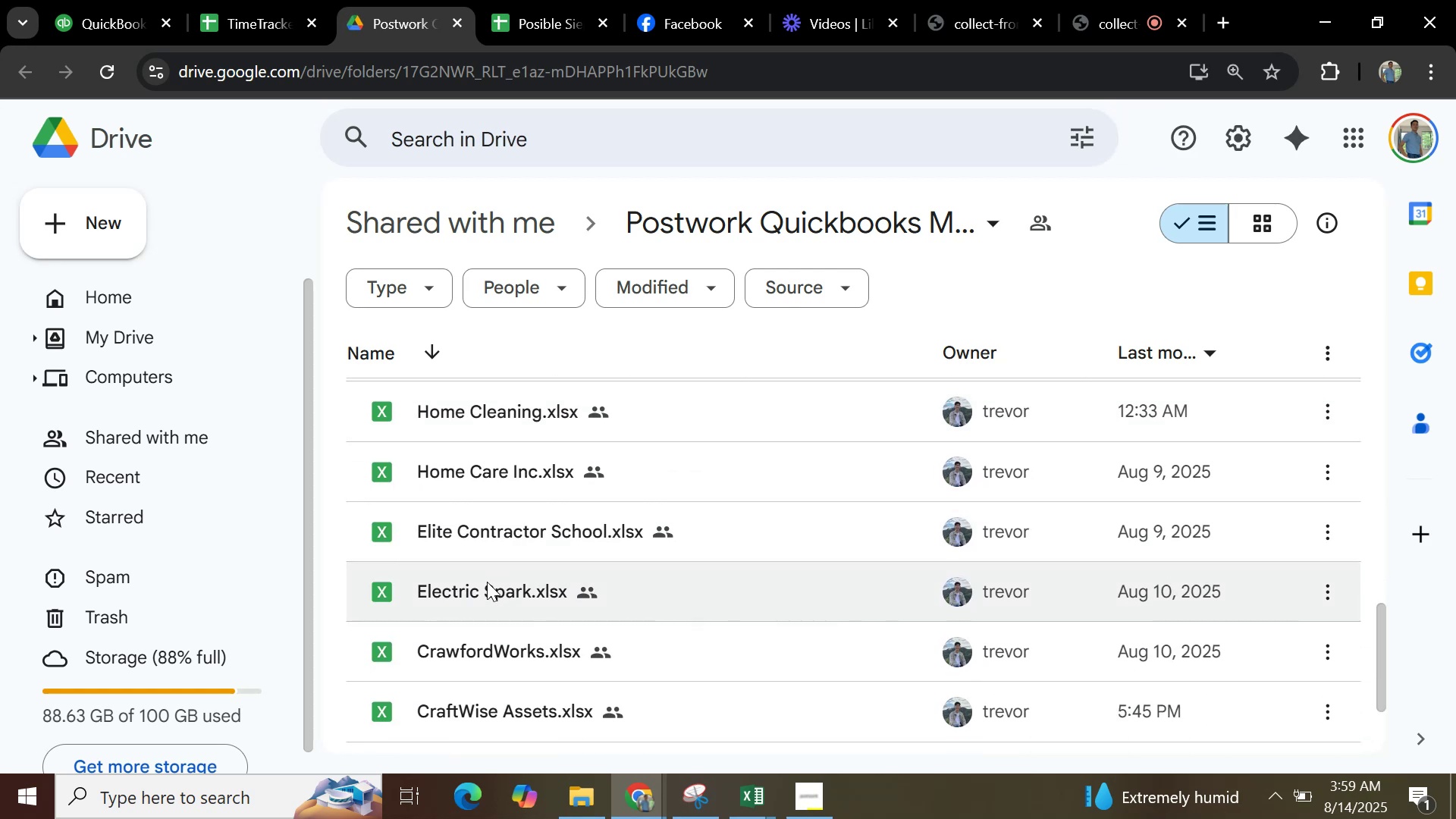 
left_click([480, 588])
 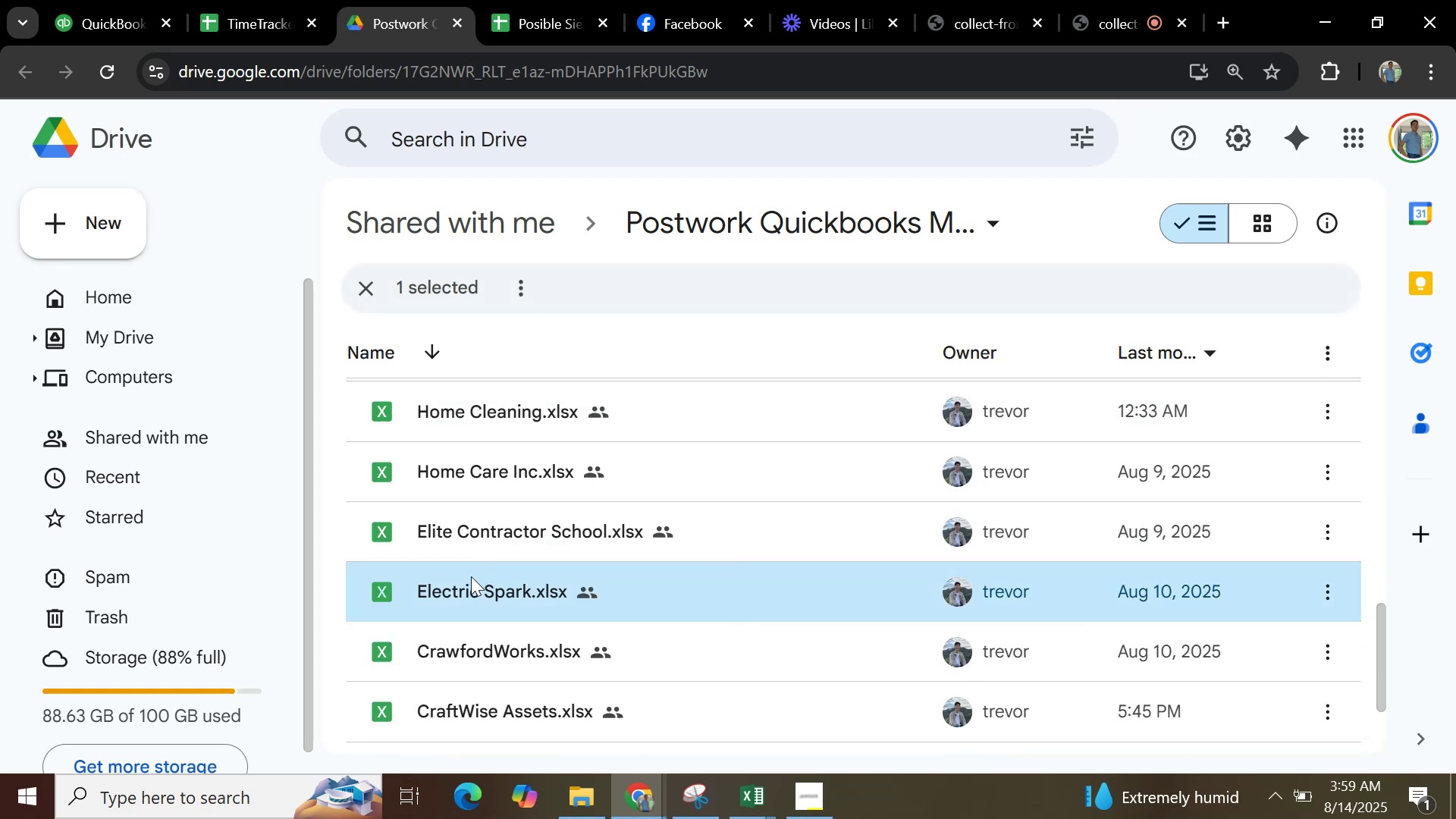 
double_click([471, 576])
 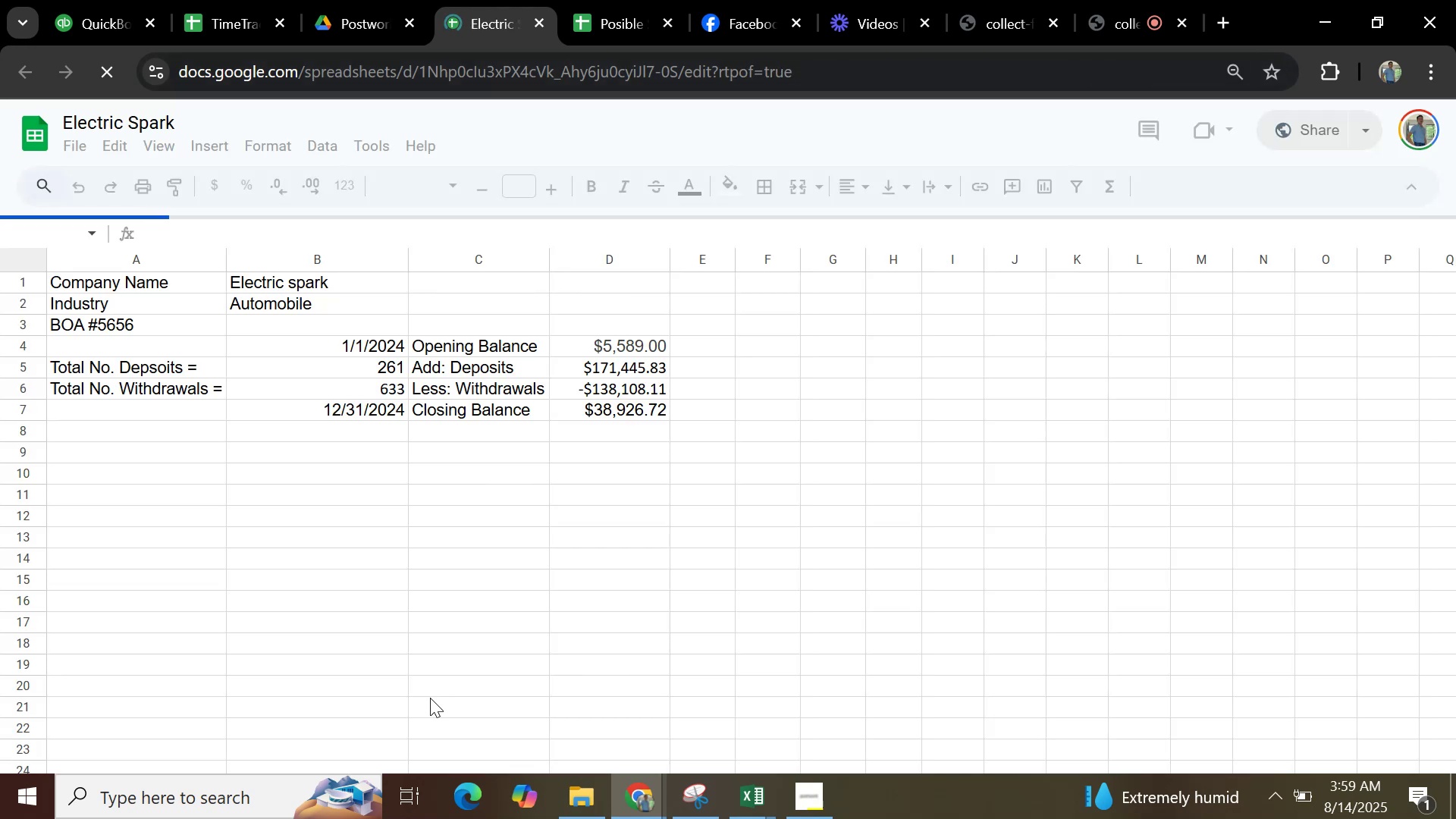 
wait(8.83)
 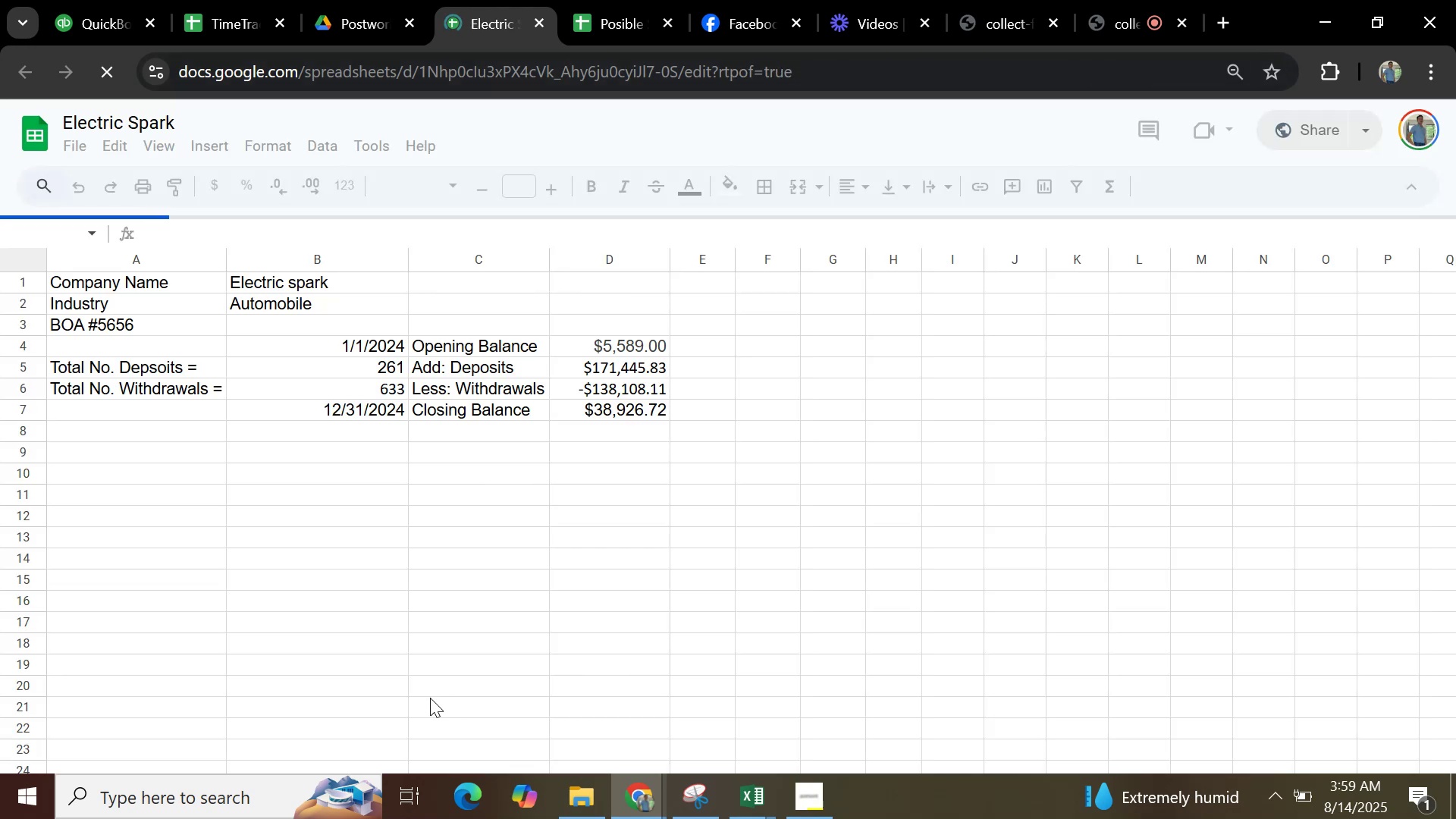 
left_click([511, 761])
 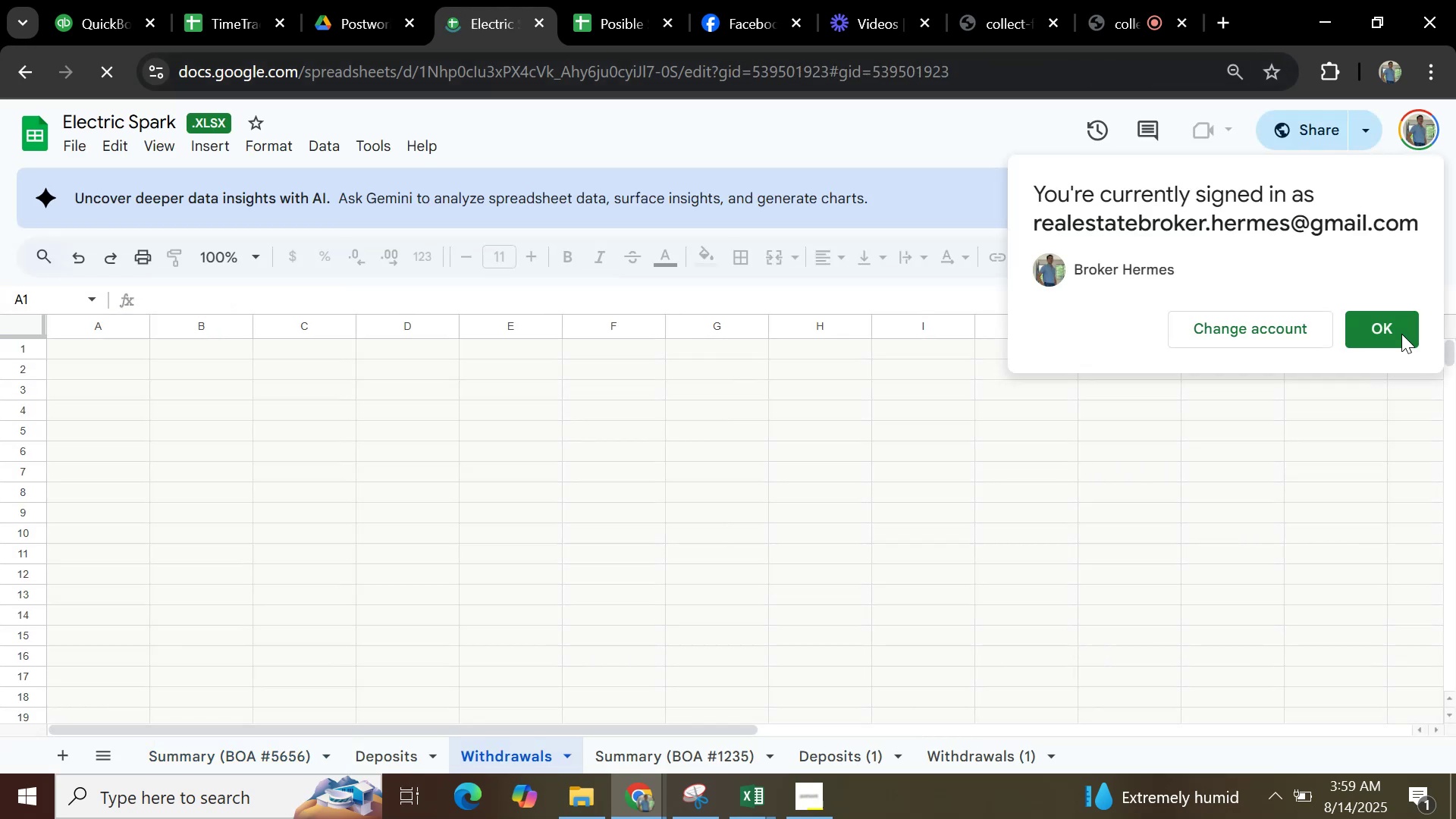 
left_click([1398, 328])
 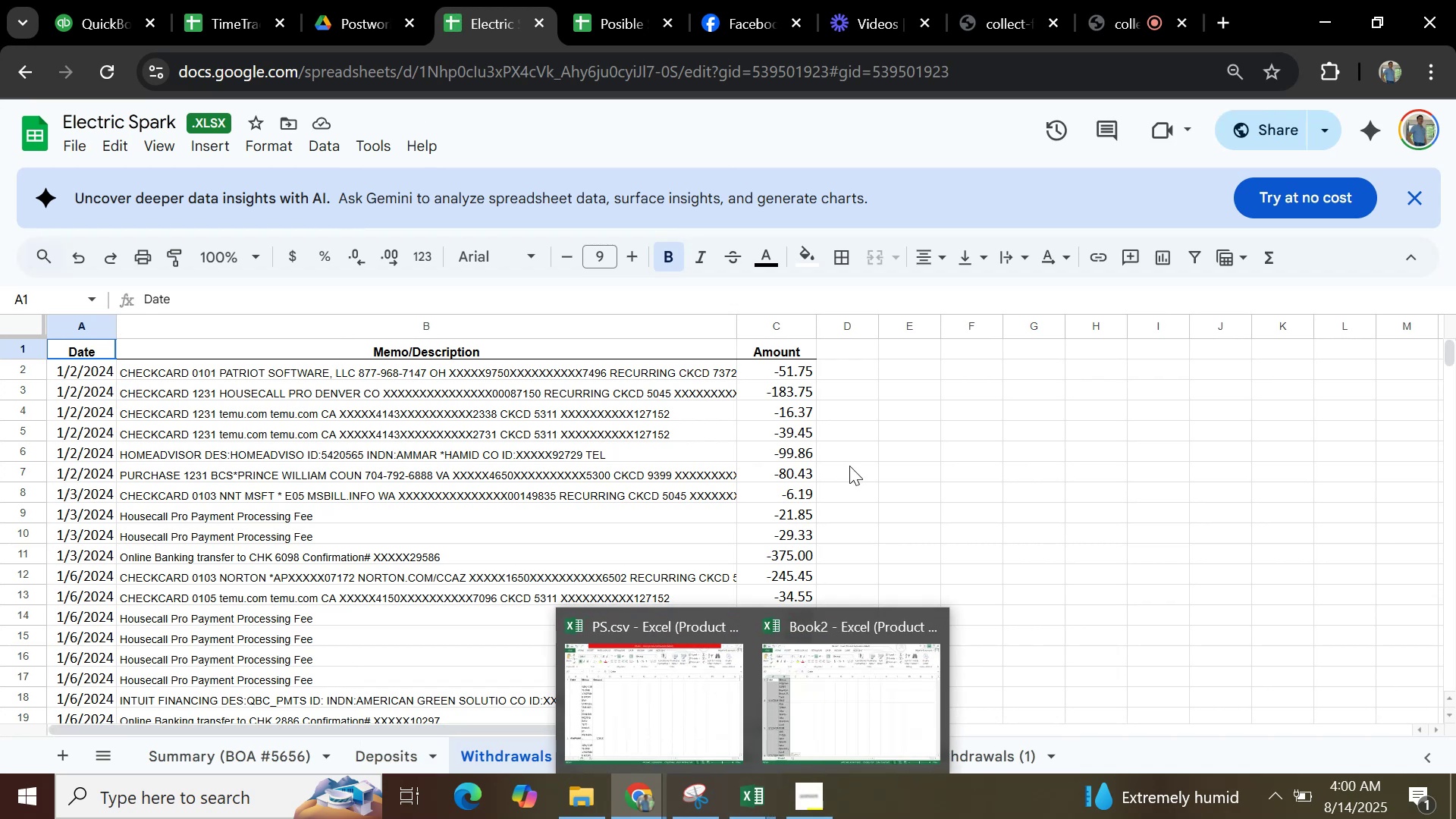 
wait(13.35)
 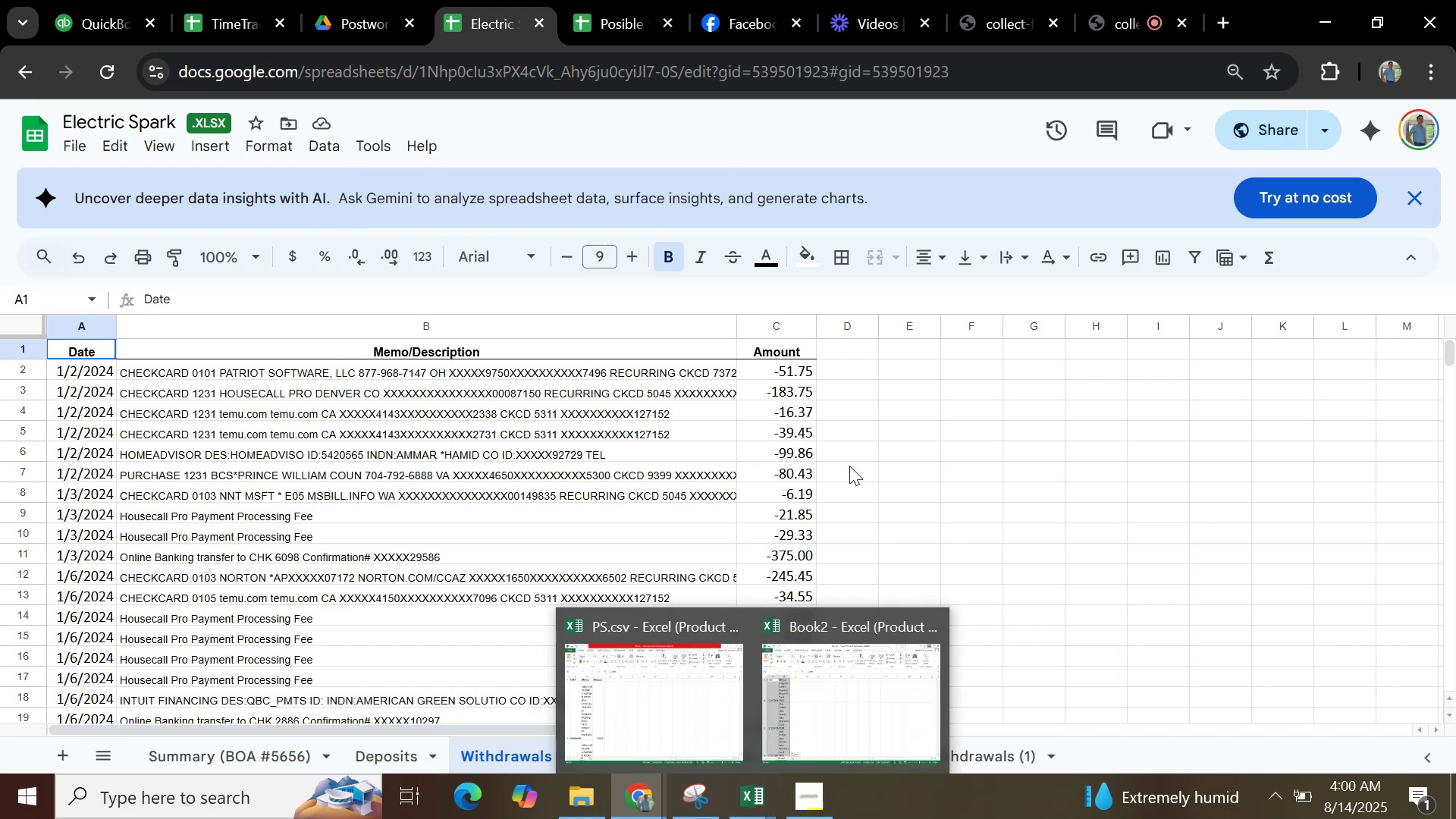 
left_click([900, 33])
 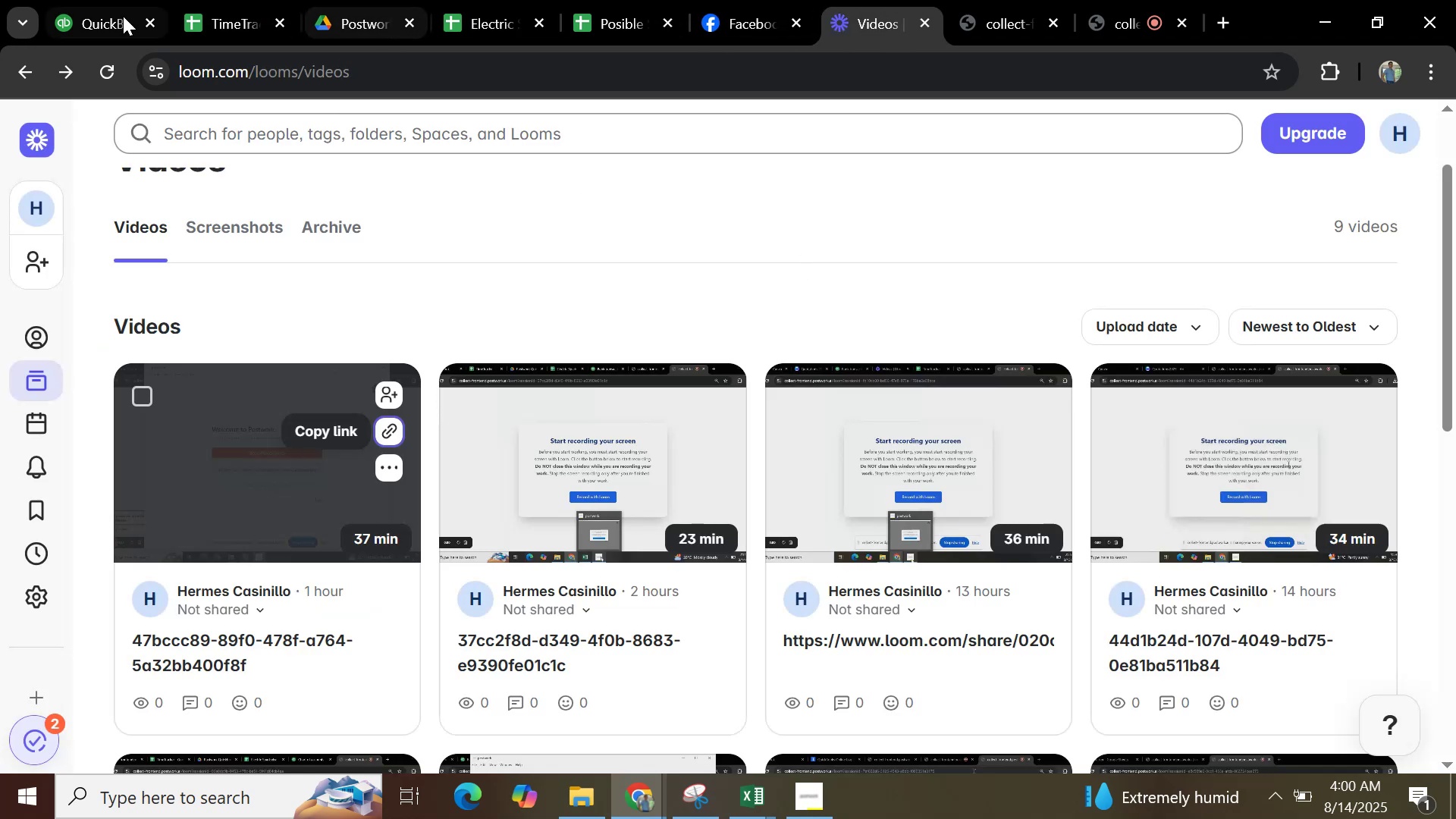 
left_click([78, 7])
 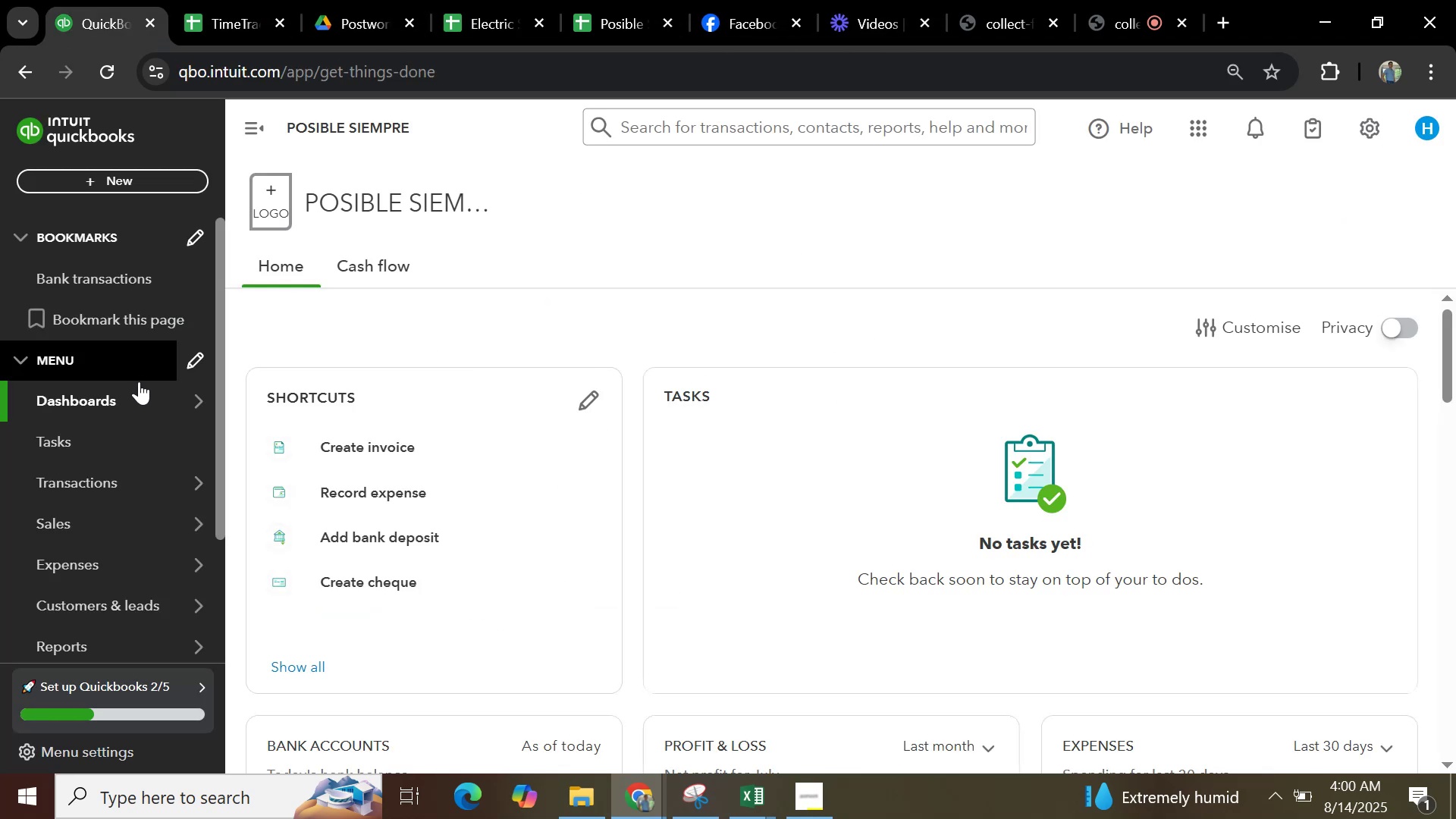 
mouse_move([209, 430])
 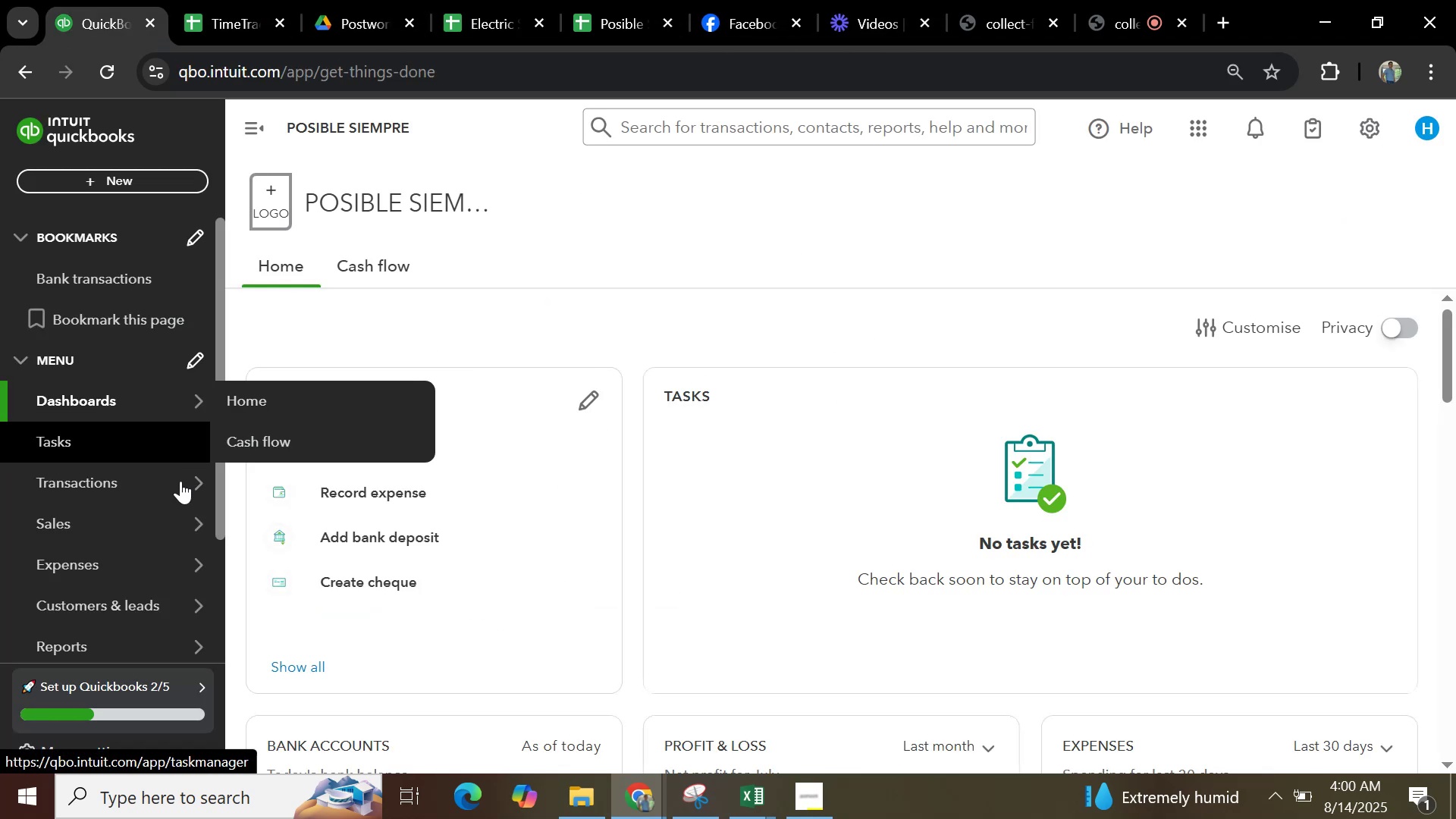 
left_click([180, 481])
 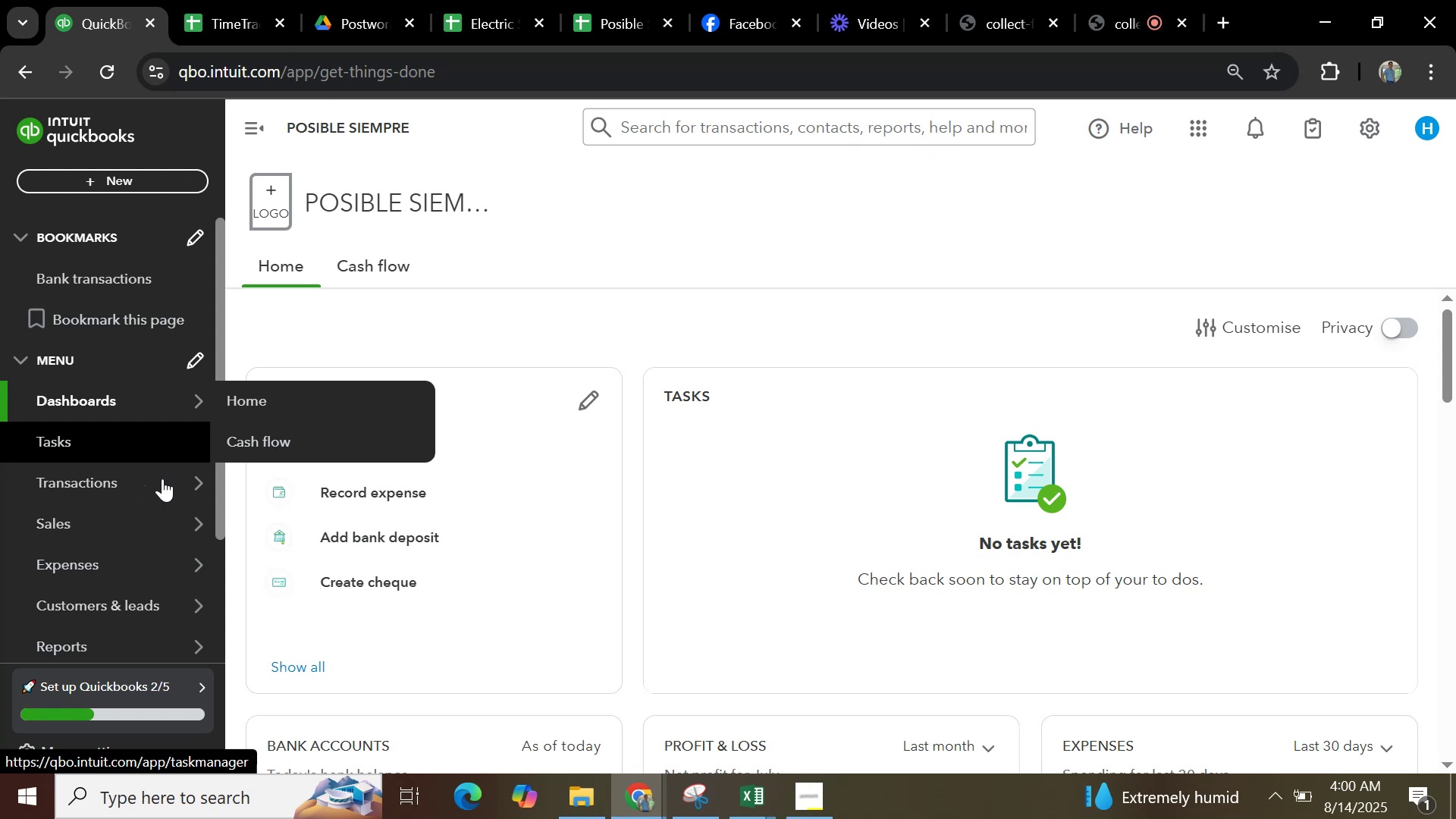 
left_click([162, 479])
 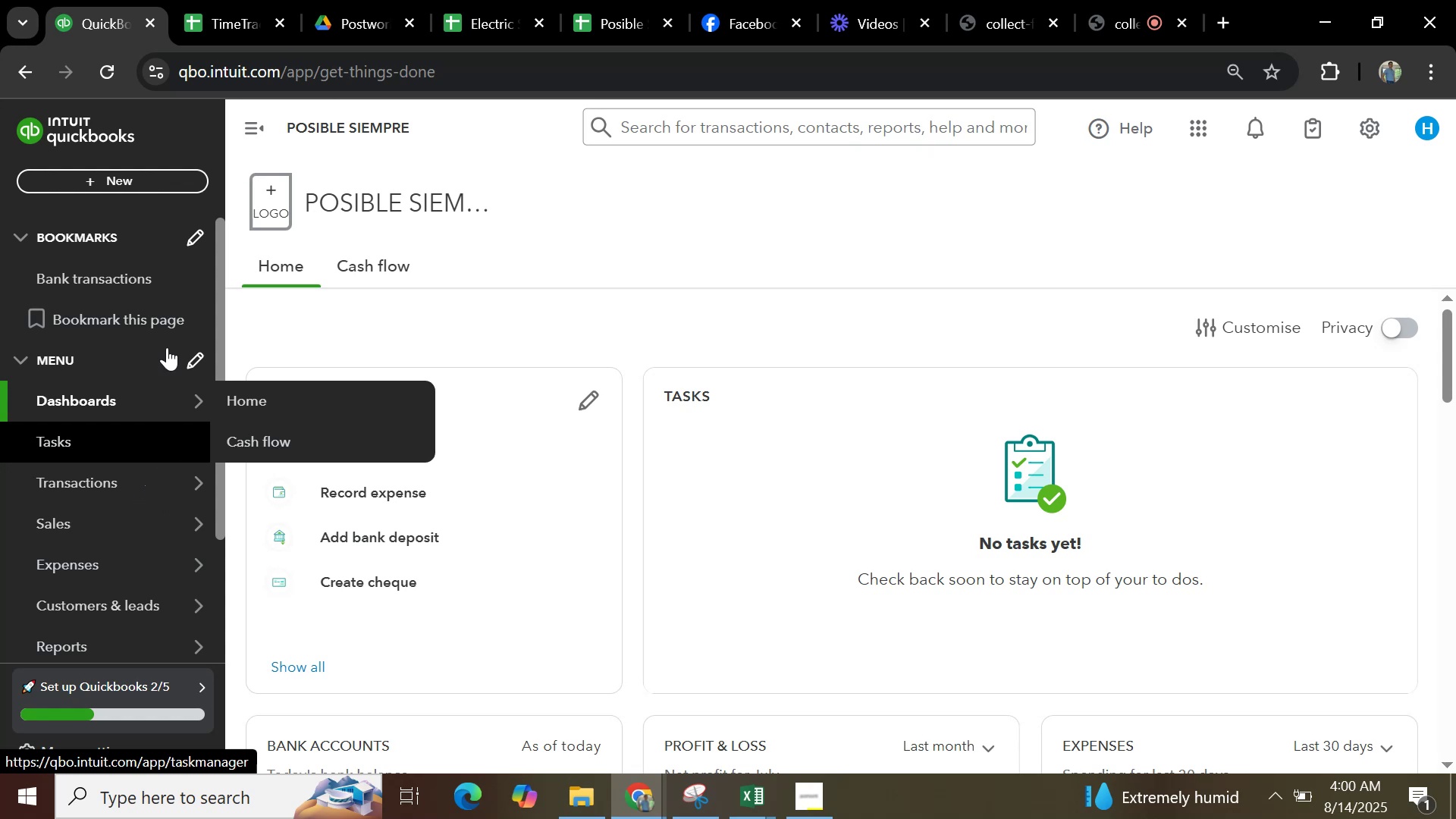 
scroll: coordinate [167, 447], scroll_direction: none, amount: 0.0
 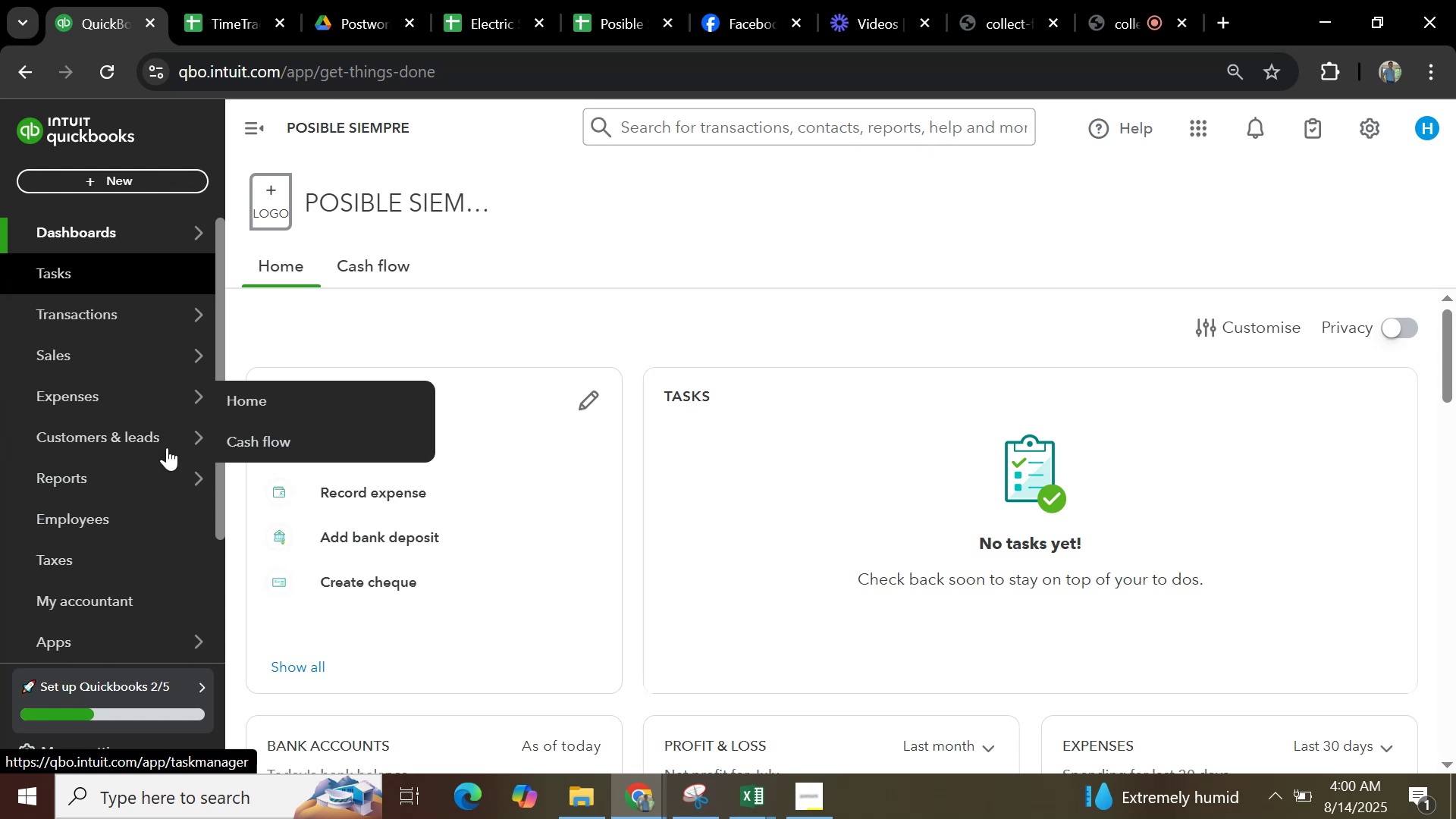 
scroll: coordinate [167, 447], scroll_direction: up, amount: 2.0
 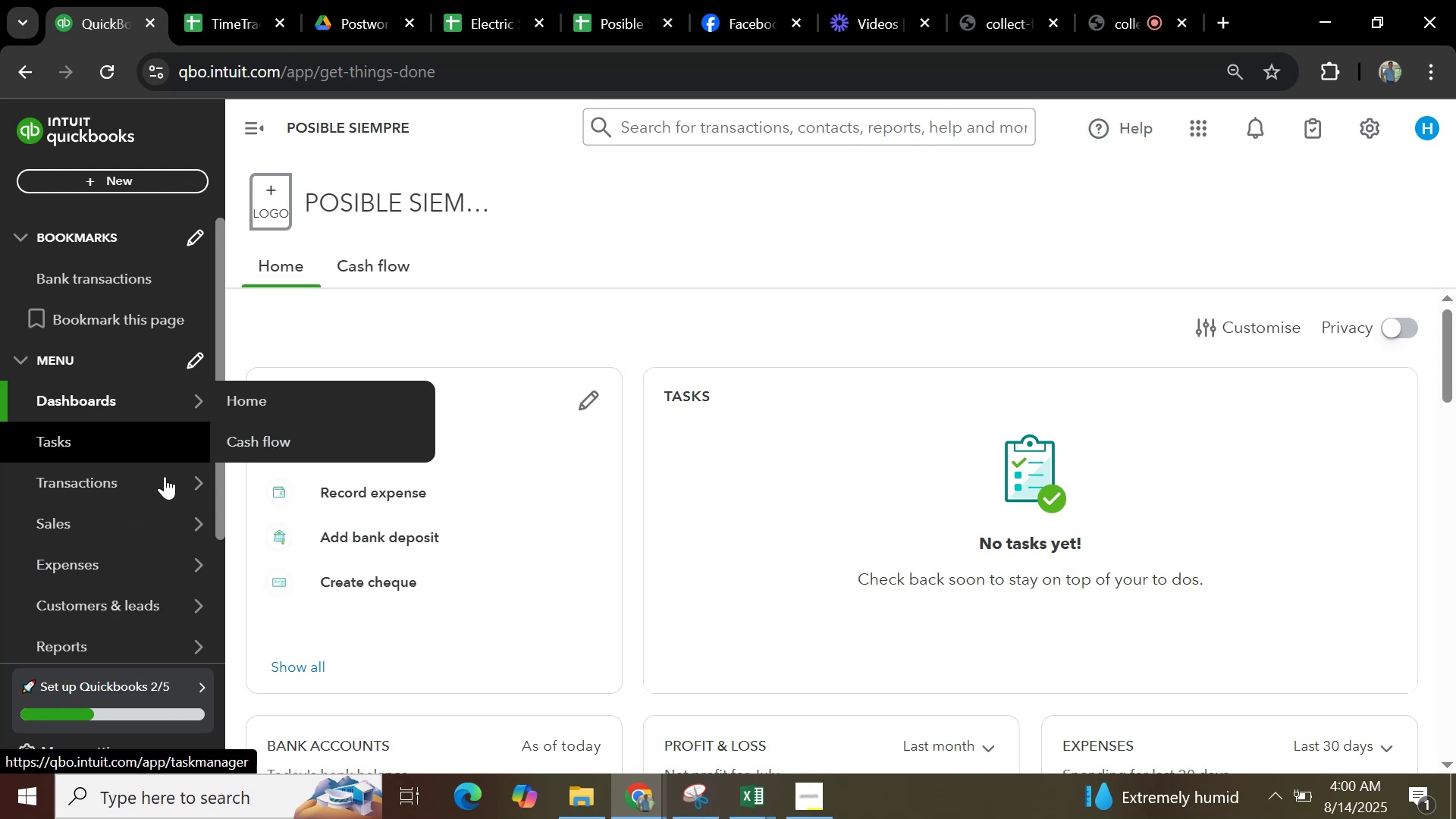 
key(ArrowDown)
 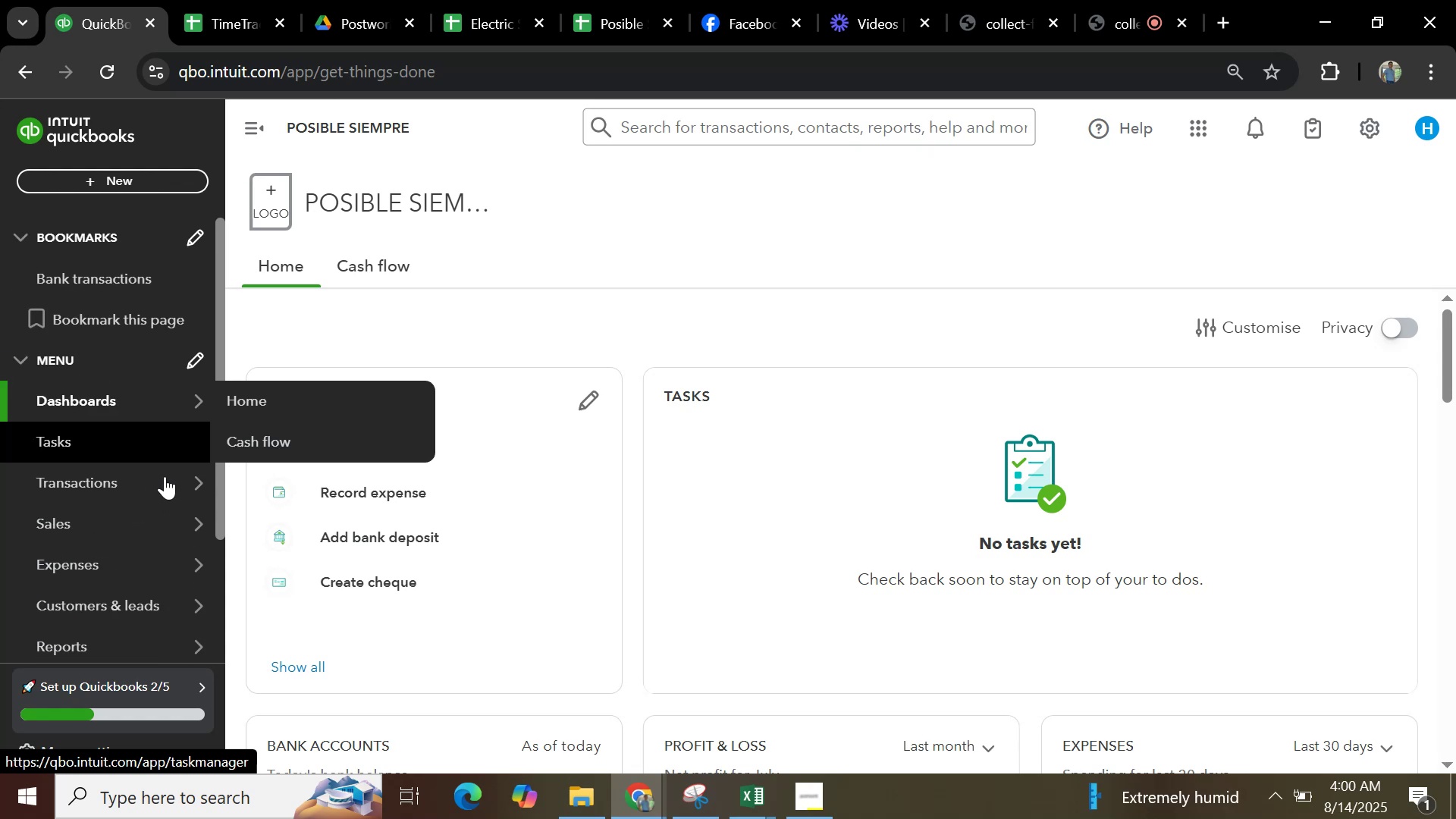 
left_click([176, 488])
 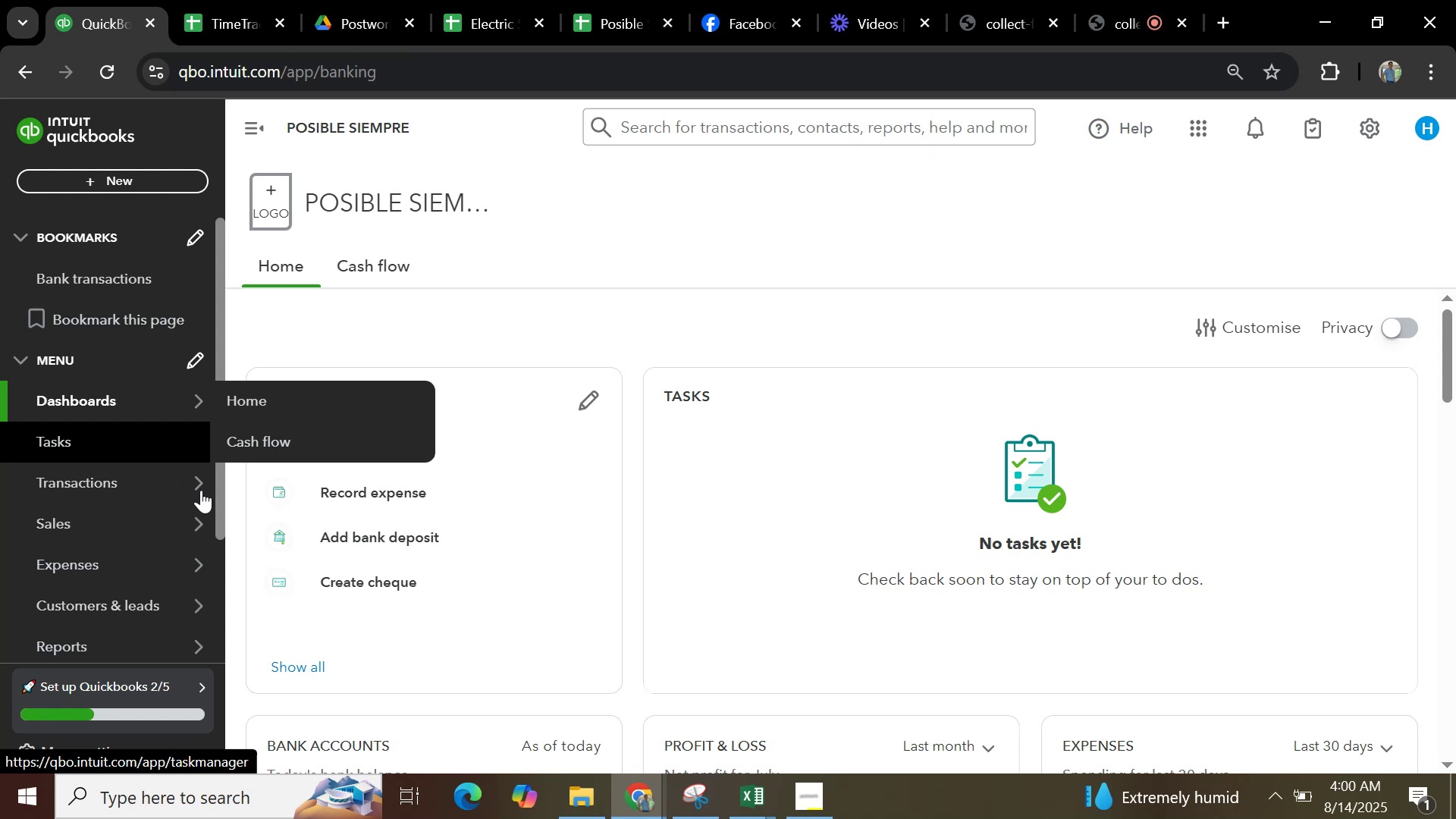 
left_click([201, 490])
 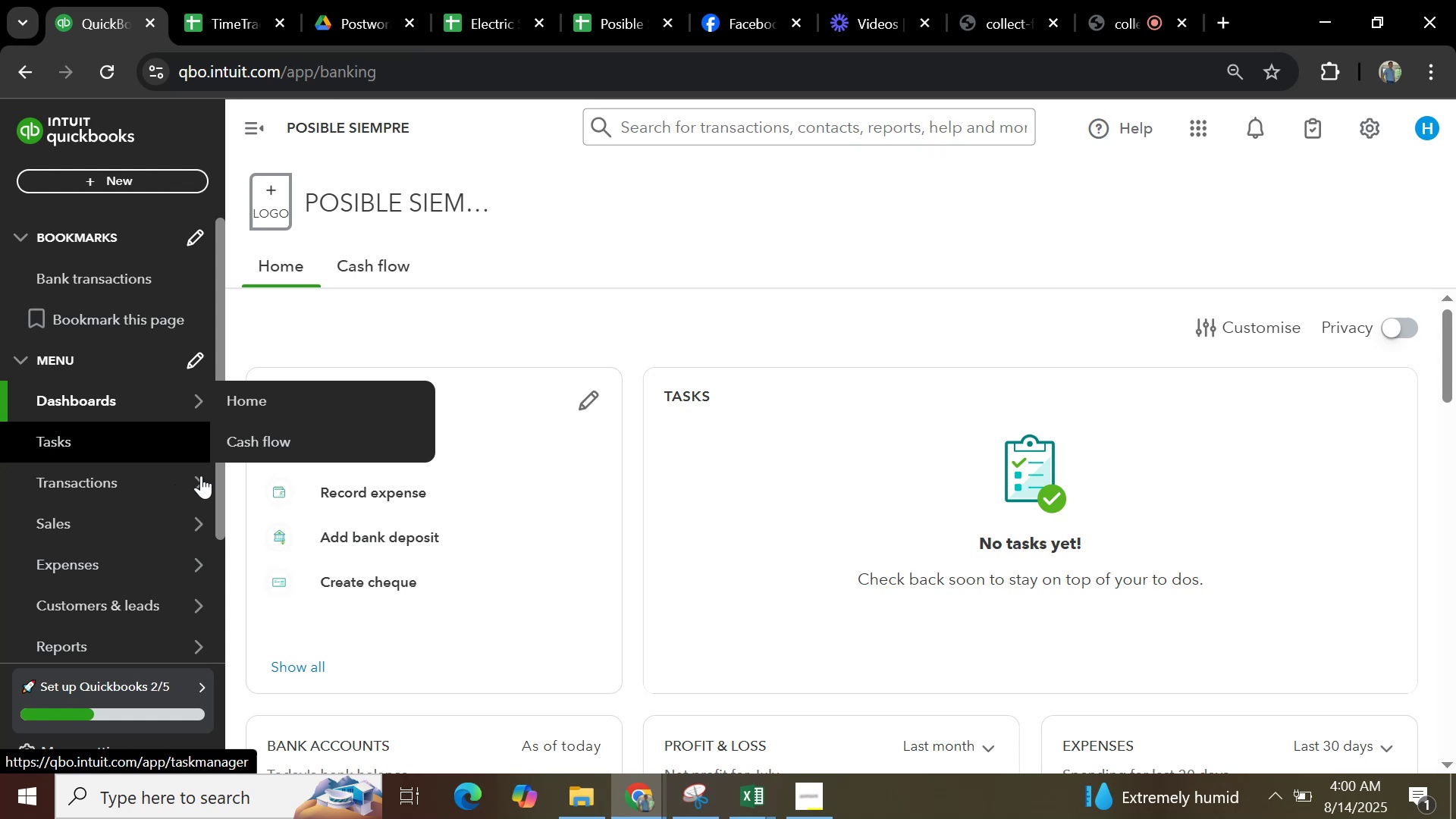 
wait(15.81)
 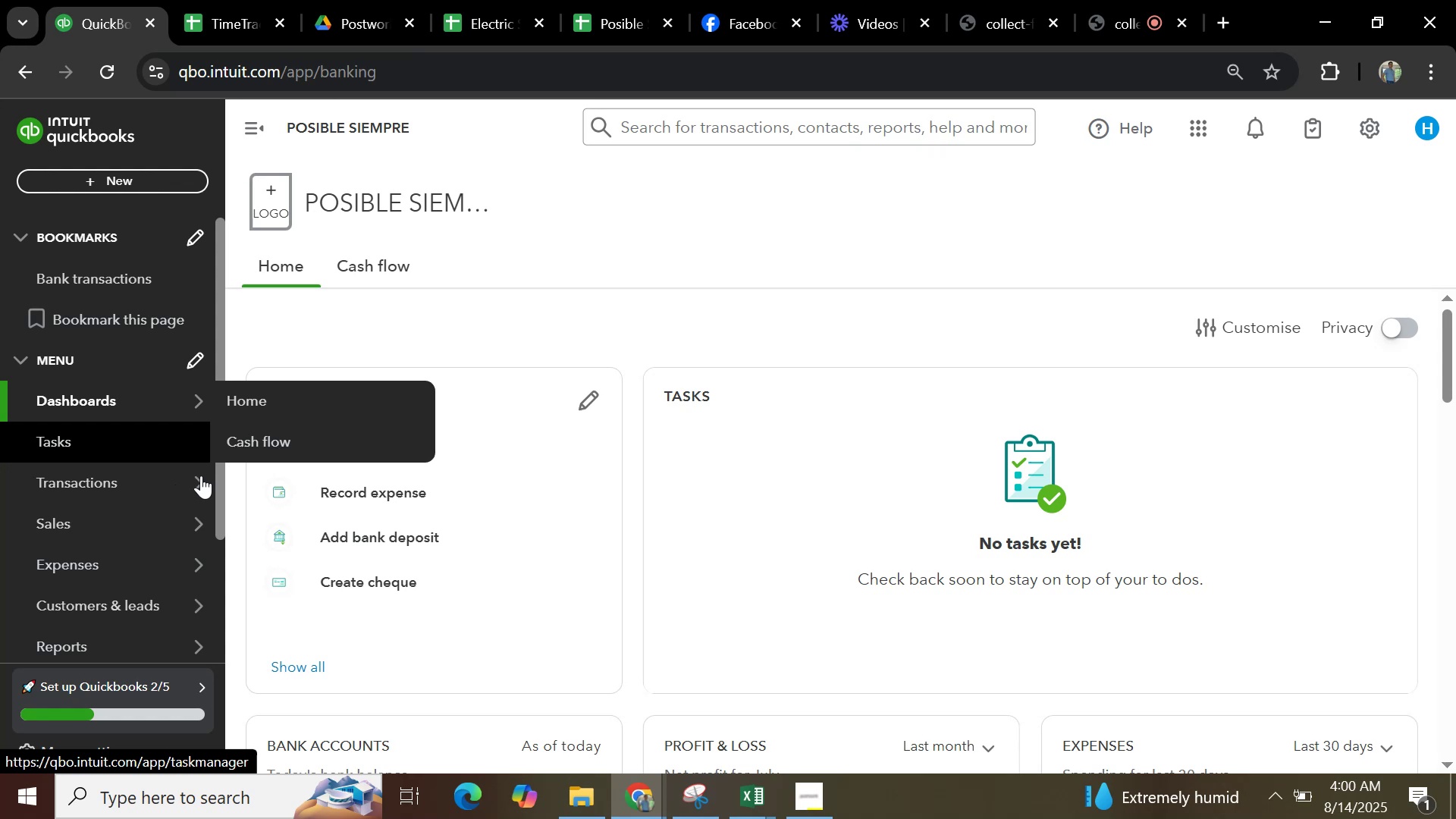 
left_click([239, 429])
 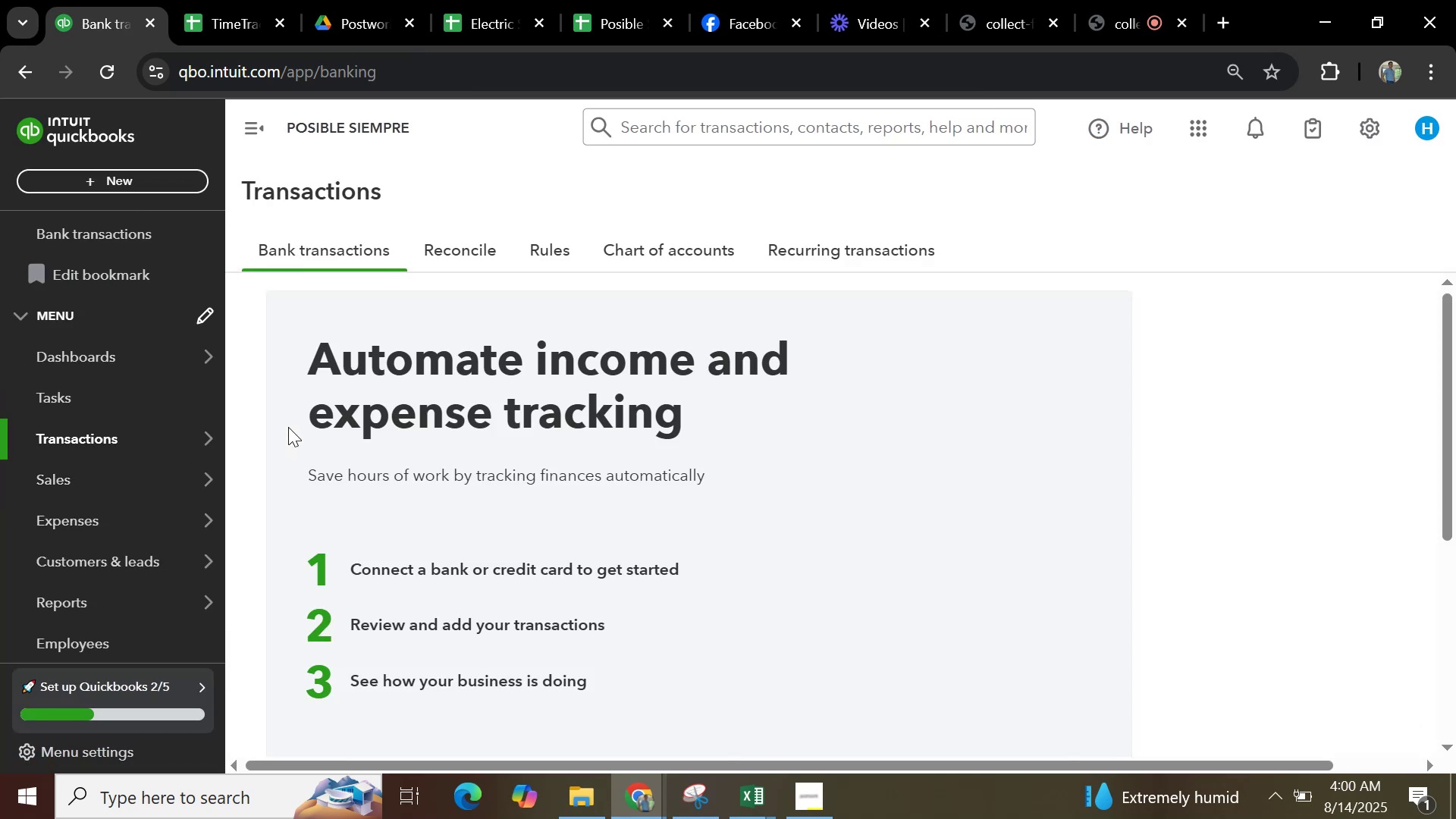 
scroll: coordinate [497, 513], scroll_direction: down, amount: 3.0
 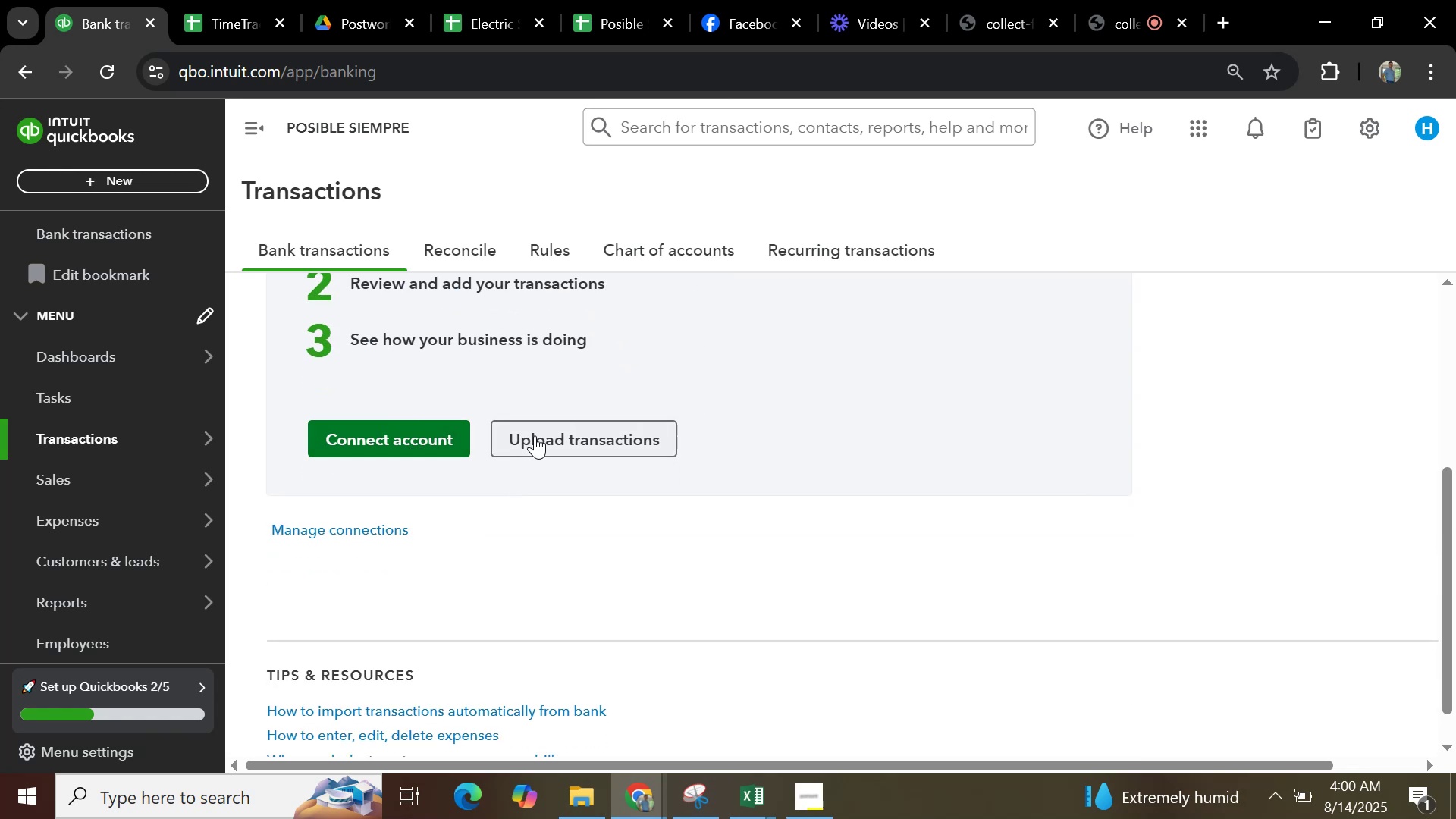 
left_click([554, 433])
 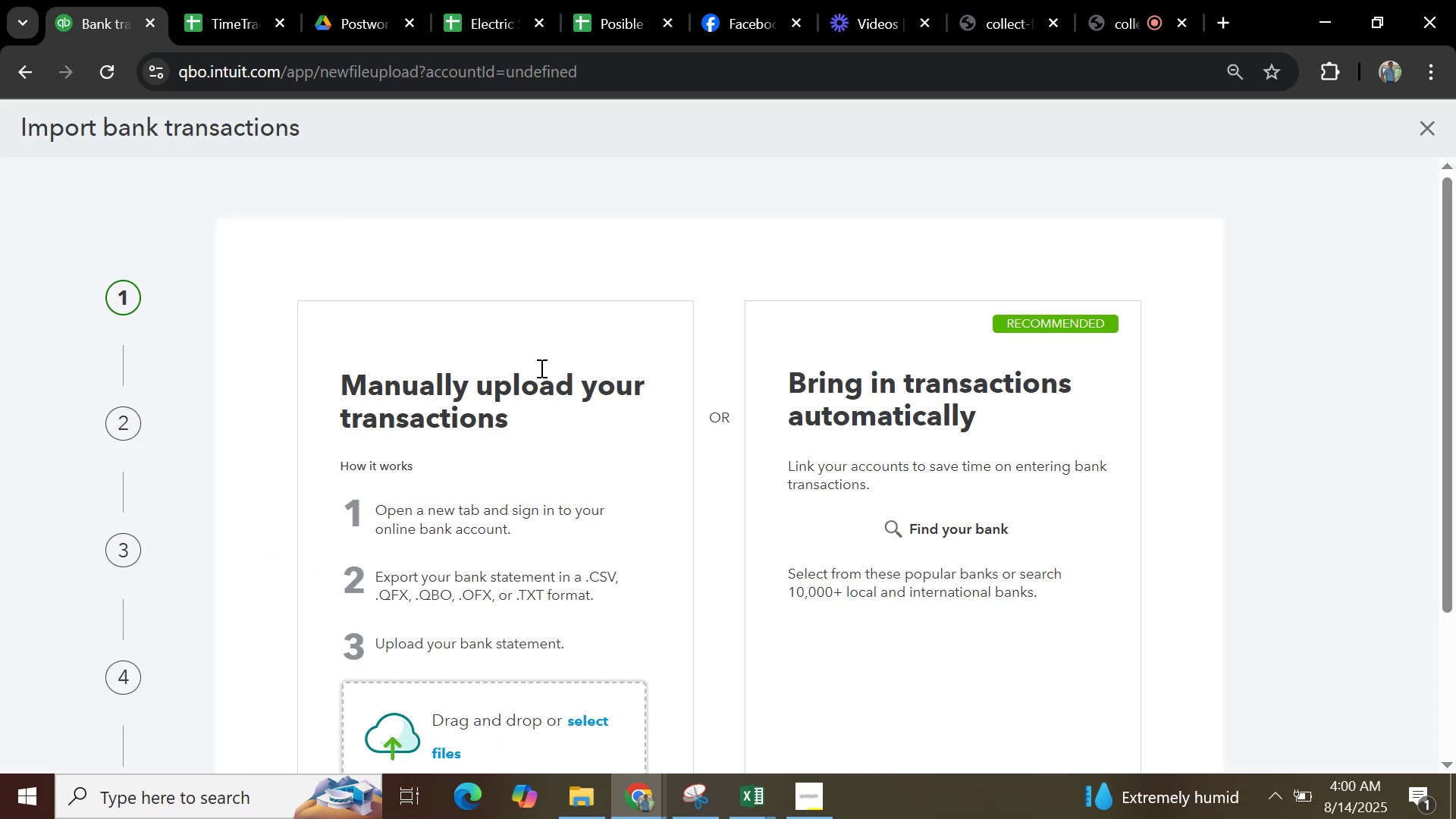 
scroll: coordinate [557, 455], scroll_direction: down, amount: 4.0
 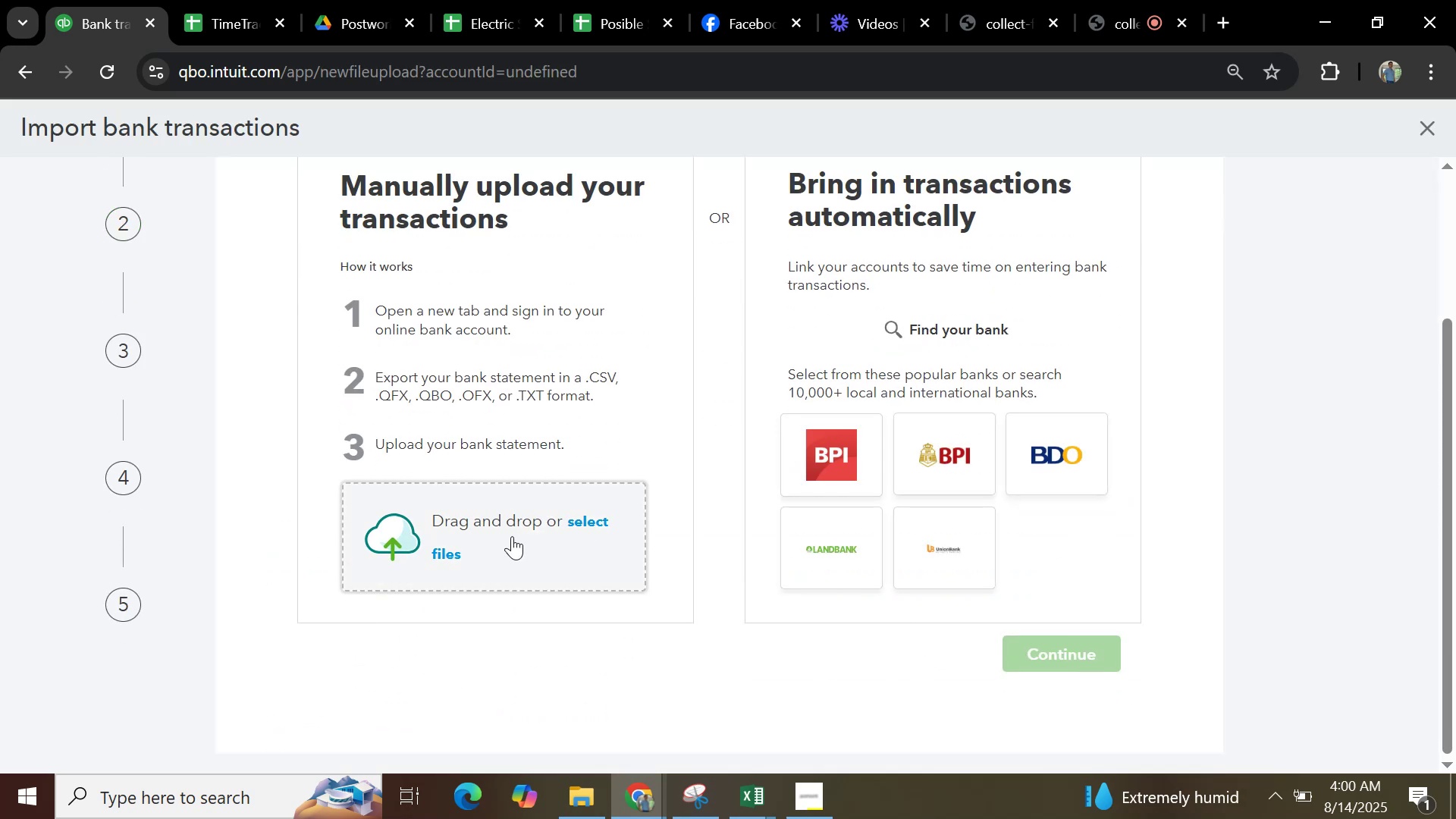 
left_click([487, 551])
 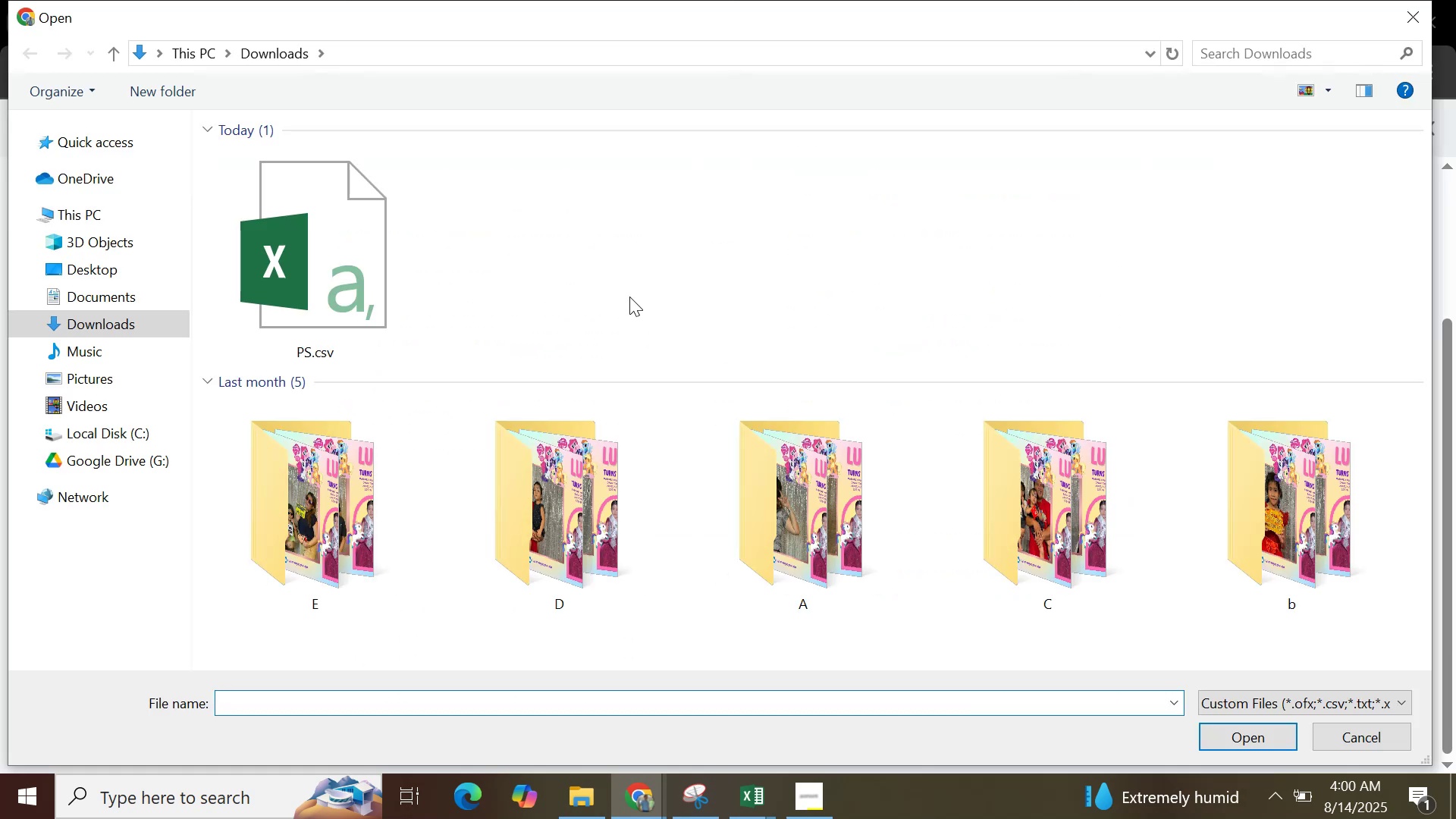 
left_click([269, 240])
 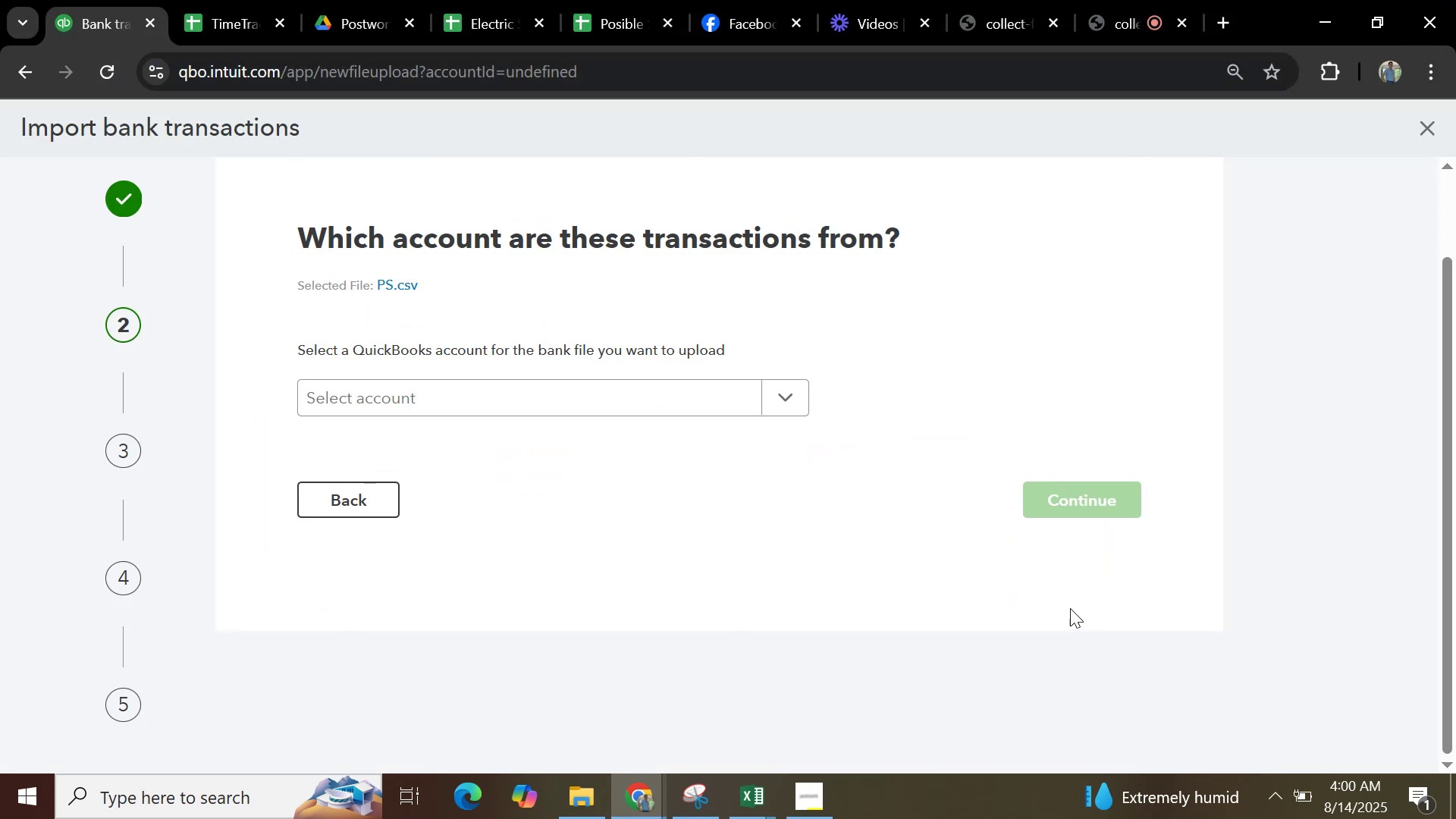 
wait(7.15)
 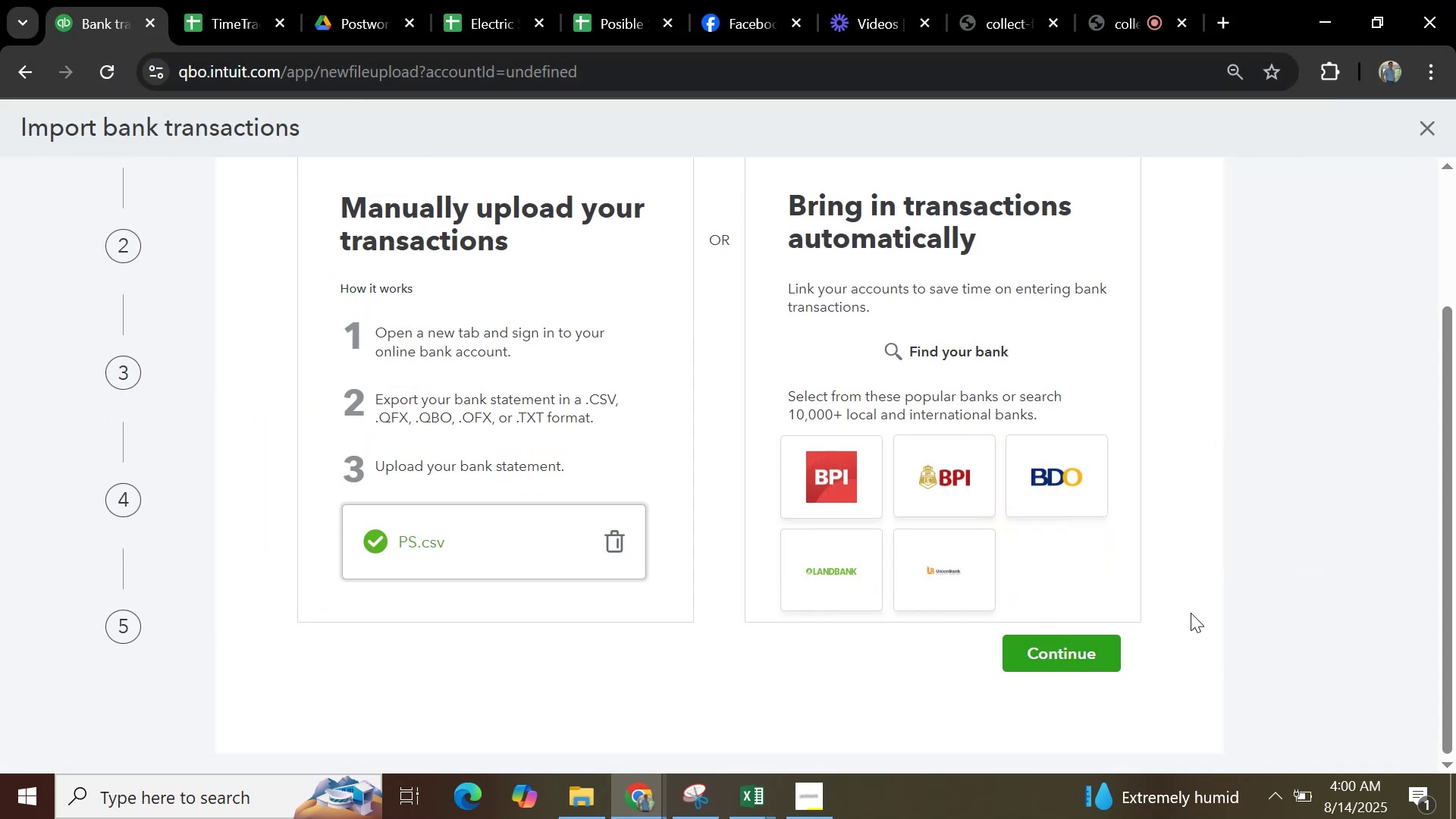 
left_click([776, 394])
 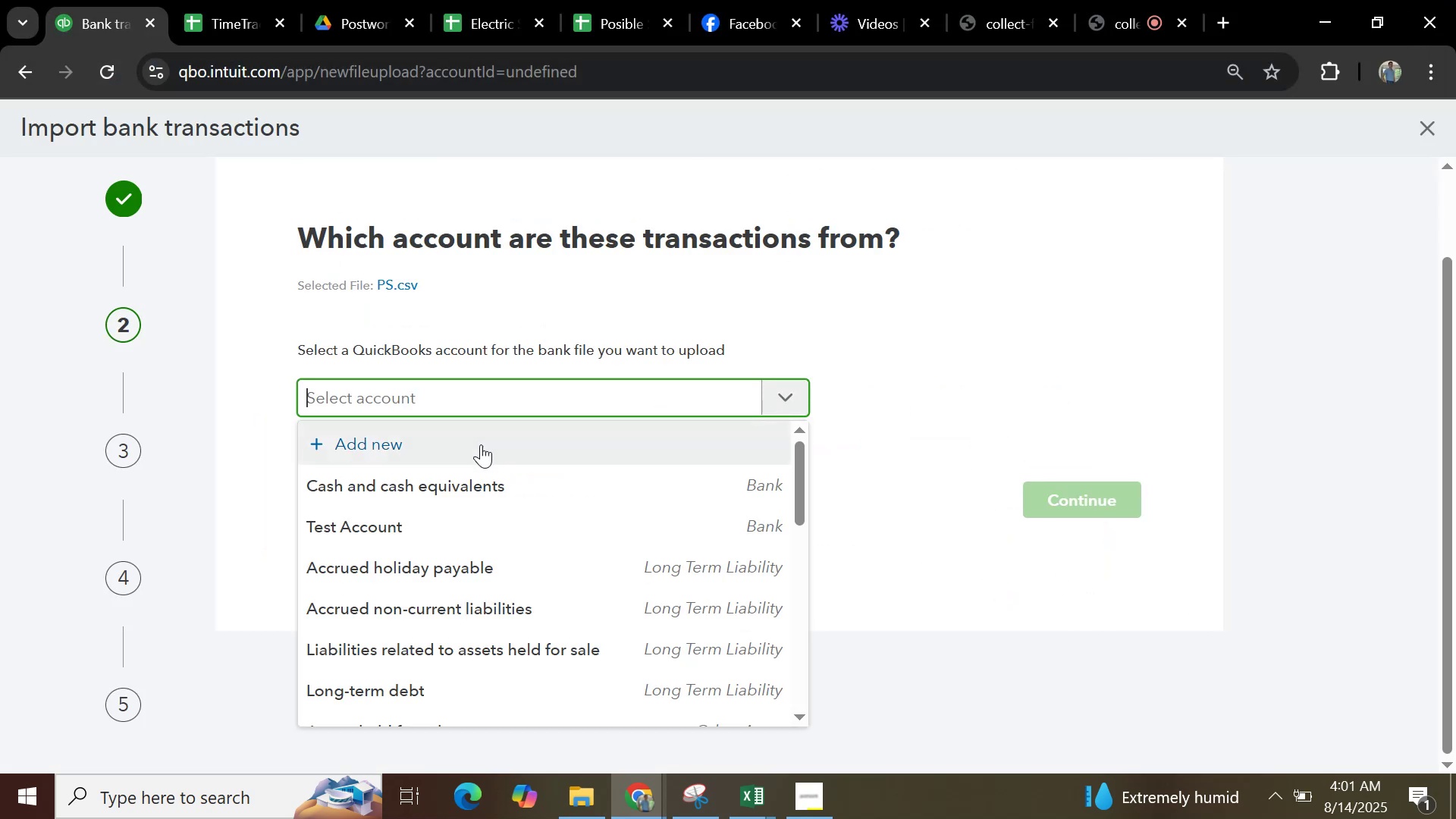 
left_click([479, 493])
 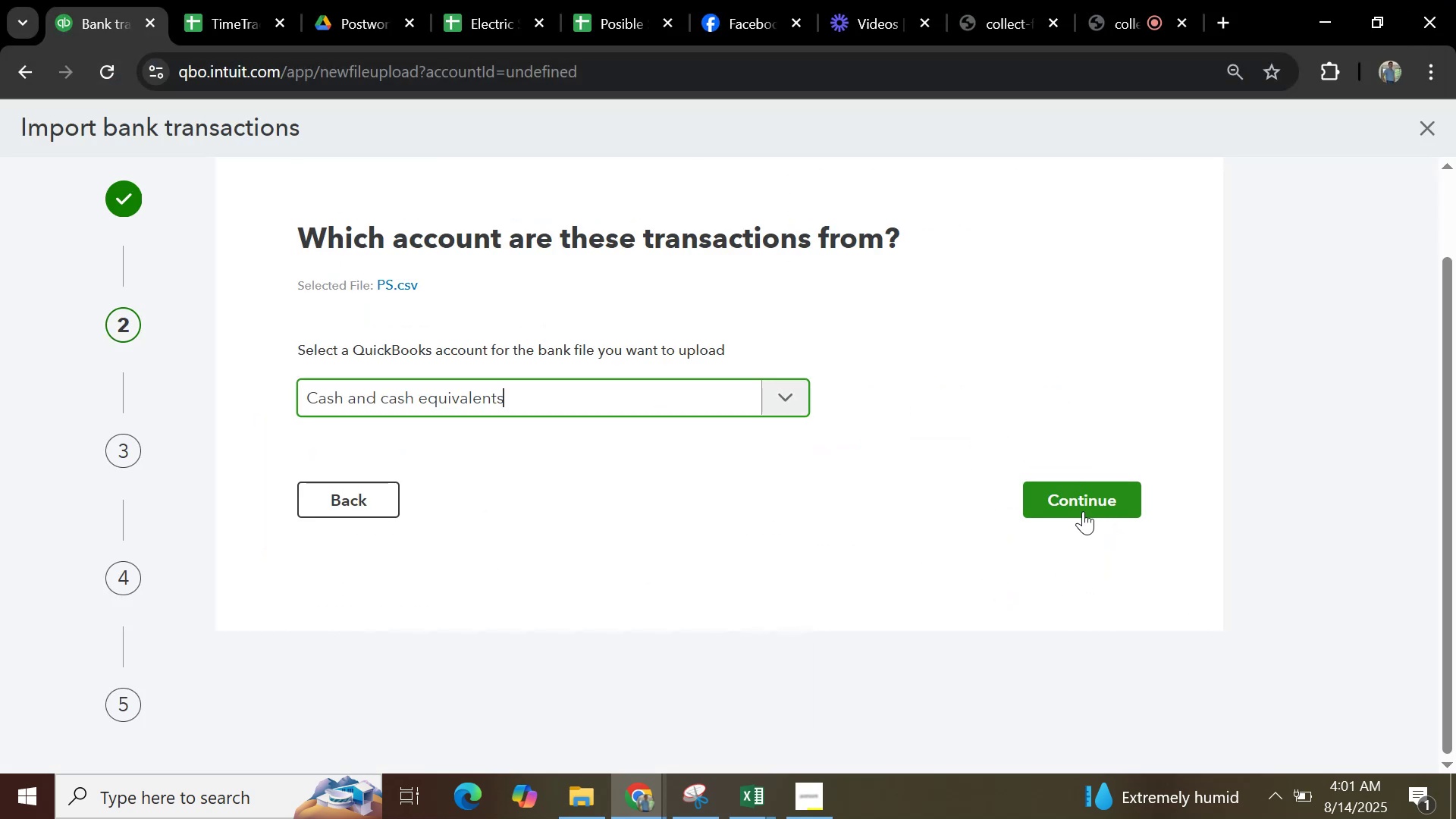 
left_click([1094, 513])
 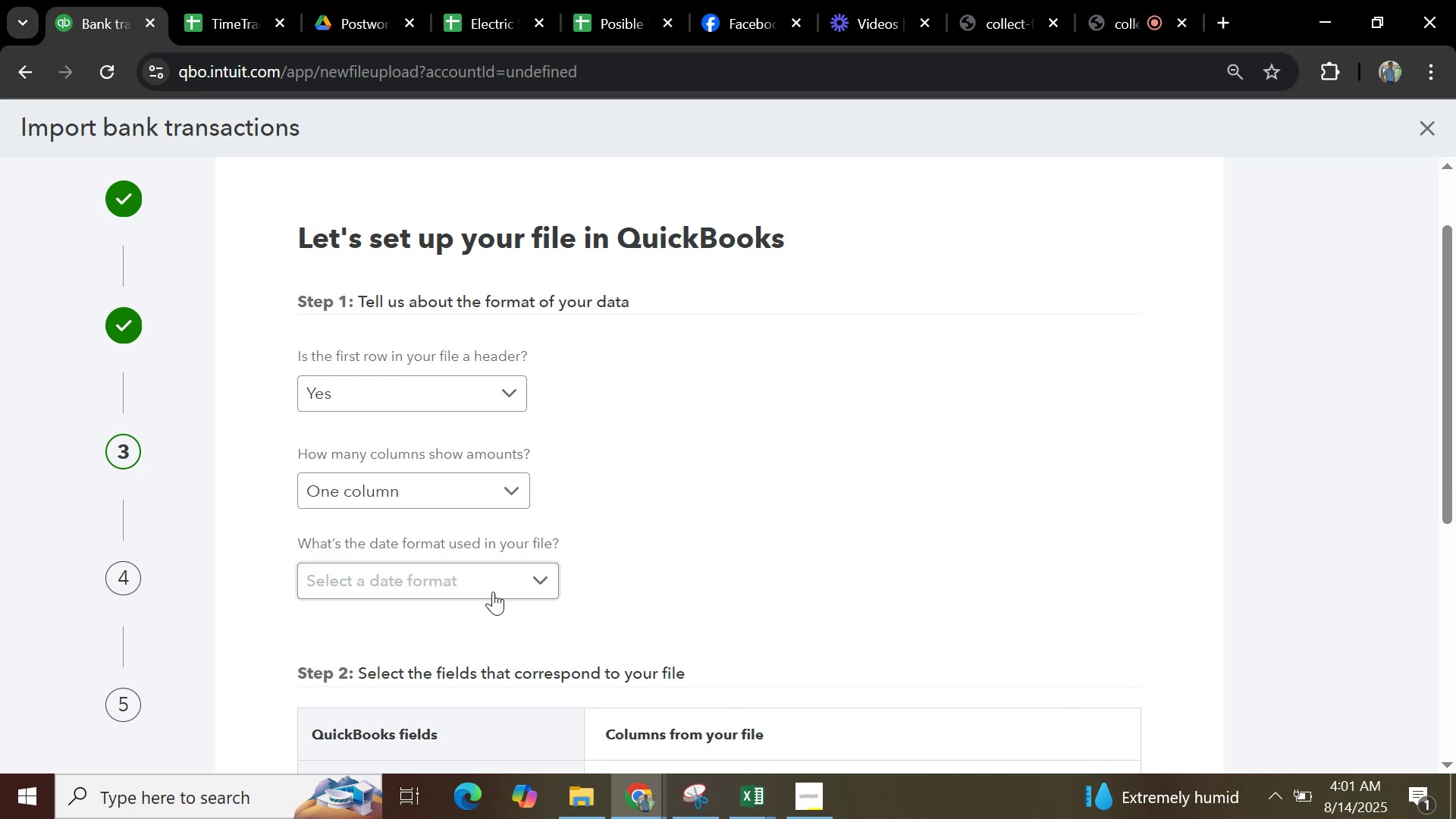 
left_click([467, 585])
 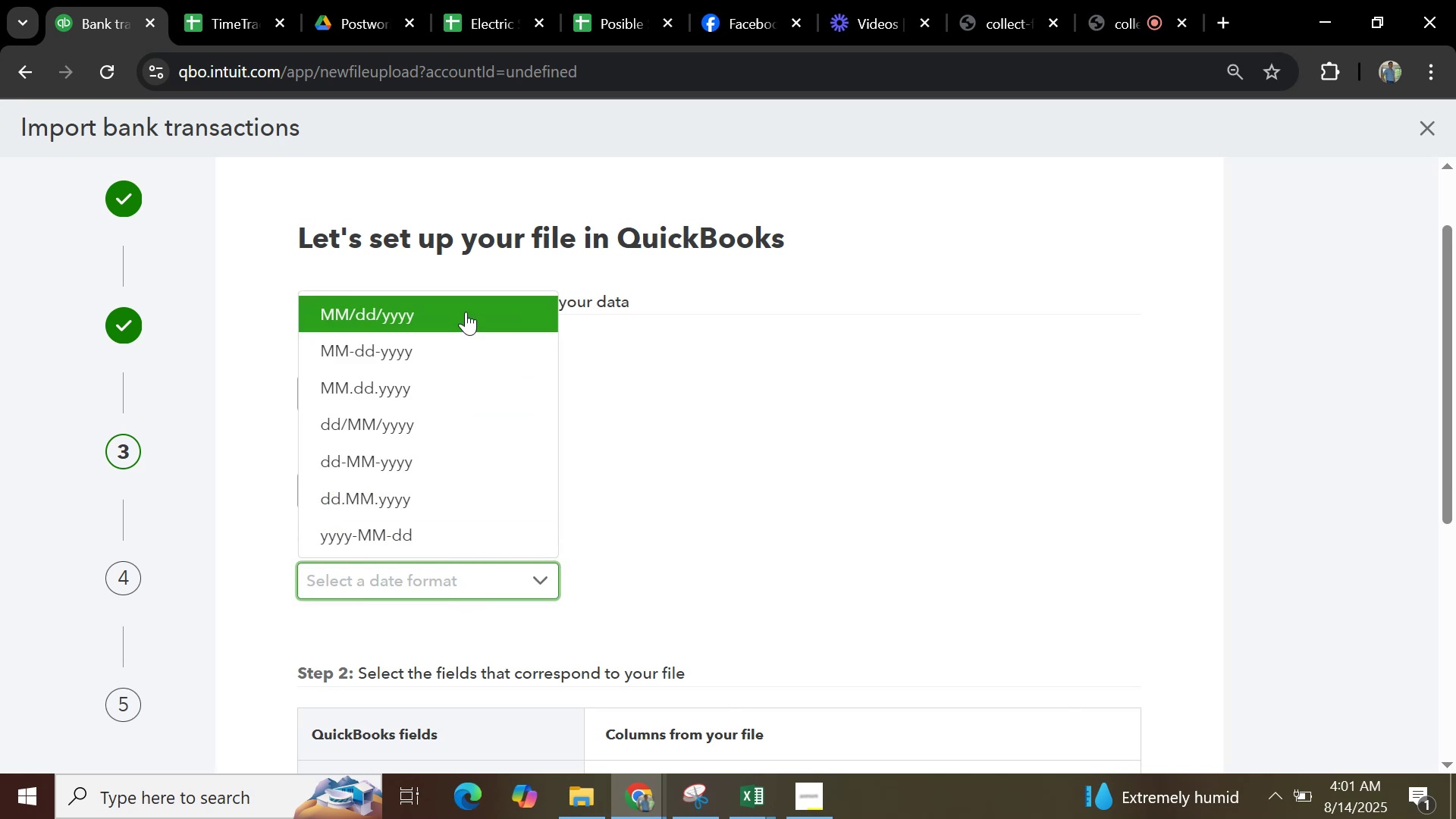 
wait(5.28)
 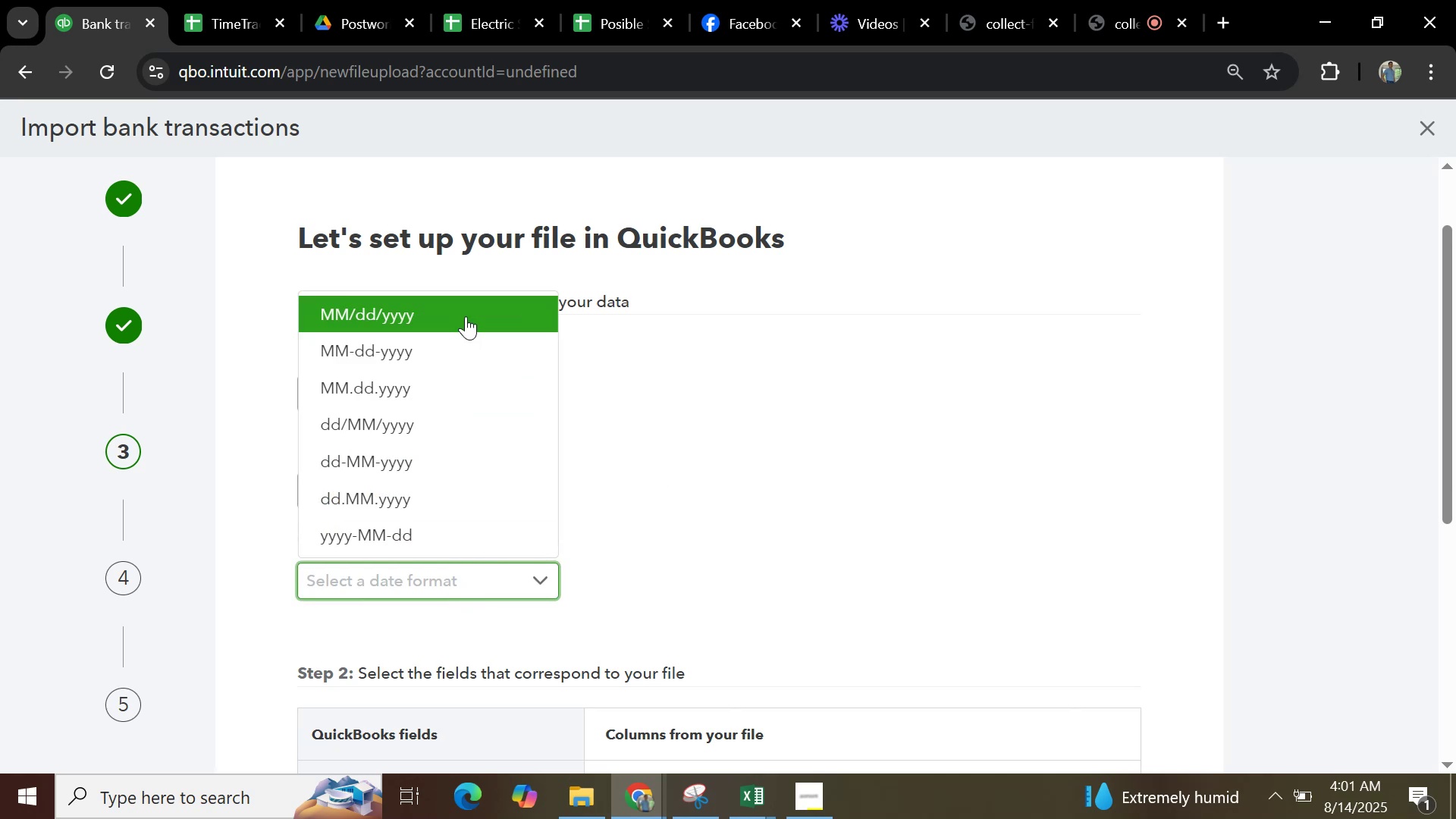 
left_click([466, 312])
 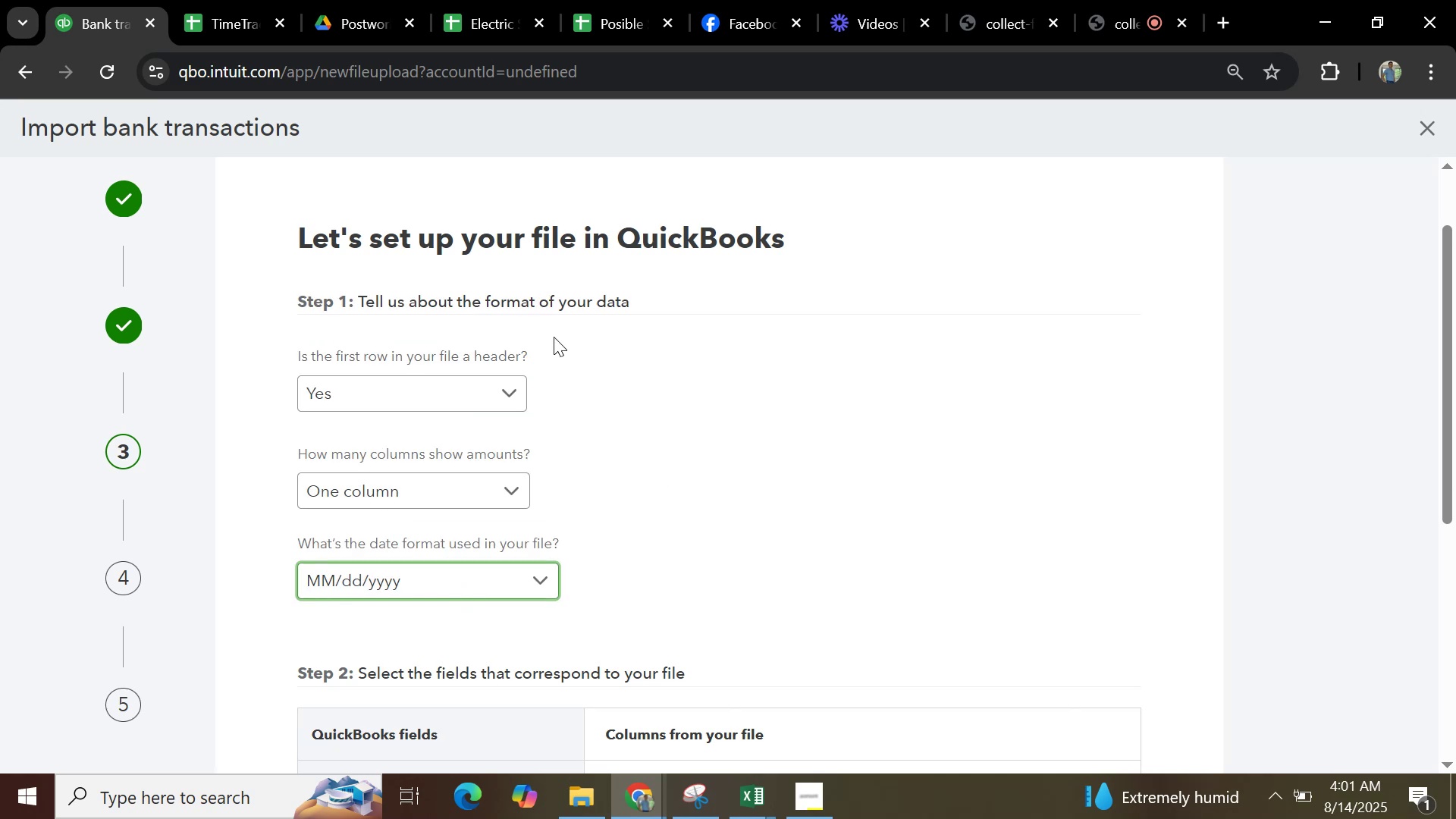 
scroll: coordinate [1126, 480], scroll_direction: down, amount: 4.0
 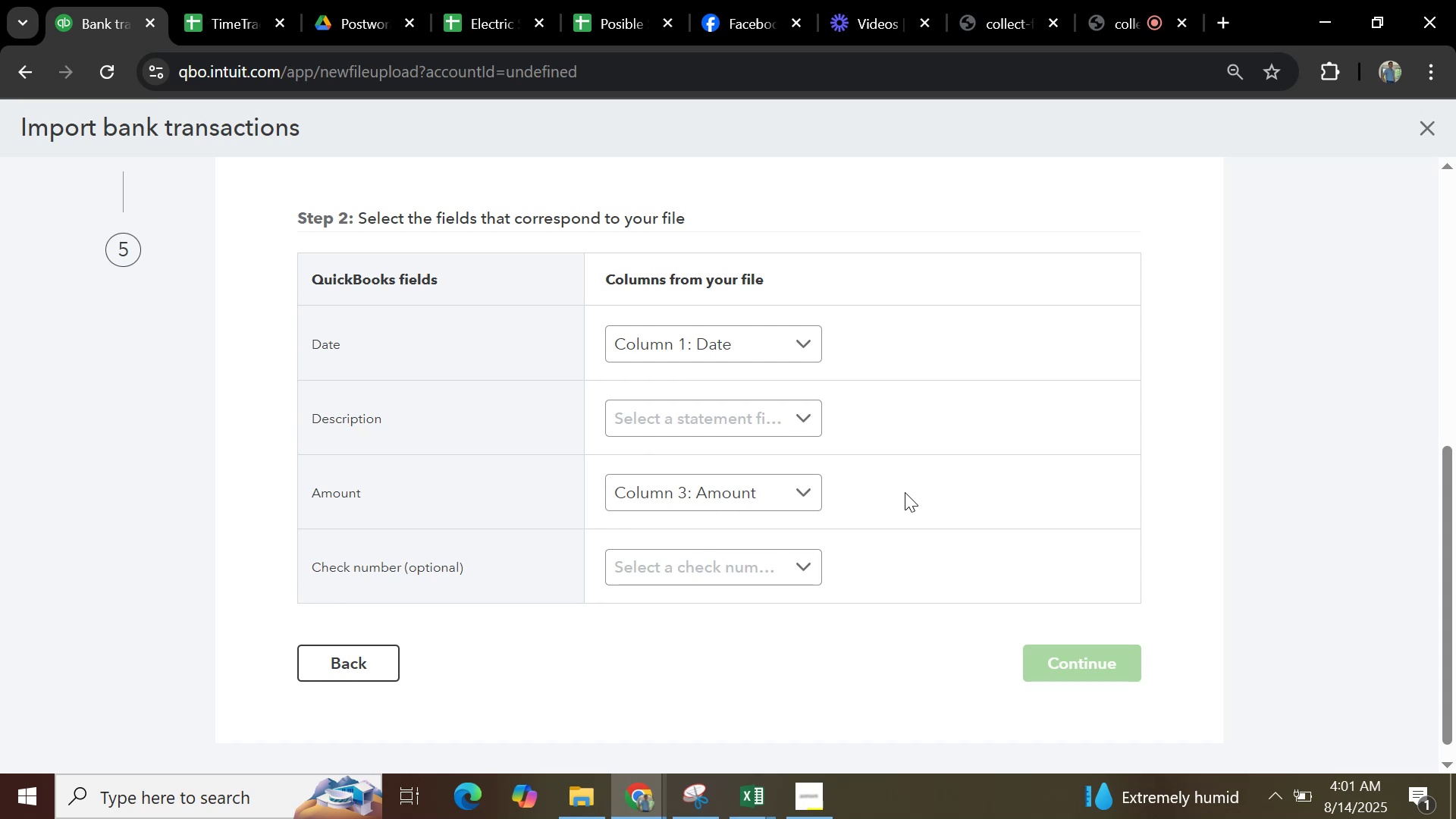 
wait(5.39)
 